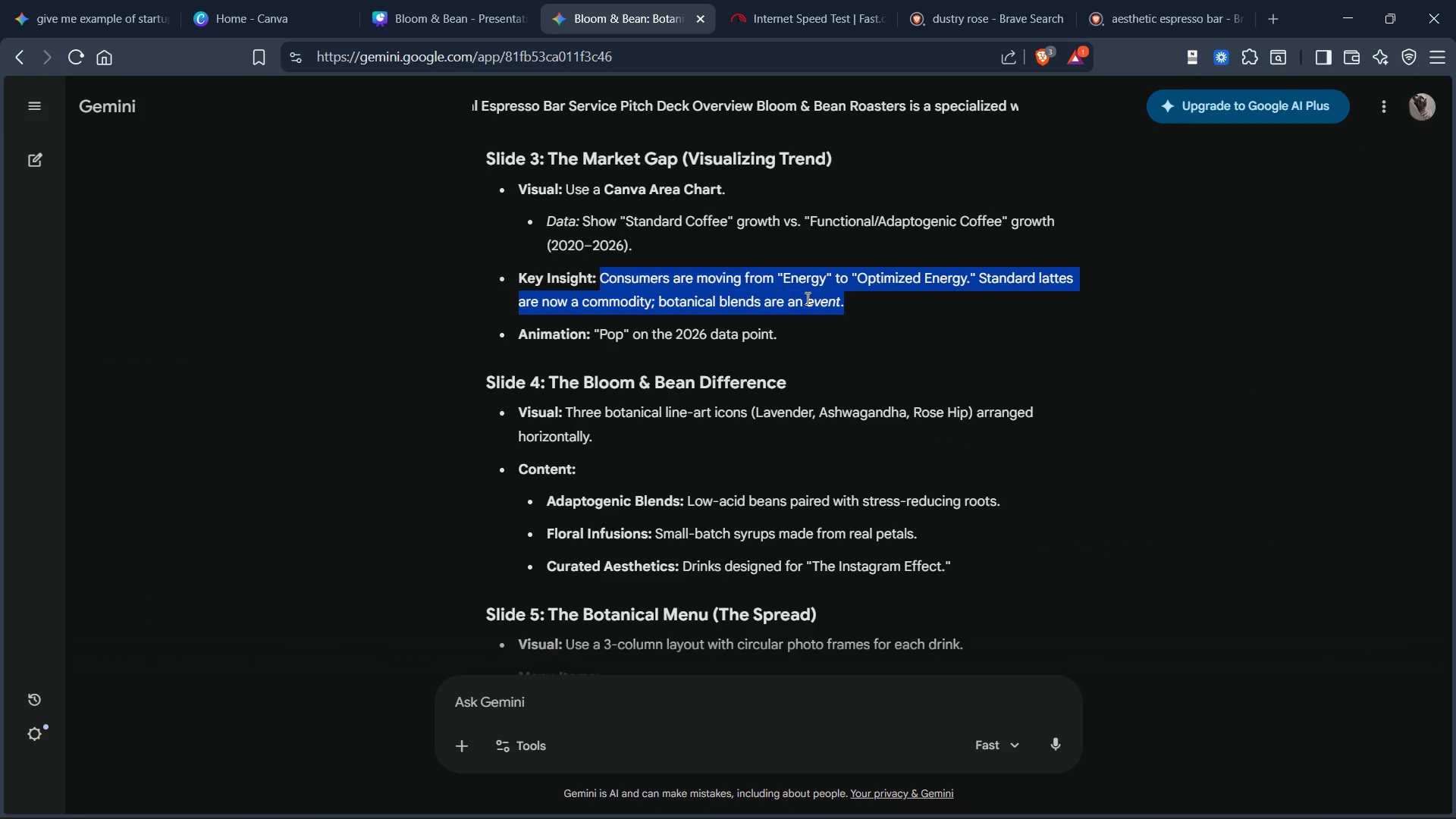 
left_click([898, 303])
 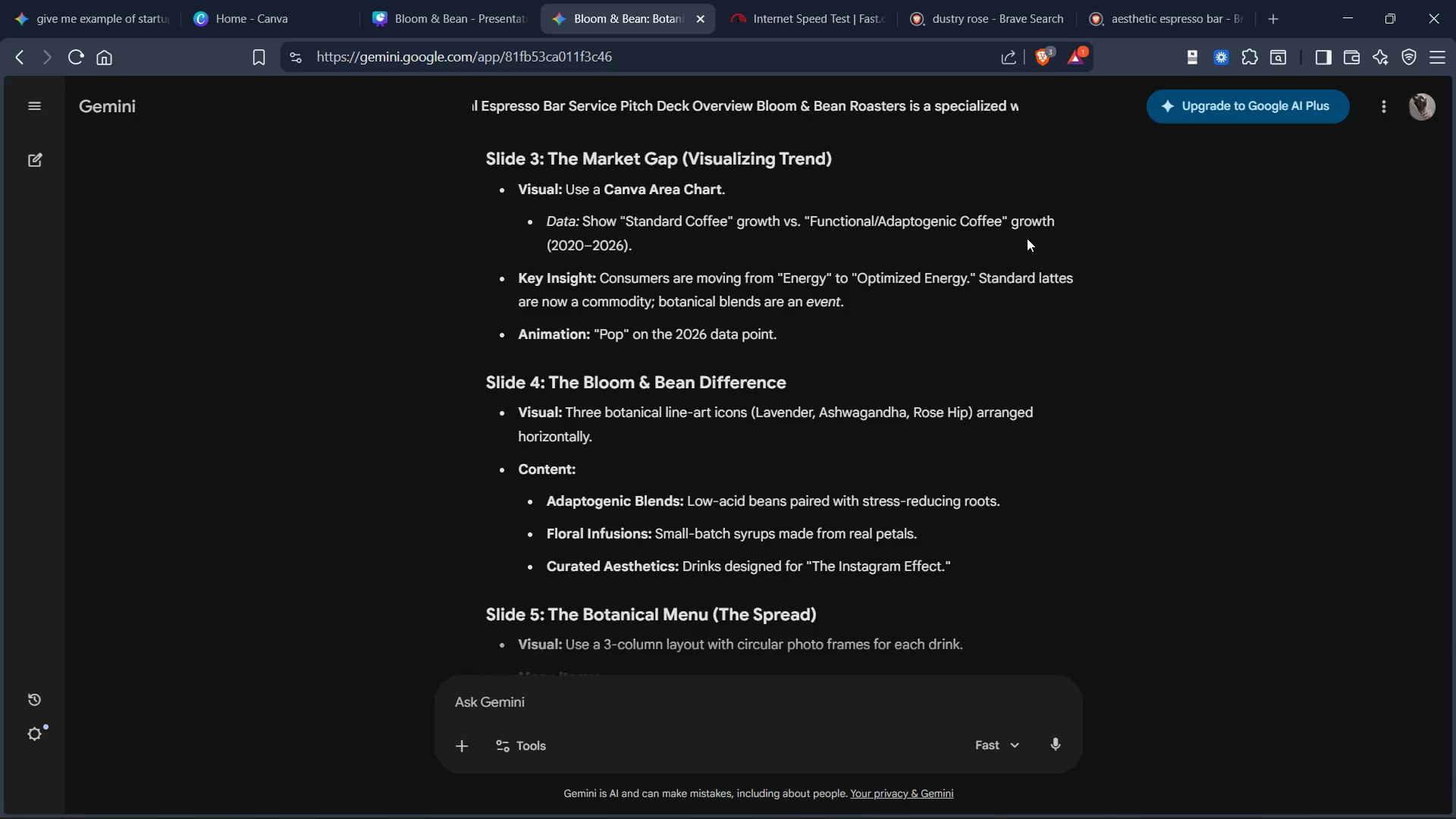 
wait(38.12)
 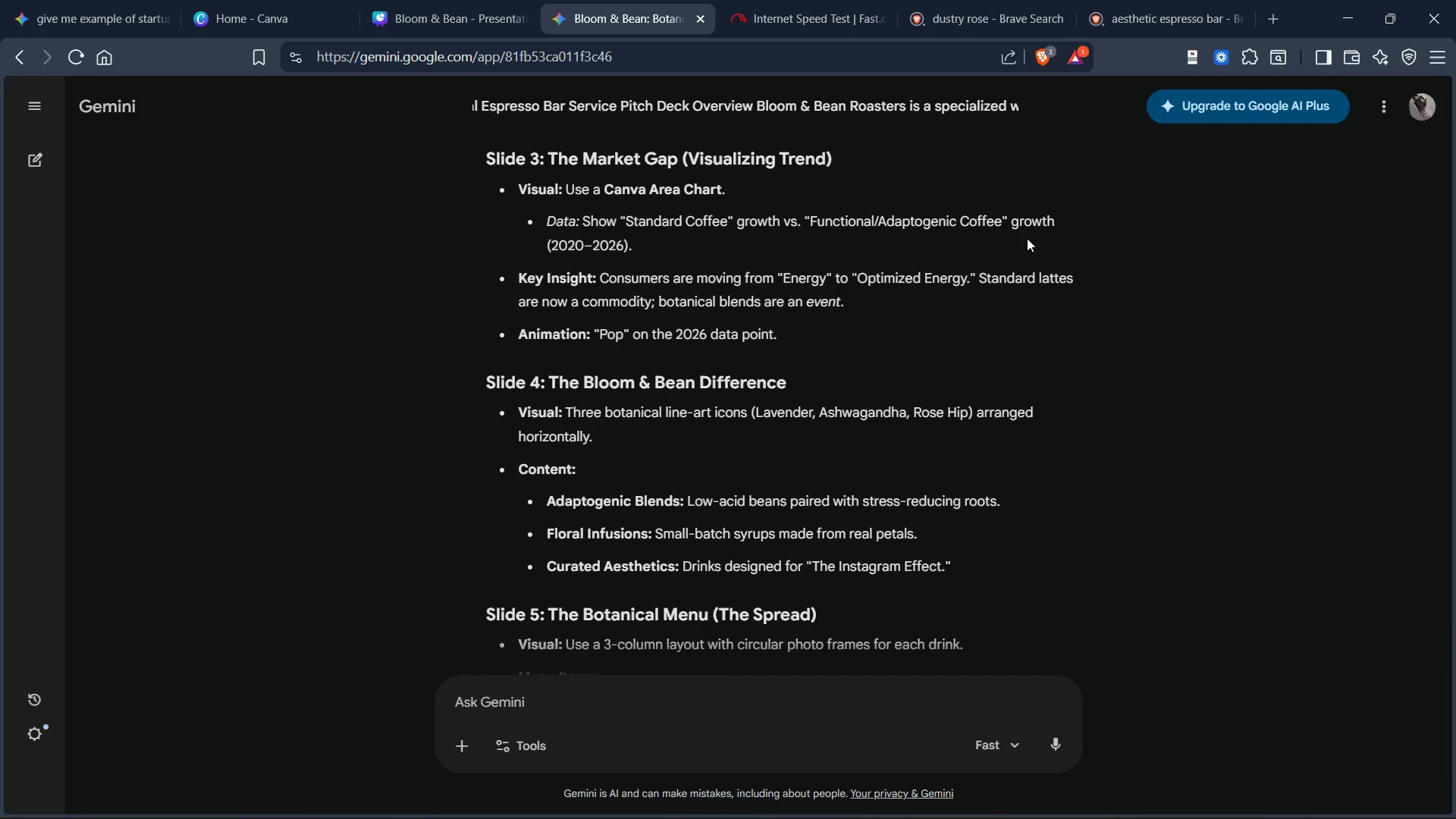 
left_click([409, 19])
 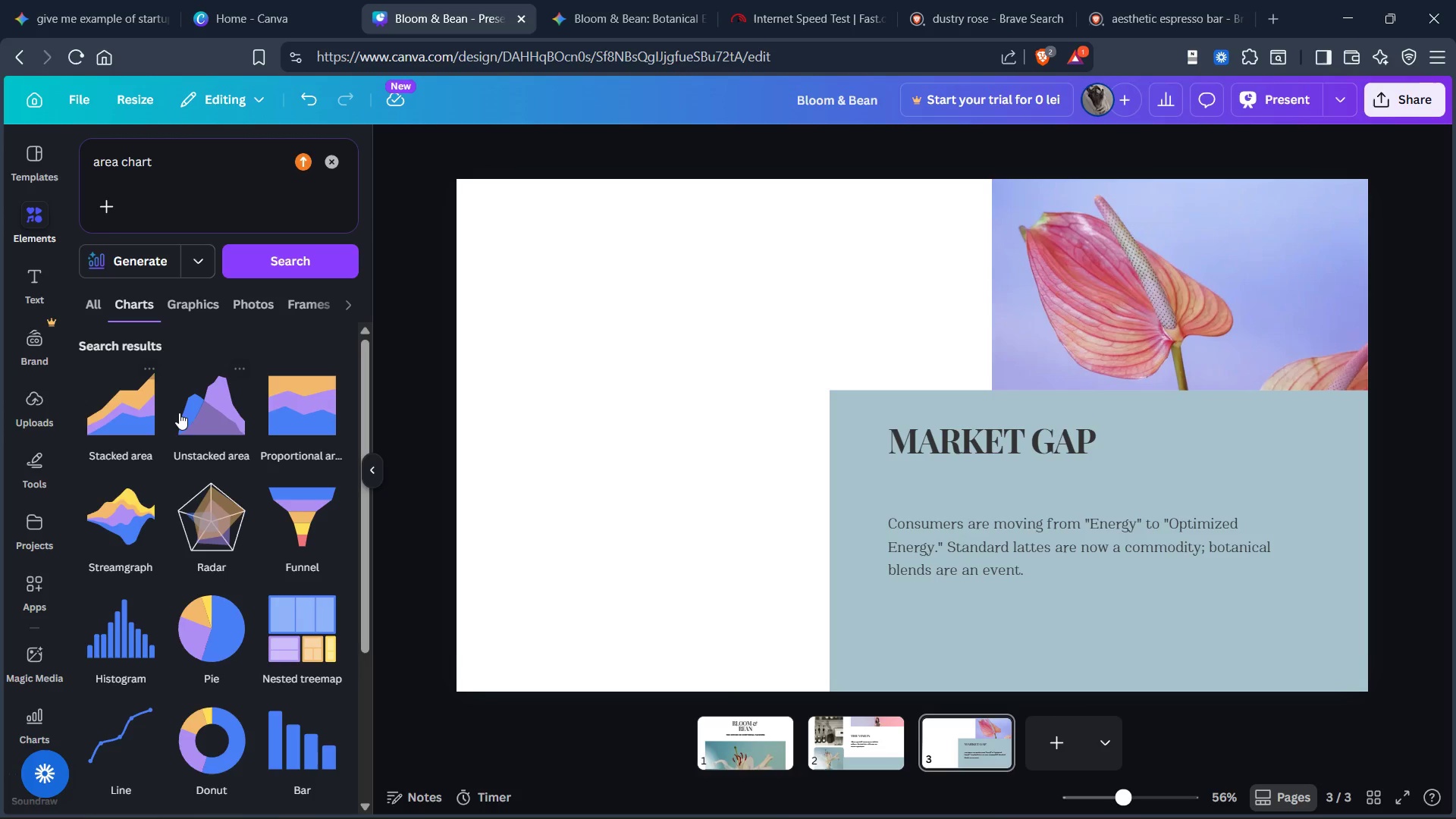 
scroll: coordinate [180, 422], scroll_direction: down, amount: 1.0
 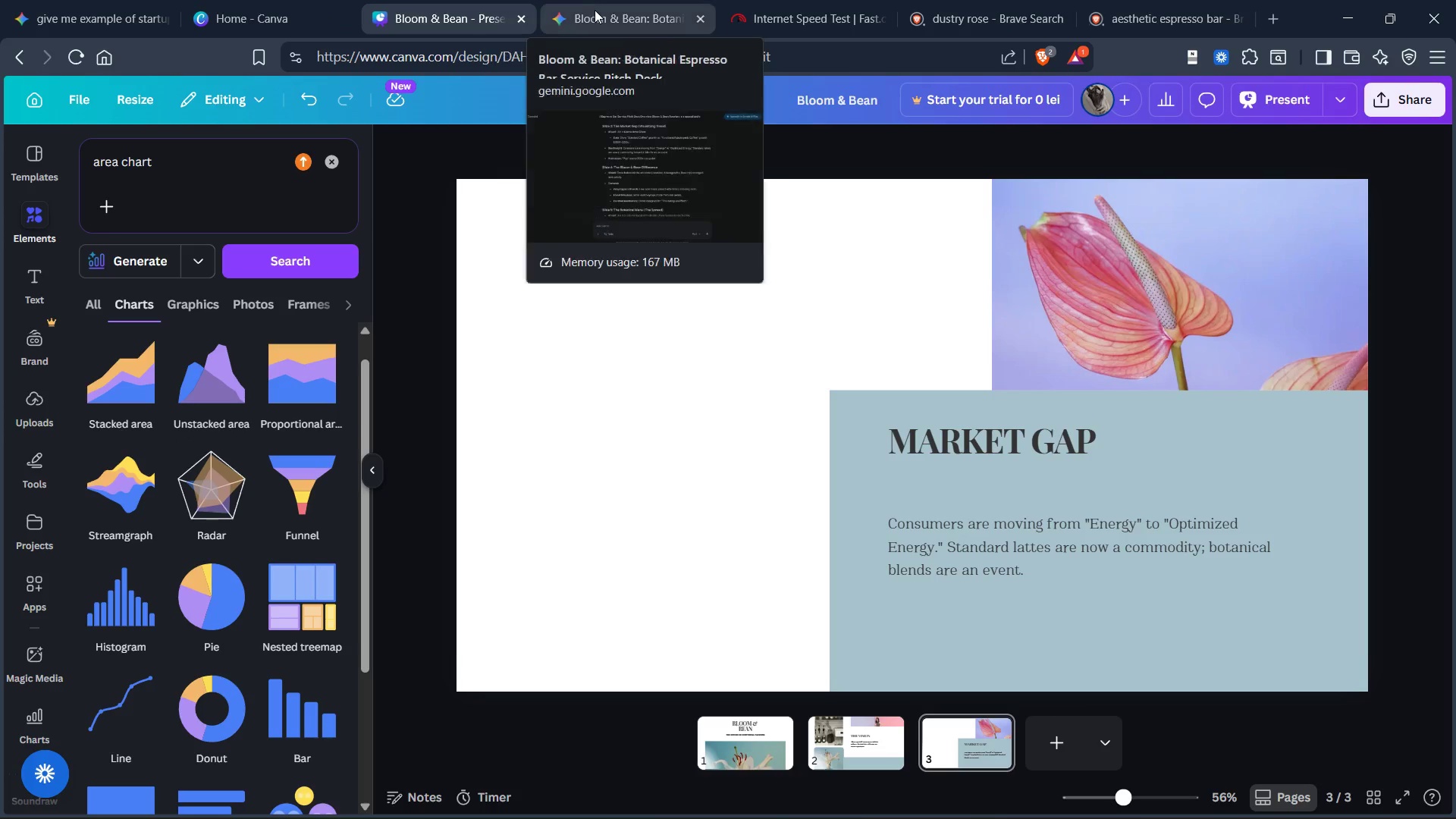 
scroll: coordinate [760, 347], scroll_direction: up, amount: 1.0
 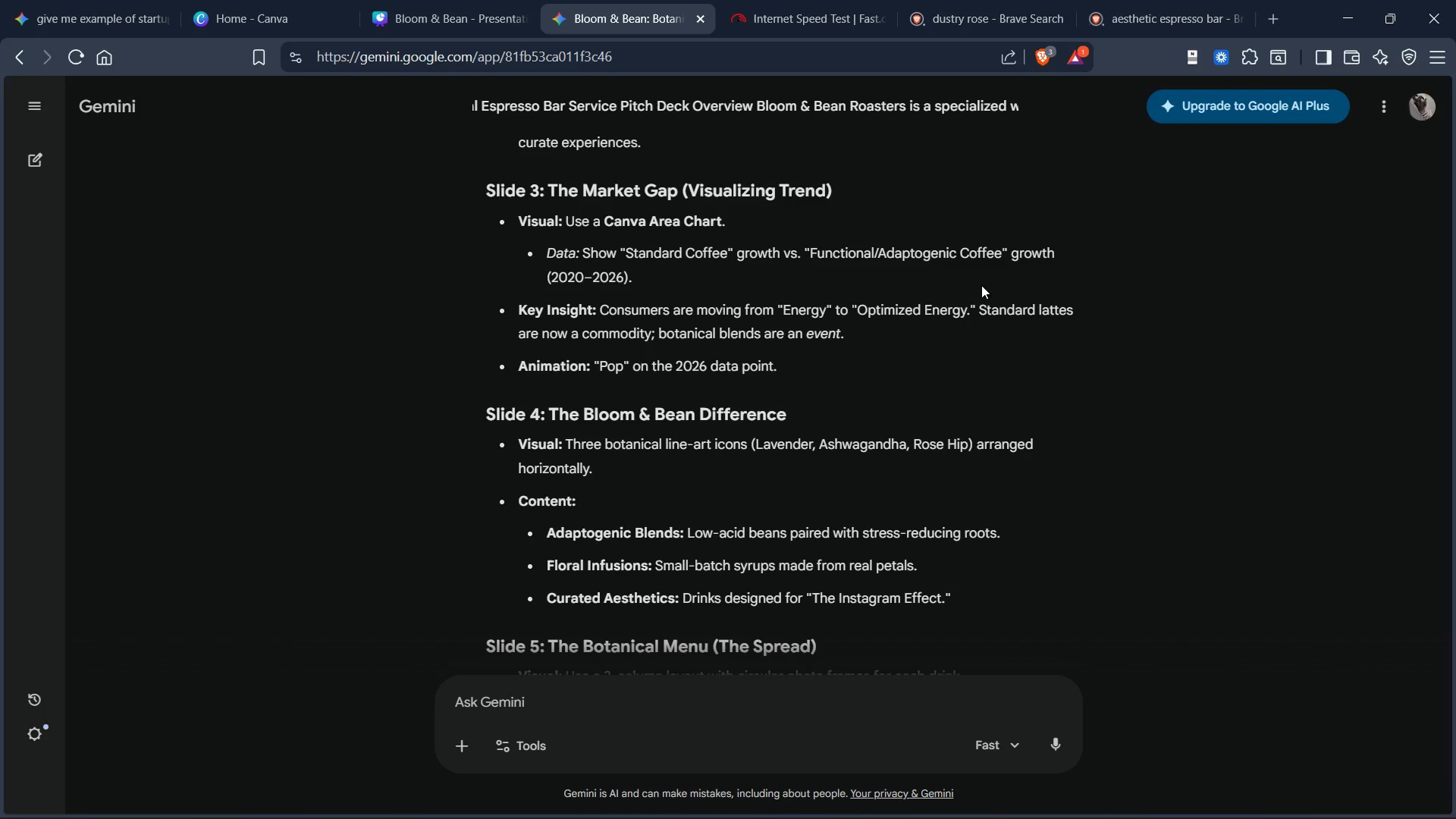 
wait(11.6)
 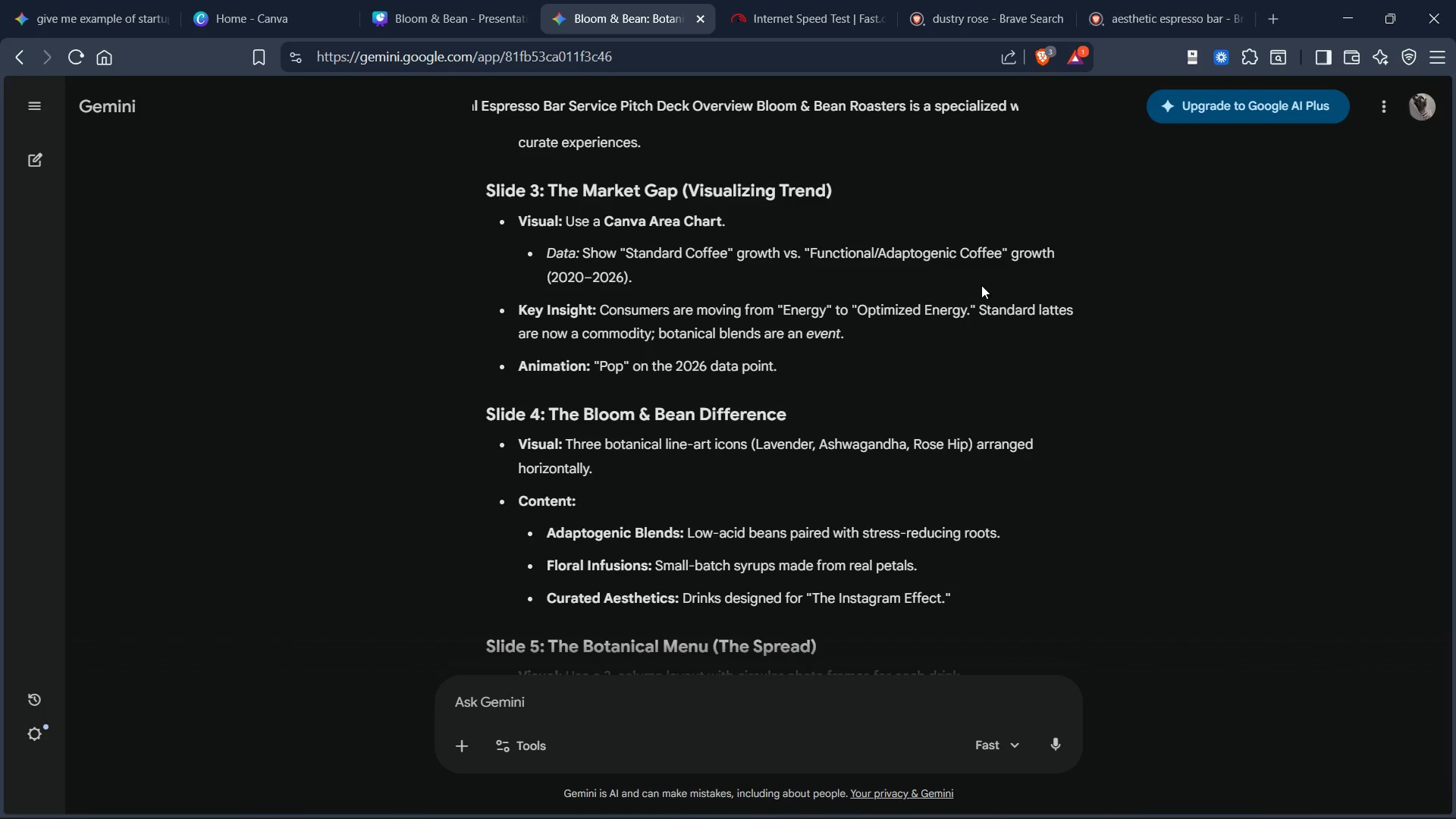 
left_click([410, 17])
 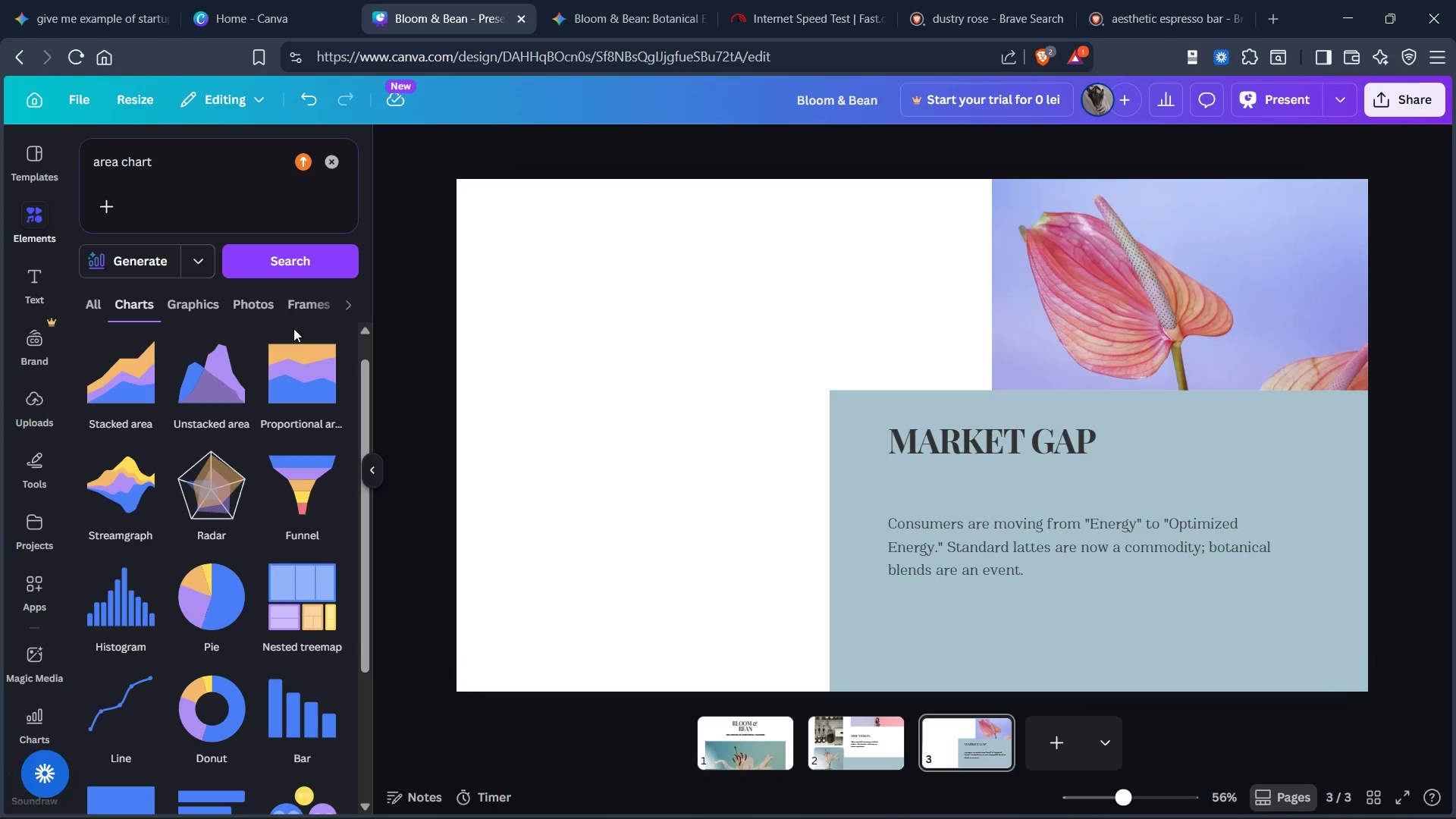 
scroll: coordinate [137, 349], scroll_direction: down, amount: 9.0
 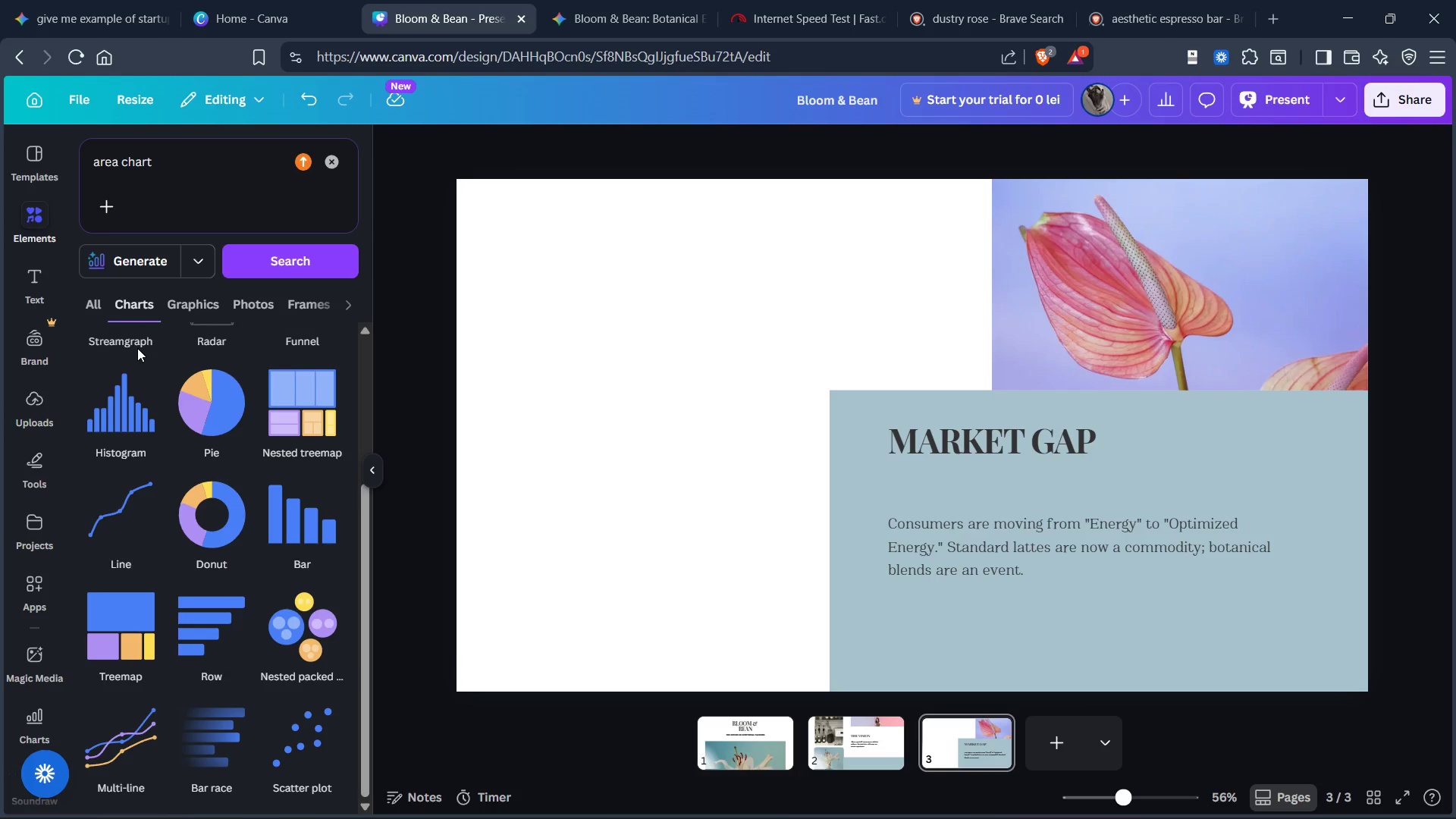 
scroll: coordinate [140, 344], scroll_direction: up, amount: 10.0
 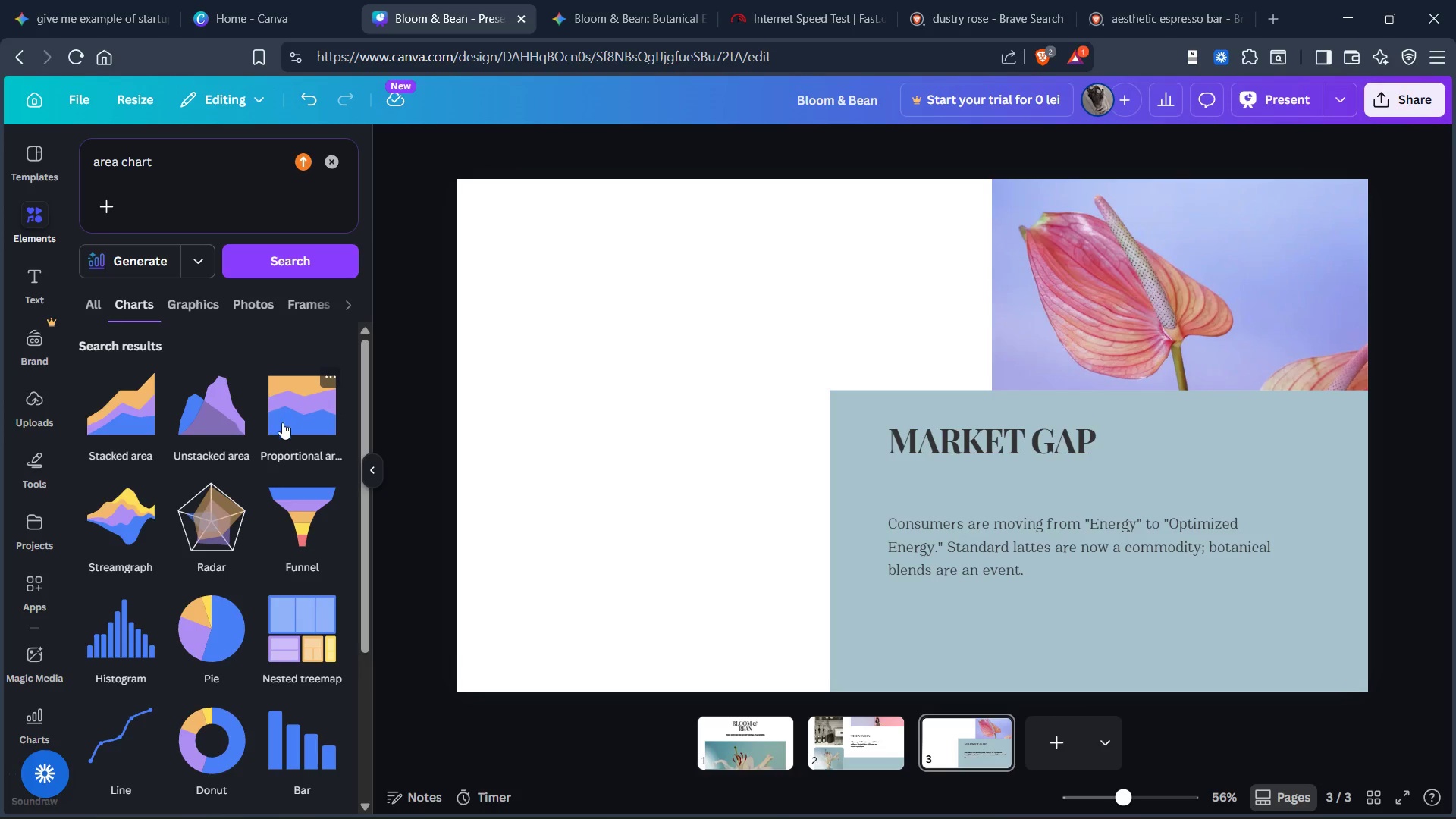 
scroll: coordinate [252, 438], scroll_direction: down, amount: 12.0
 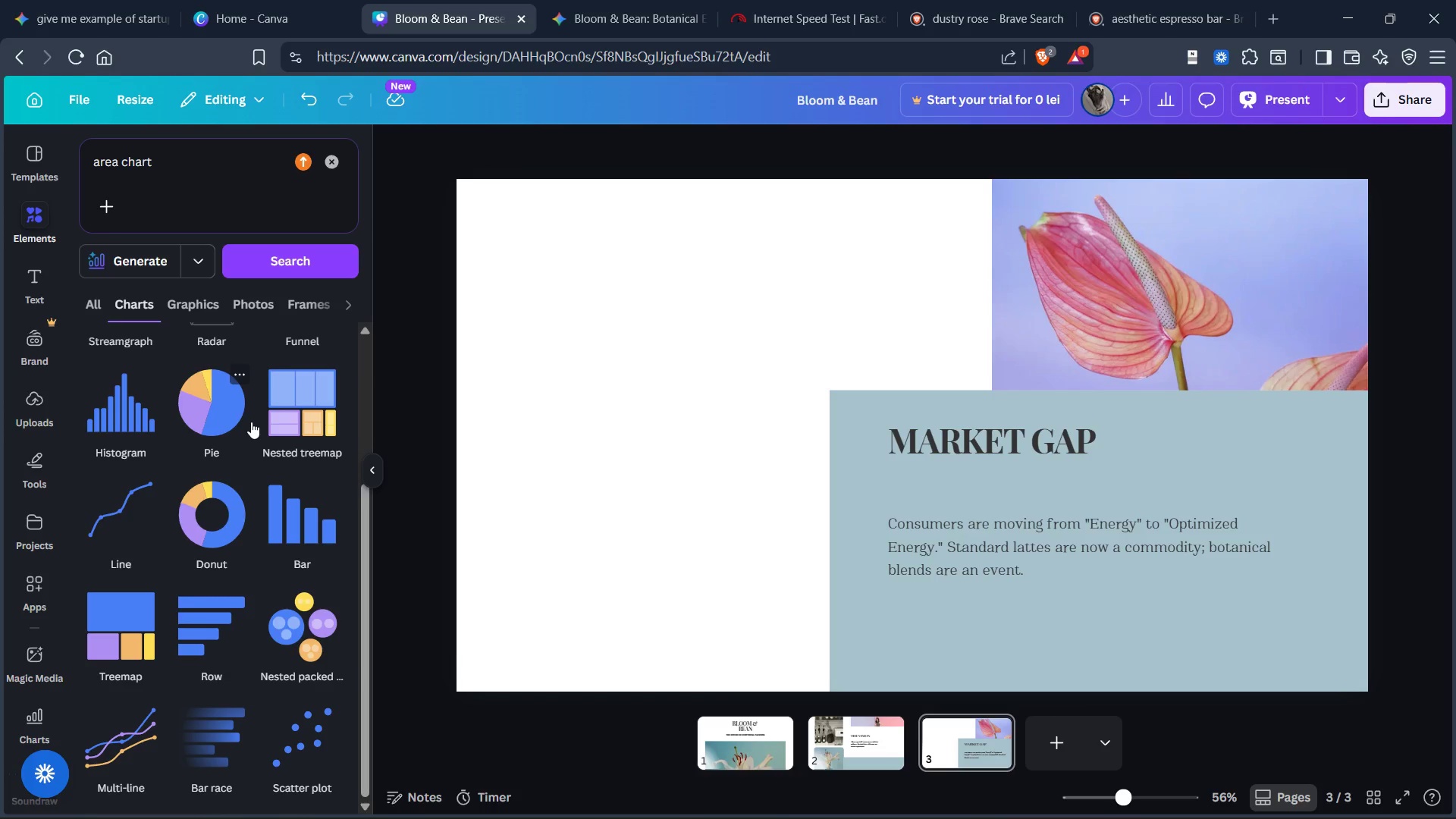 
scroll: coordinate [250, 419], scroll_direction: up, amount: 5.0
 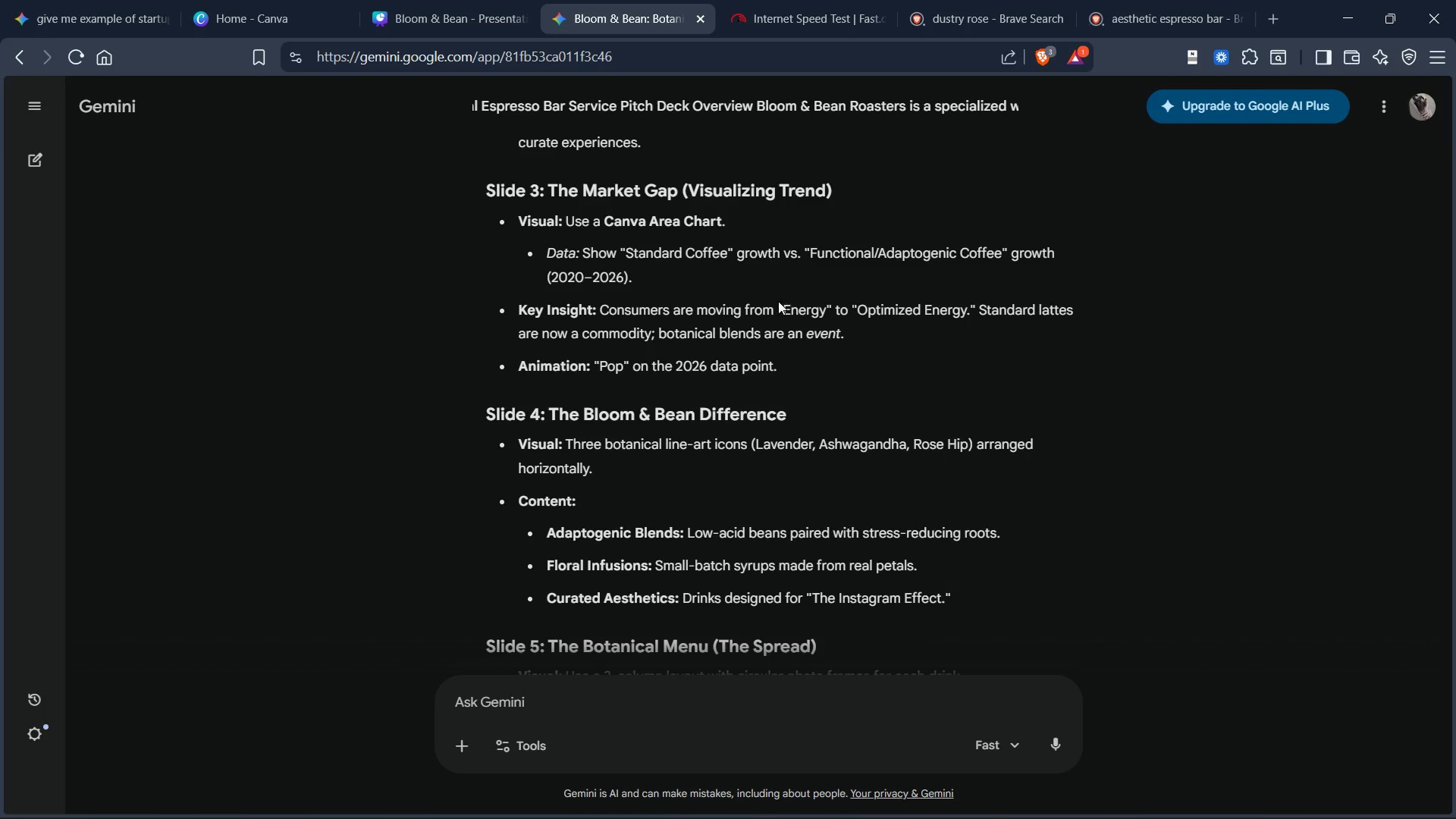 
wait(16.42)
 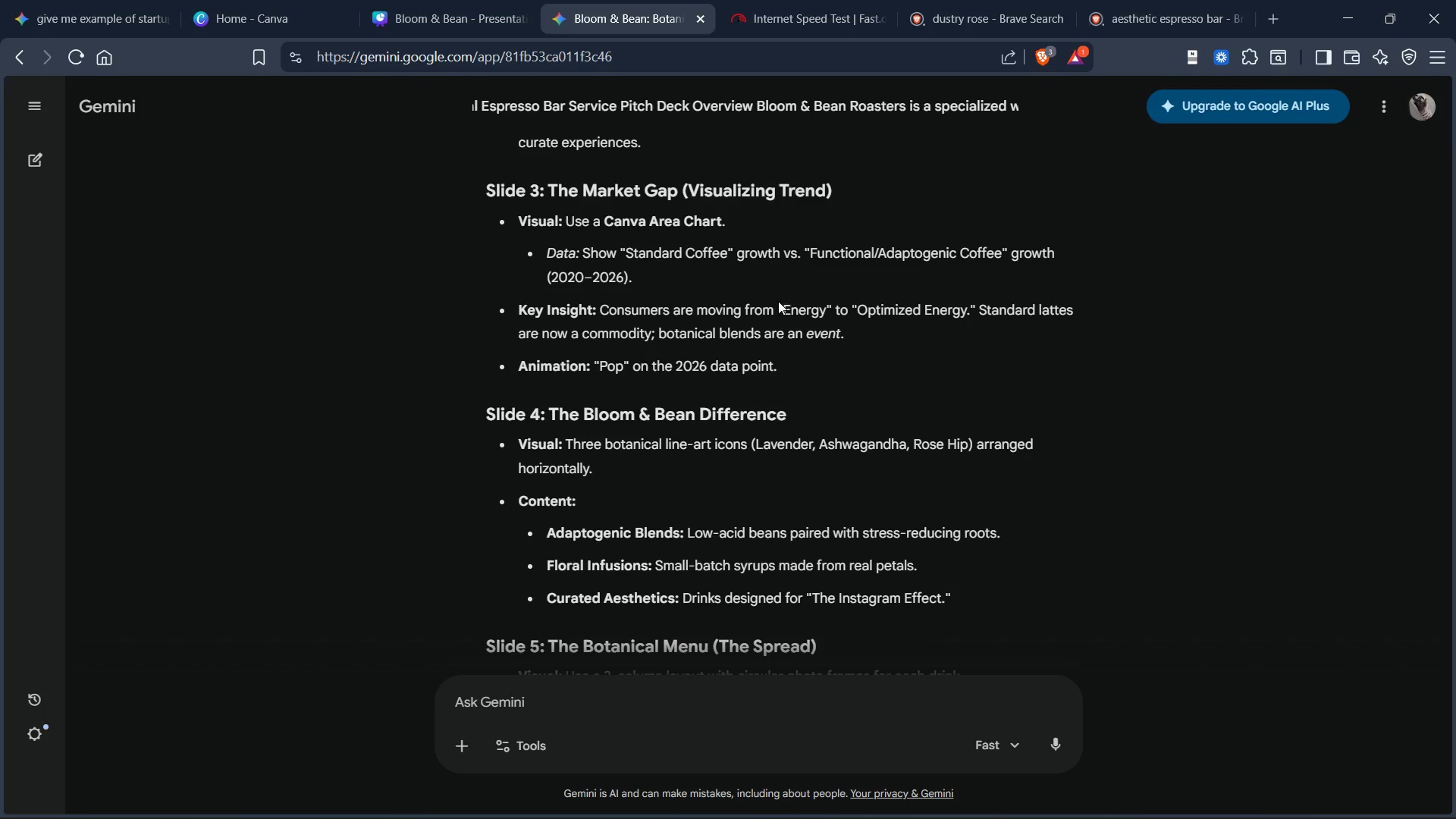 
left_click([441, 12])
 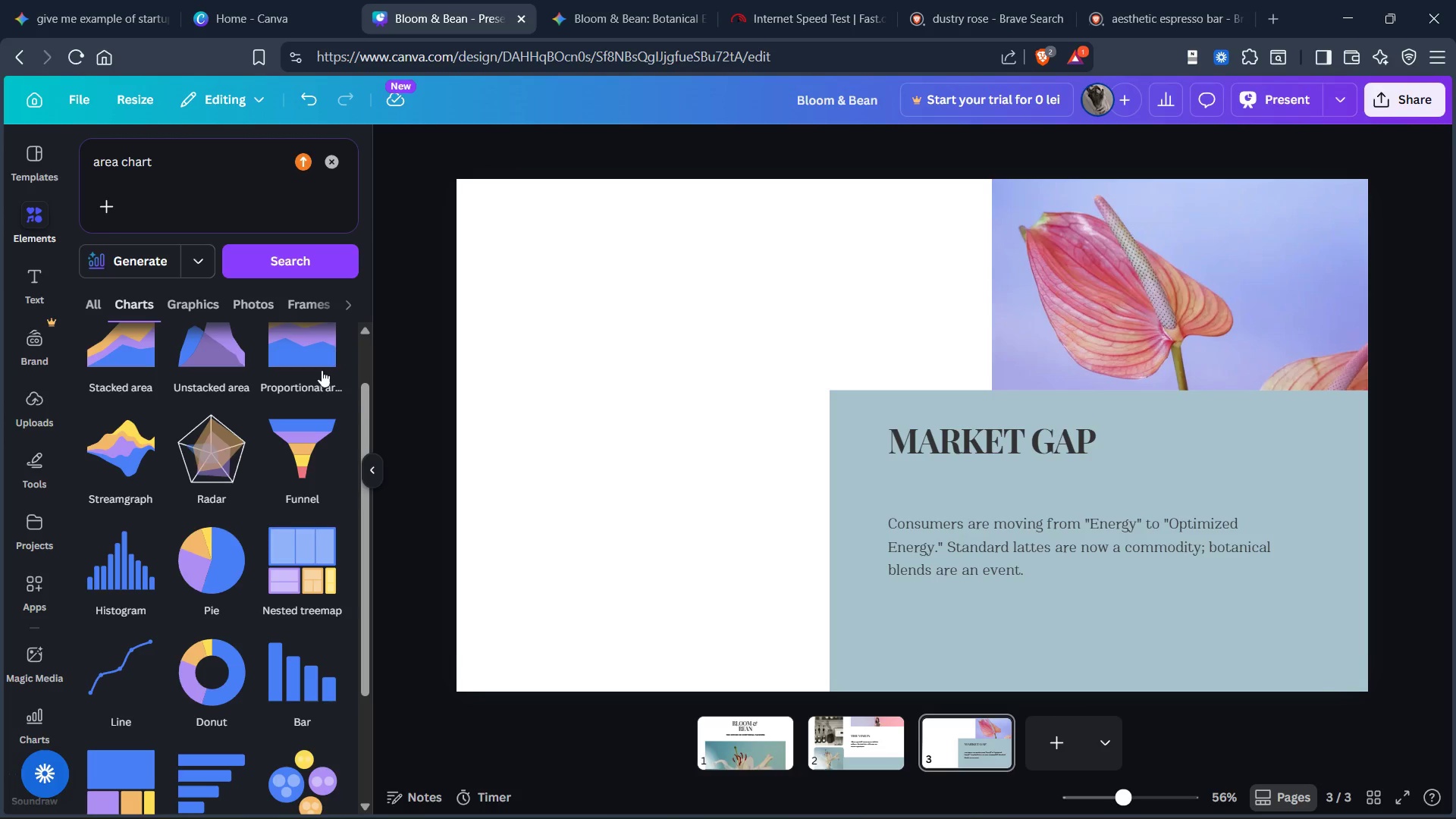 
scroll: coordinate [255, 436], scroll_direction: down, amount: 4.0
 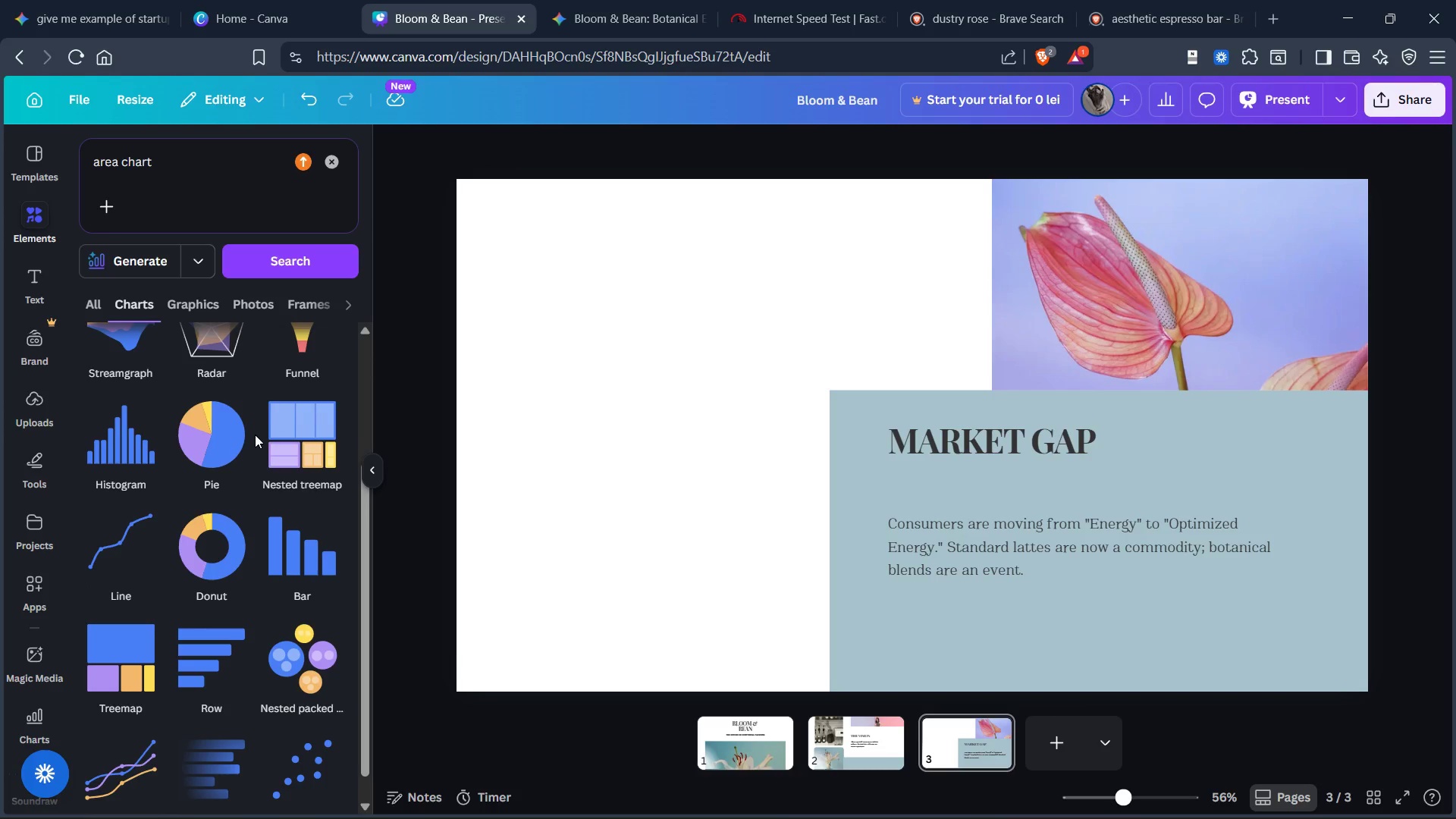 
scroll: coordinate [259, 429], scroll_direction: up, amount: 9.0
 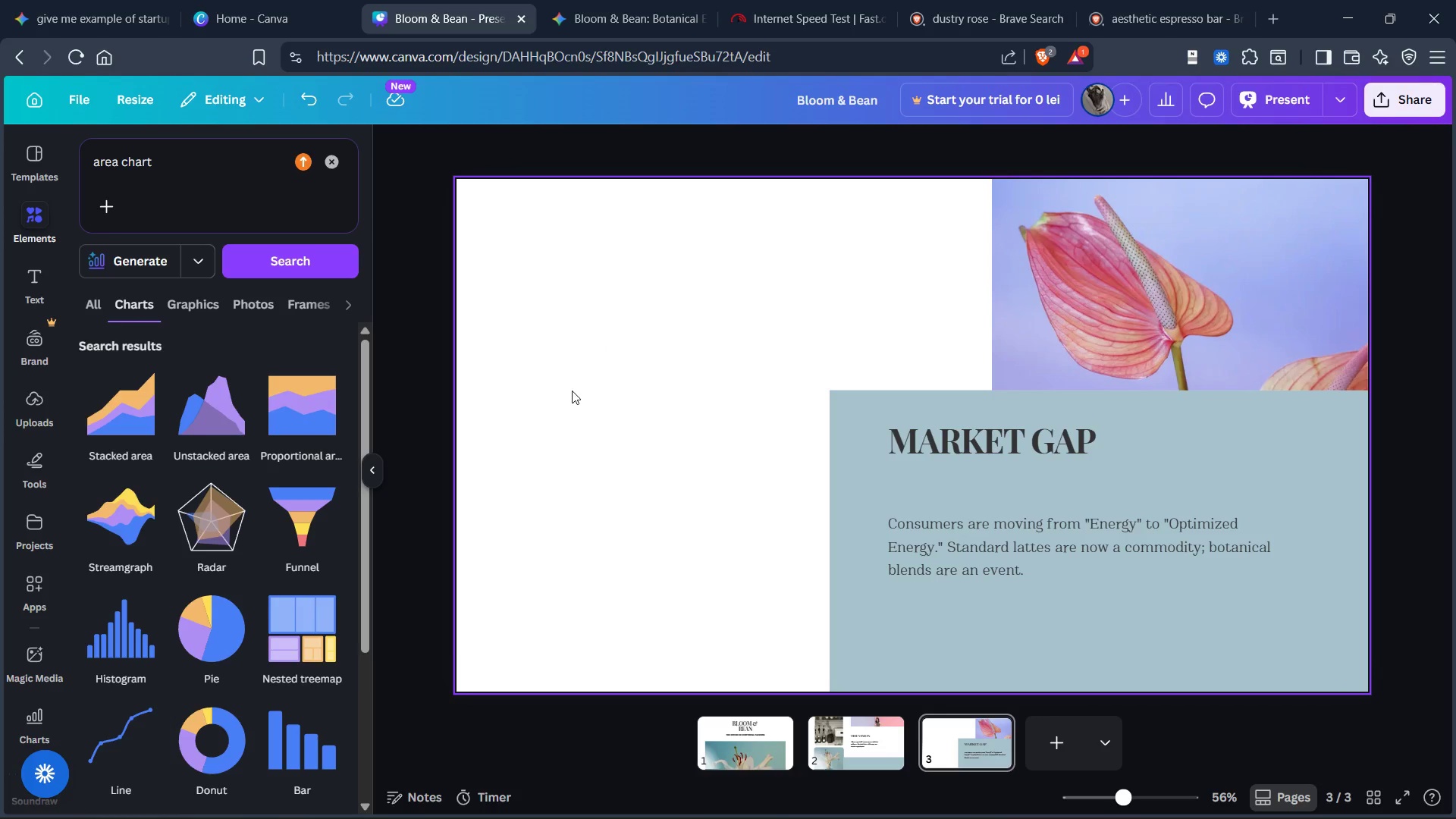 
scroll: coordinate [321, 499], scroll_direction: down, amount: 5.0
 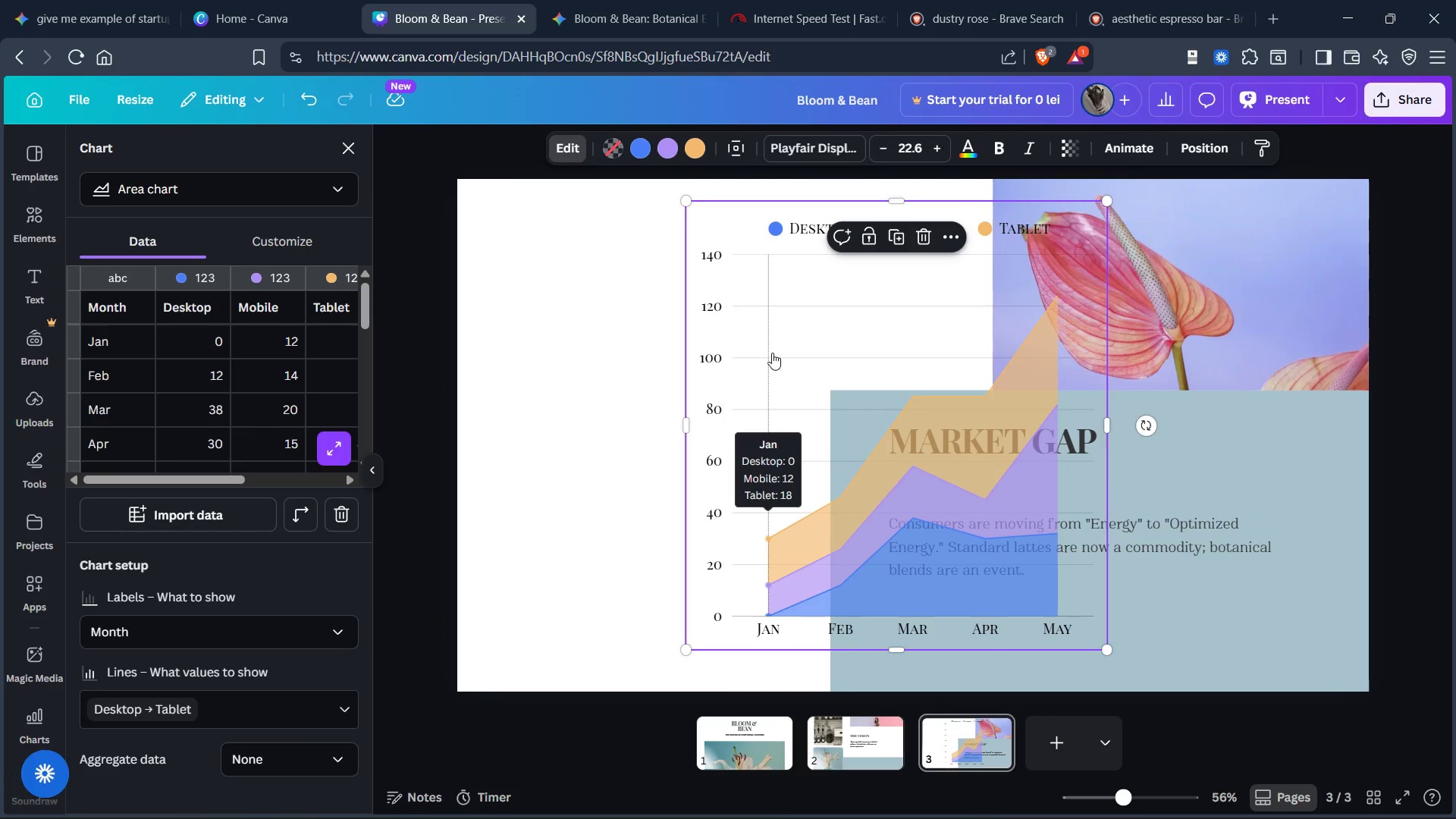 
left_click([570, 381])
 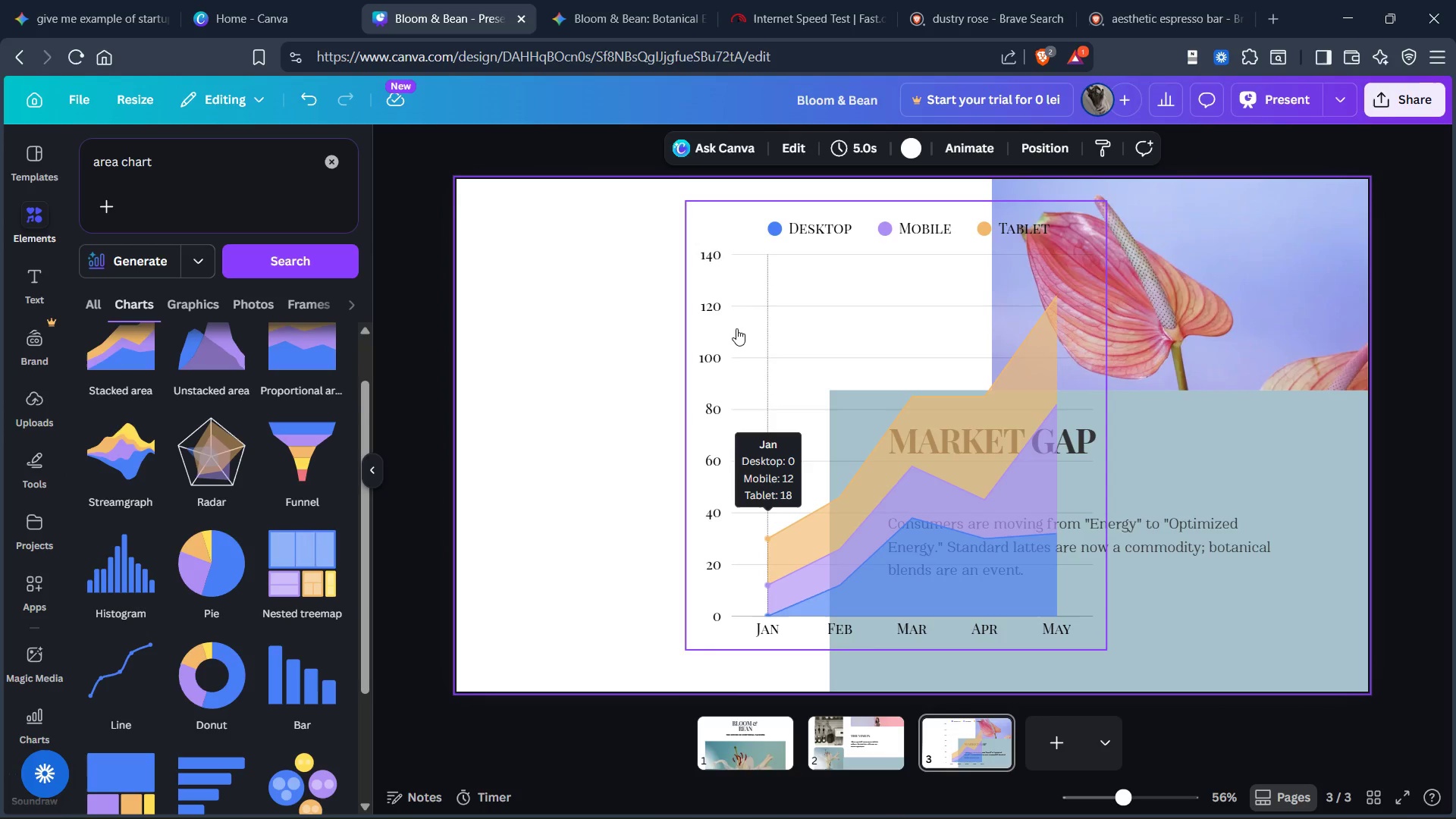 
left_click_drag(start_coordinate=[738, 328], to_coordinate=[536, 344])
 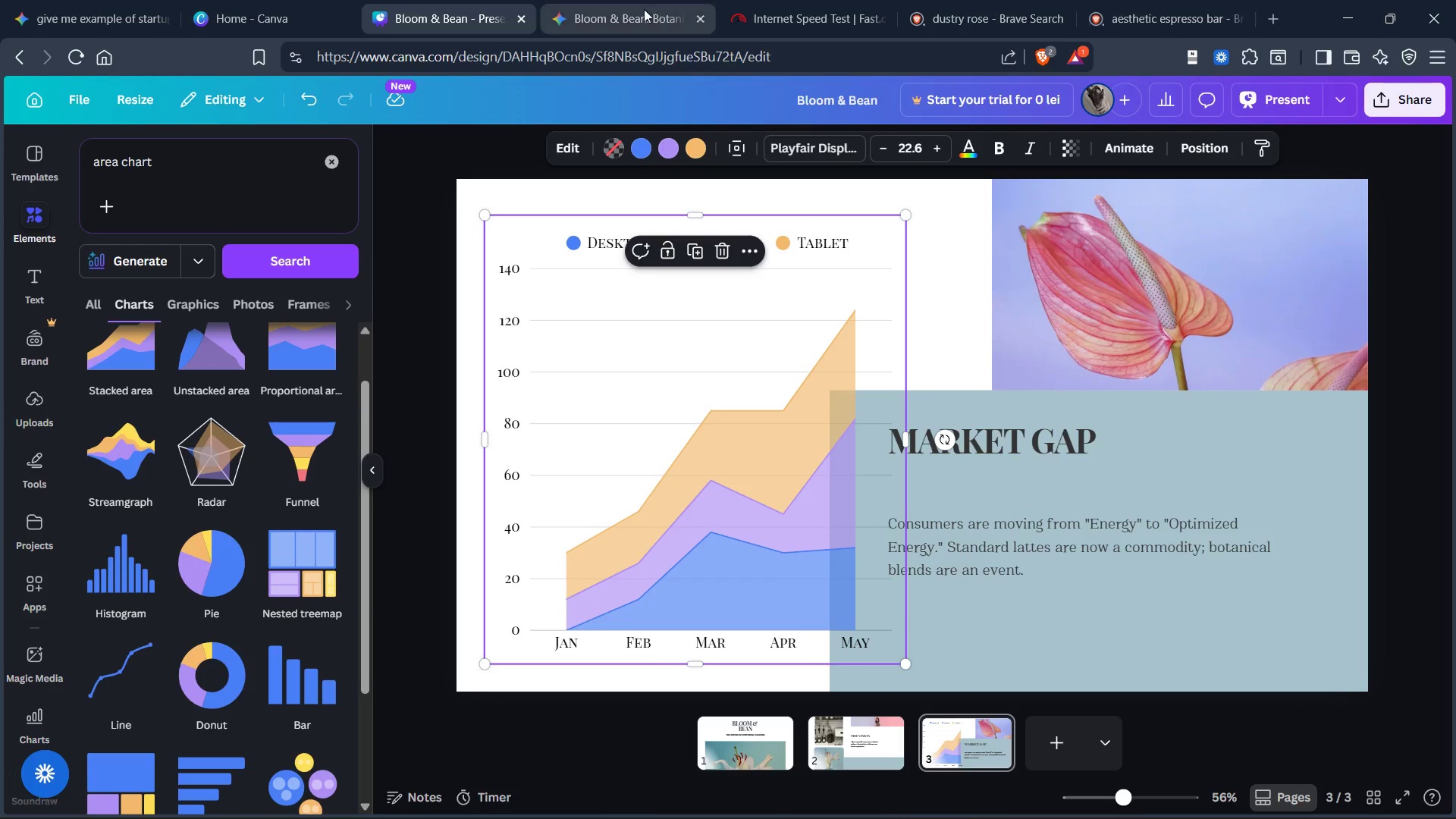 
left_click([616, 13])
 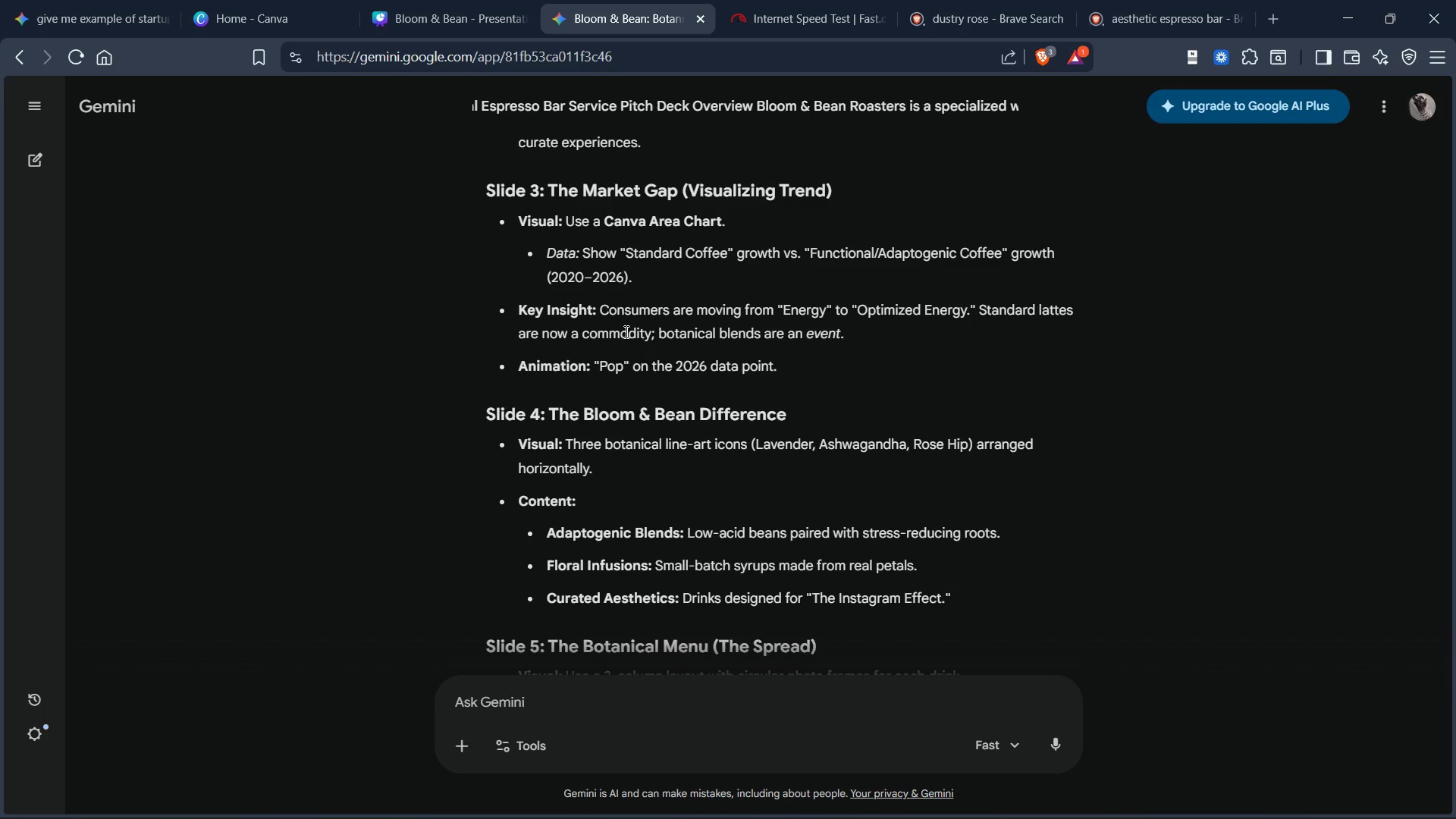 
scroll: coordinate [626, 339], scroll_direction: down, amount: 1.0
 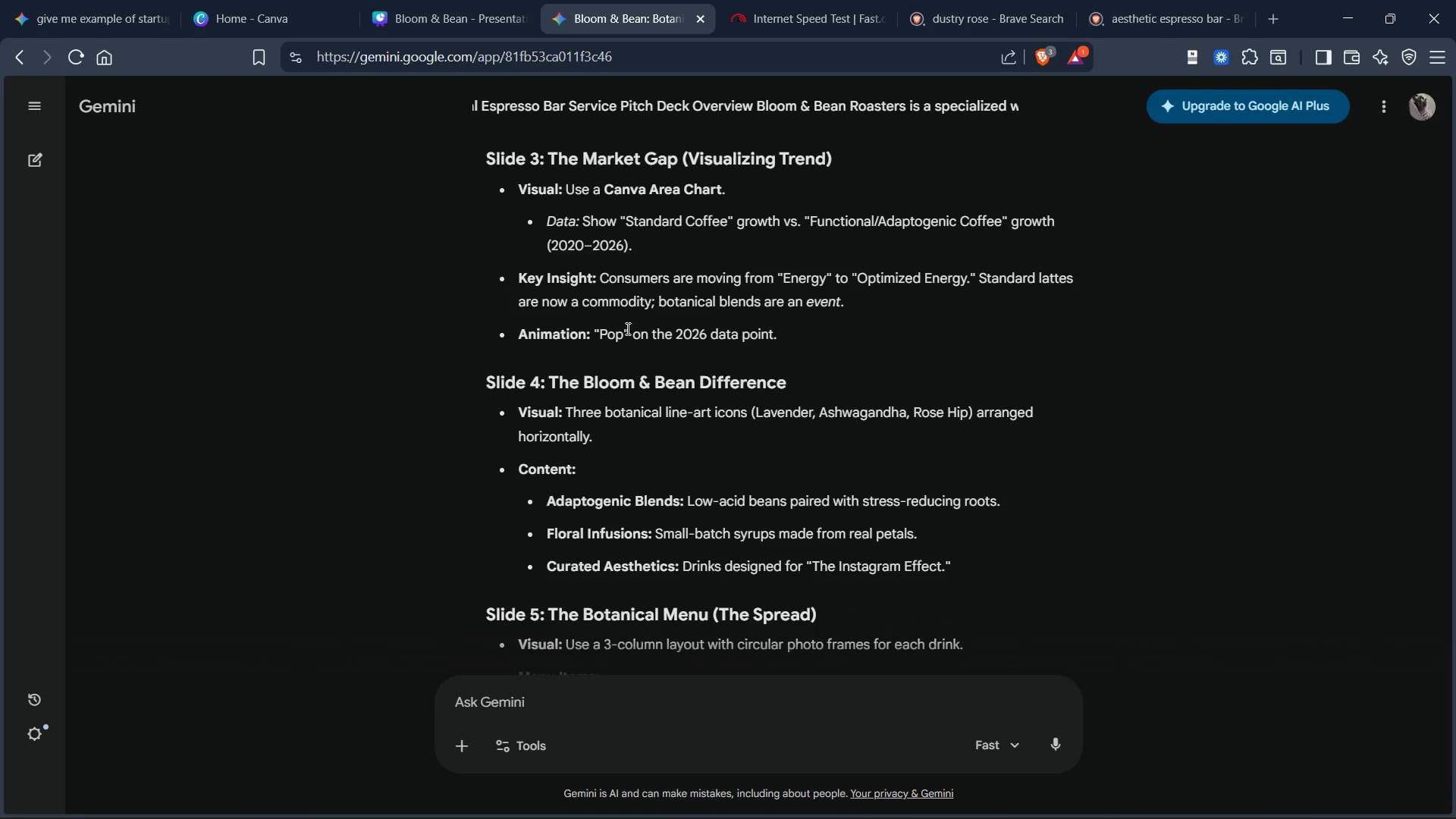 
scroll: coordinate [626, 328], scroll_direction: up, amount: 2.0
 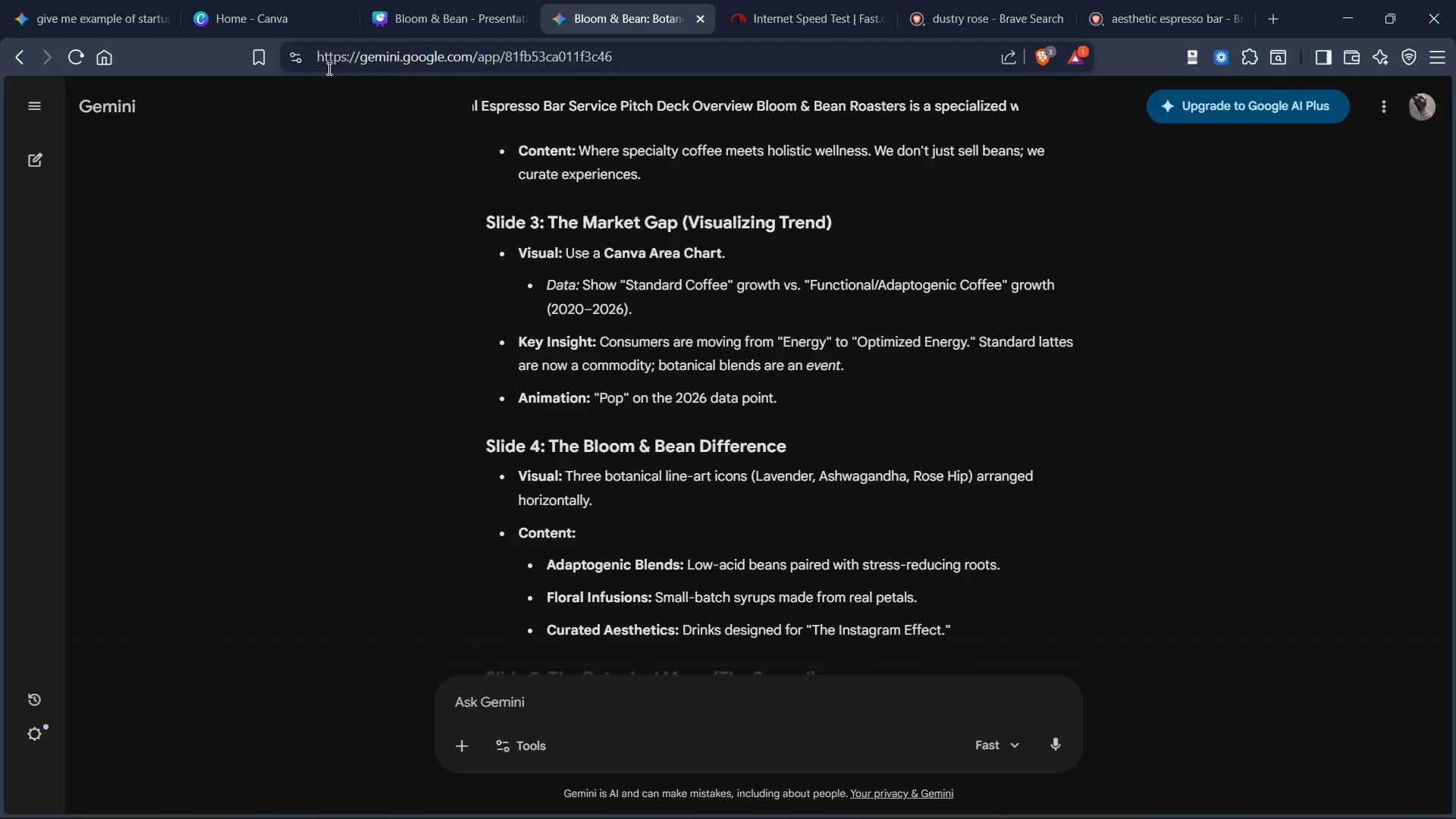 
left_click([410, 14])
 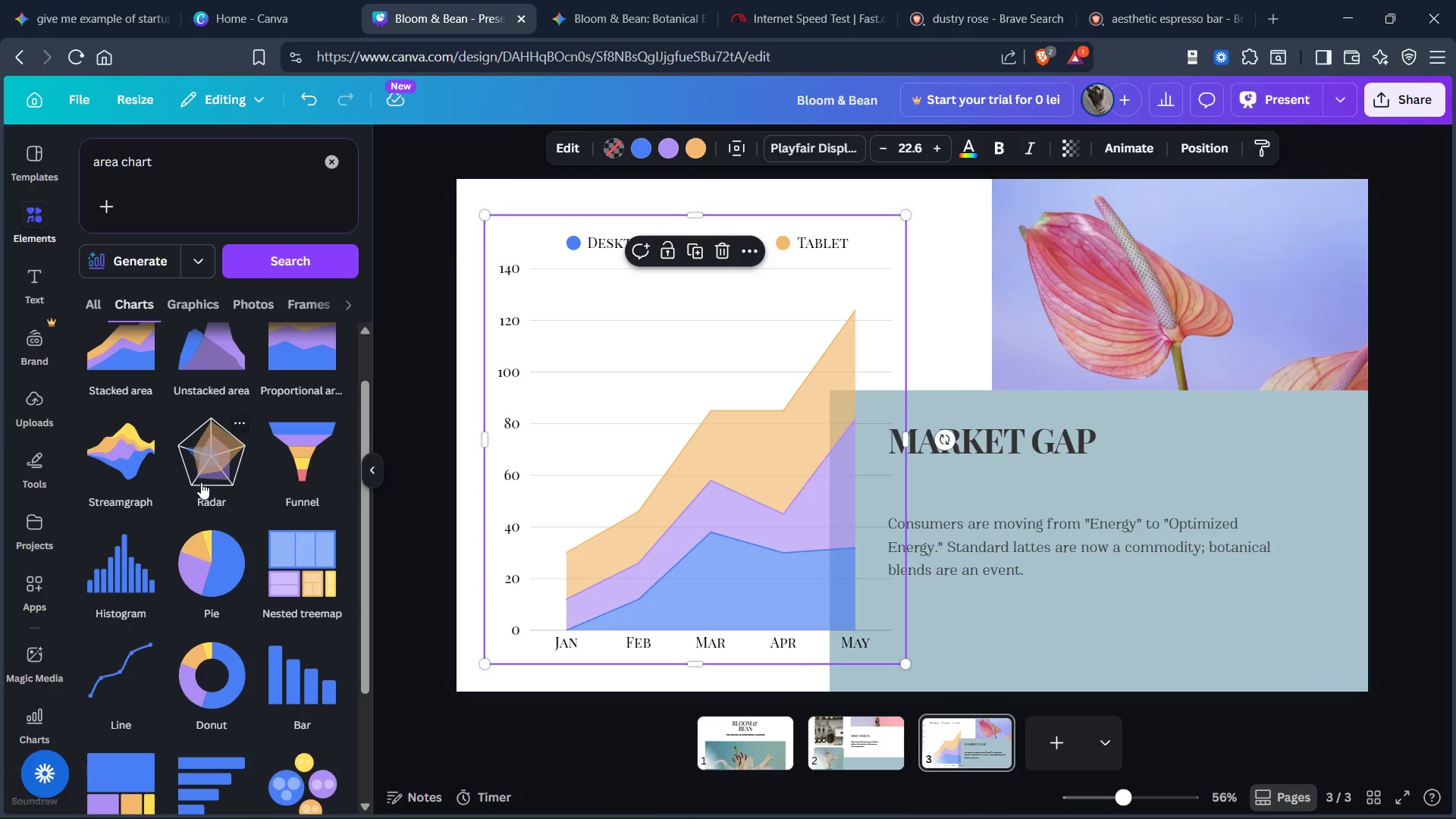 
scroll: coordinate [201, 497], scroll_direction: down, amount: 9.0
 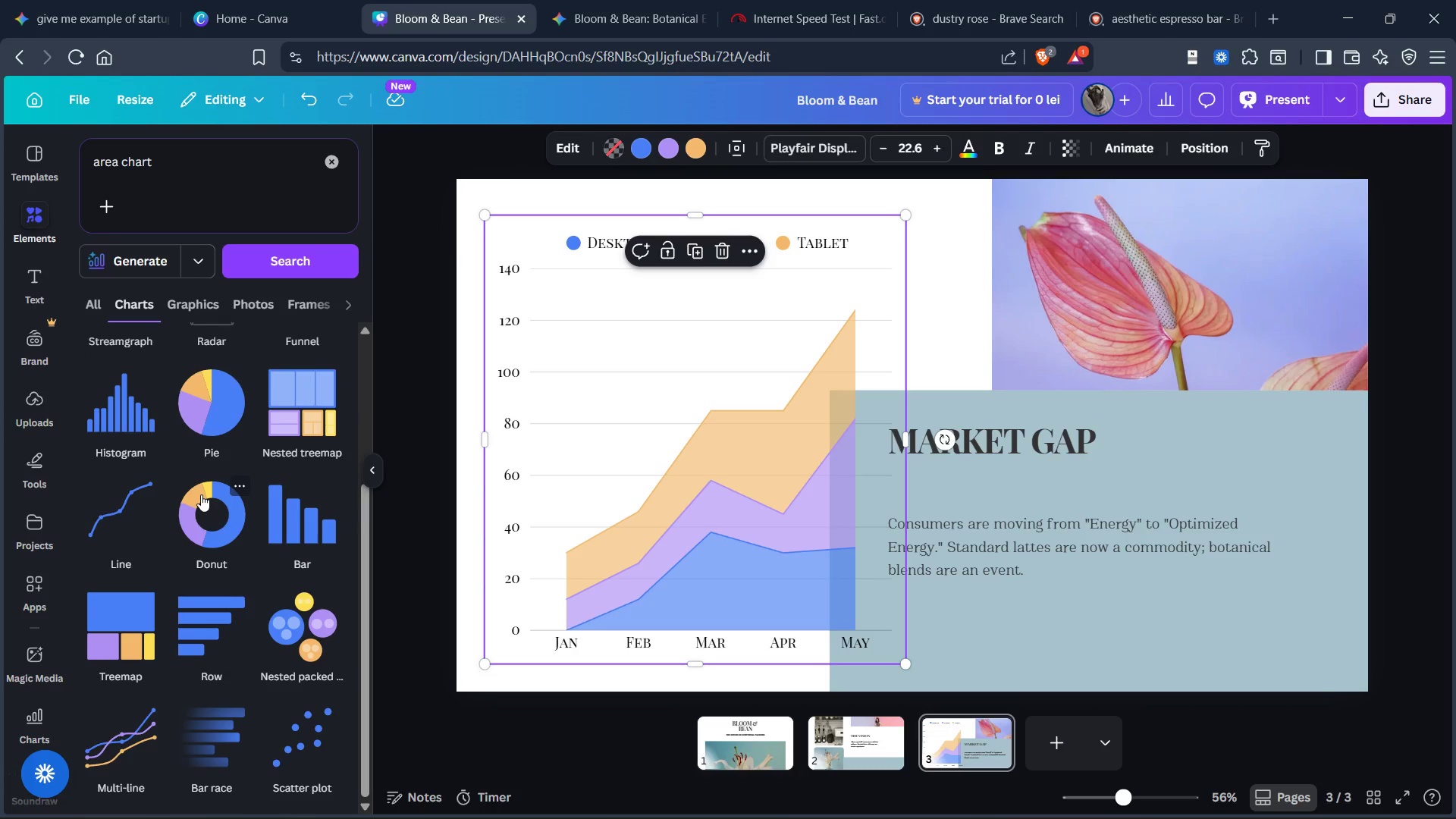 
scroll: coordinate [201, 493], scroll_direction: up, amount: 12.0
 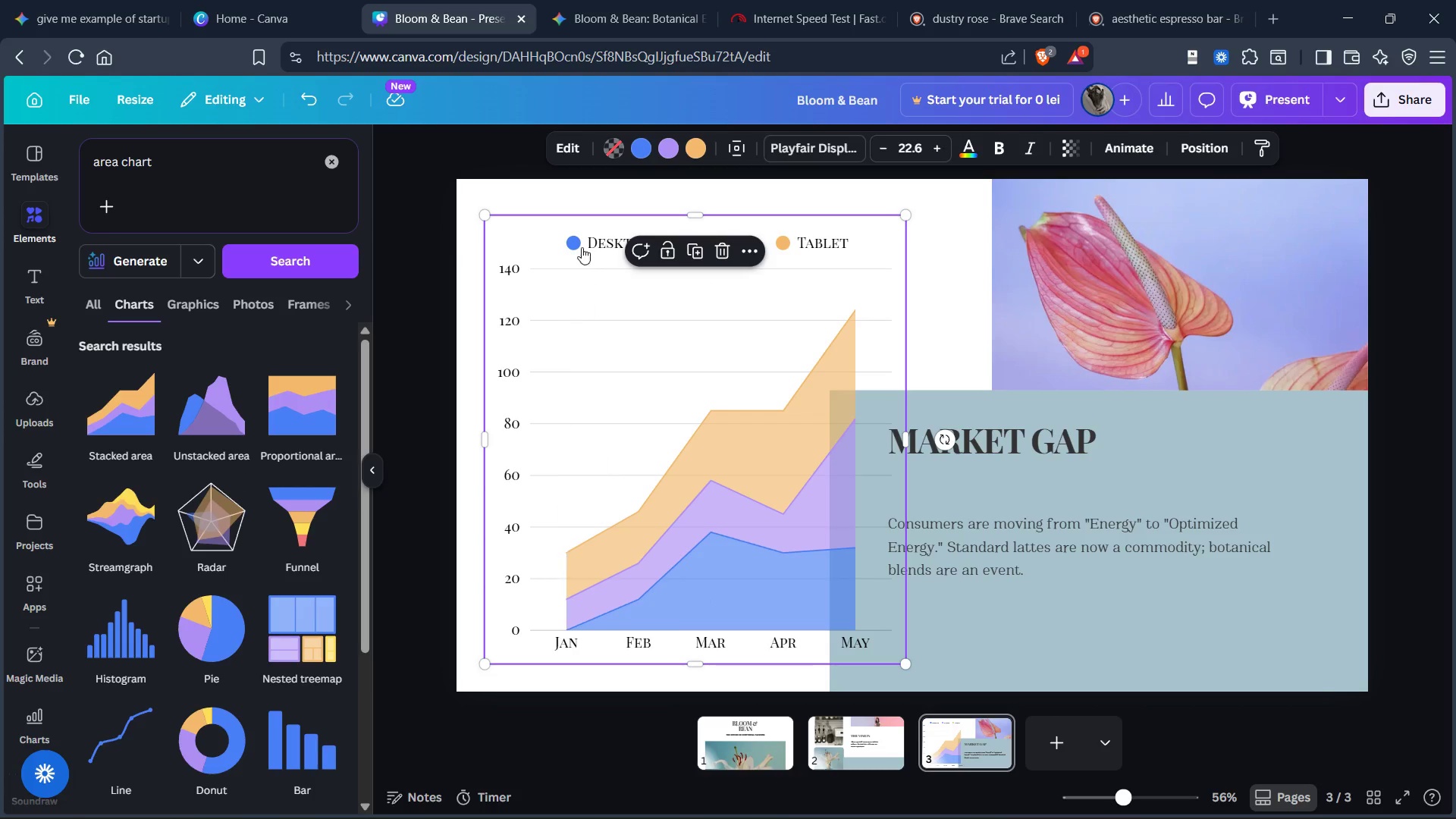 
left_click([513, 241])
 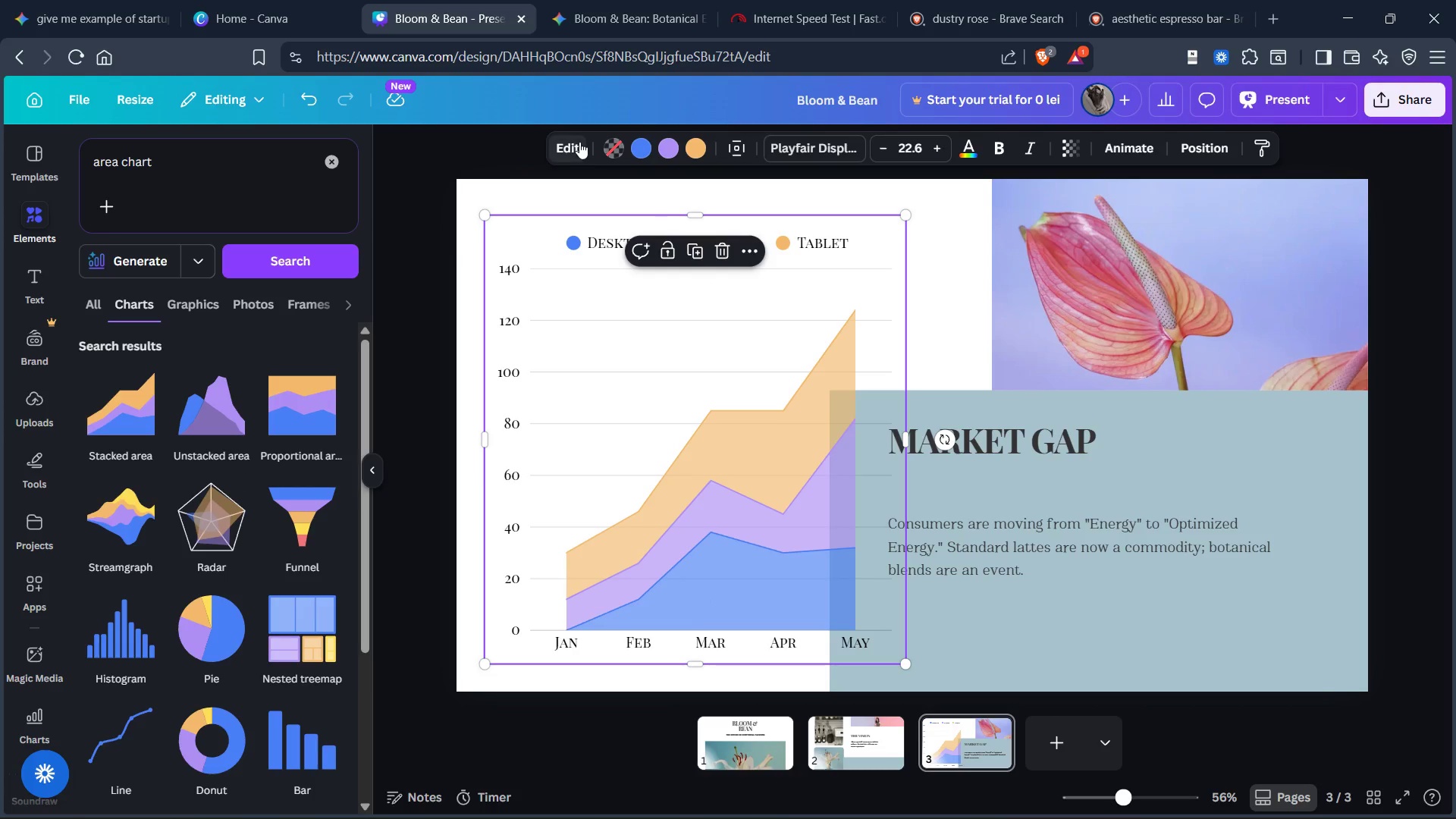 
left_click([569, 143])
 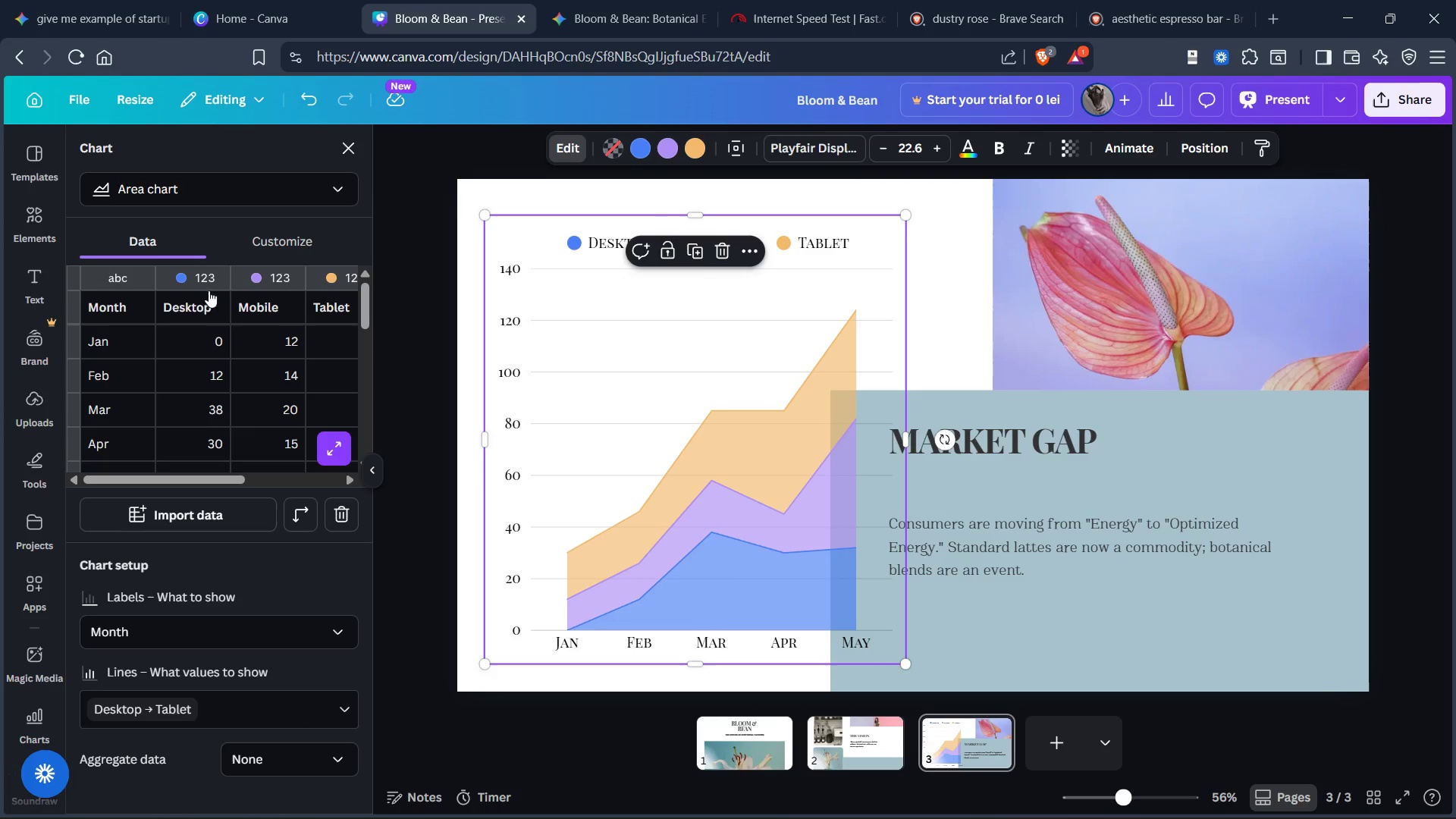 
scroll: coordinate [209, 348], scroll_direction: up, amount: 3.0
 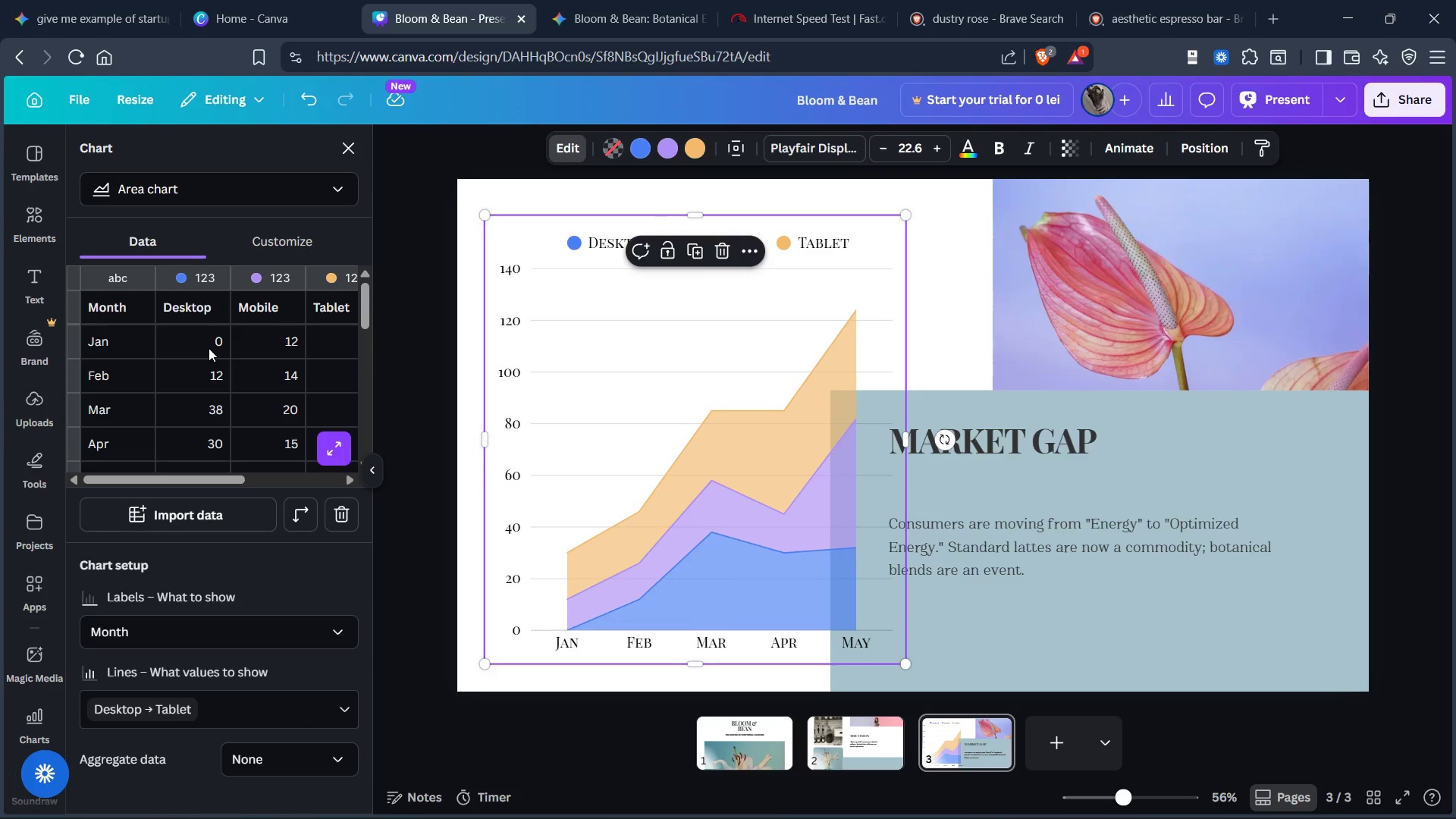 
scroll: coordinate [209, 349], scroll_direction: down, amount: 2.0
 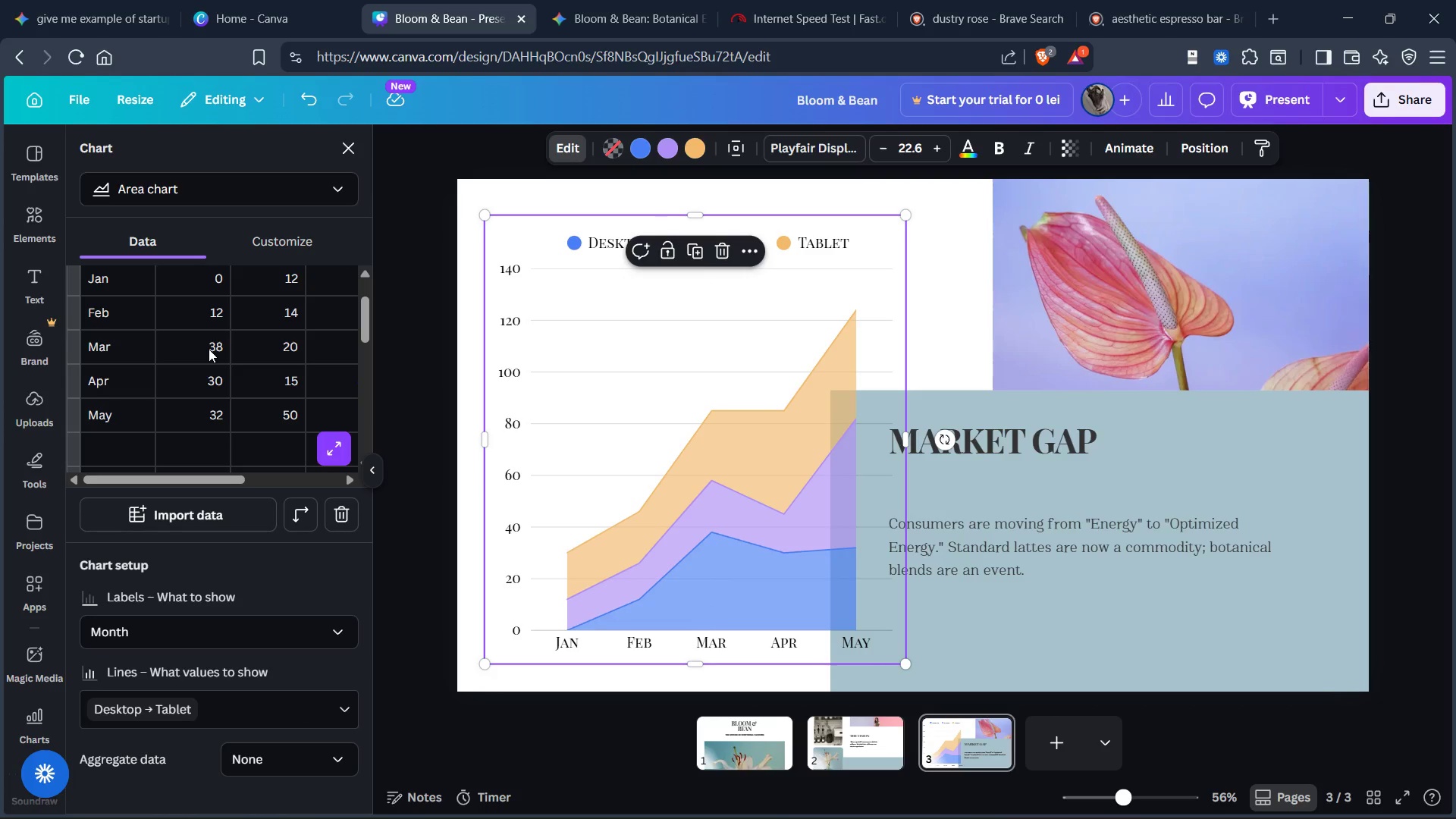 
scroll: coordinate [209, 349], scroll_direction: up, amount: 3.0
 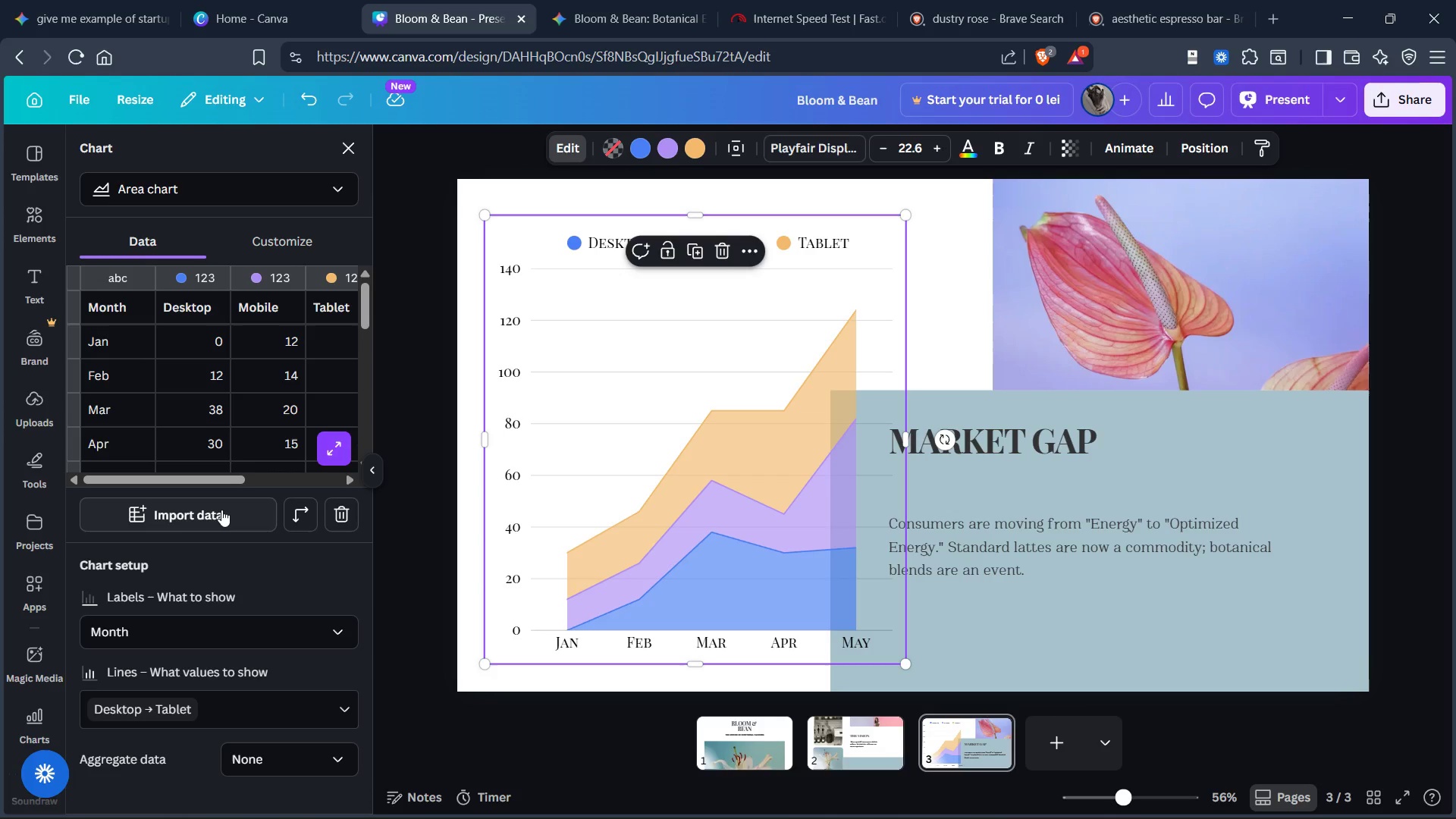 
scroll: coordinate [222, 570], scroll_direction: down, amount: 3.0
 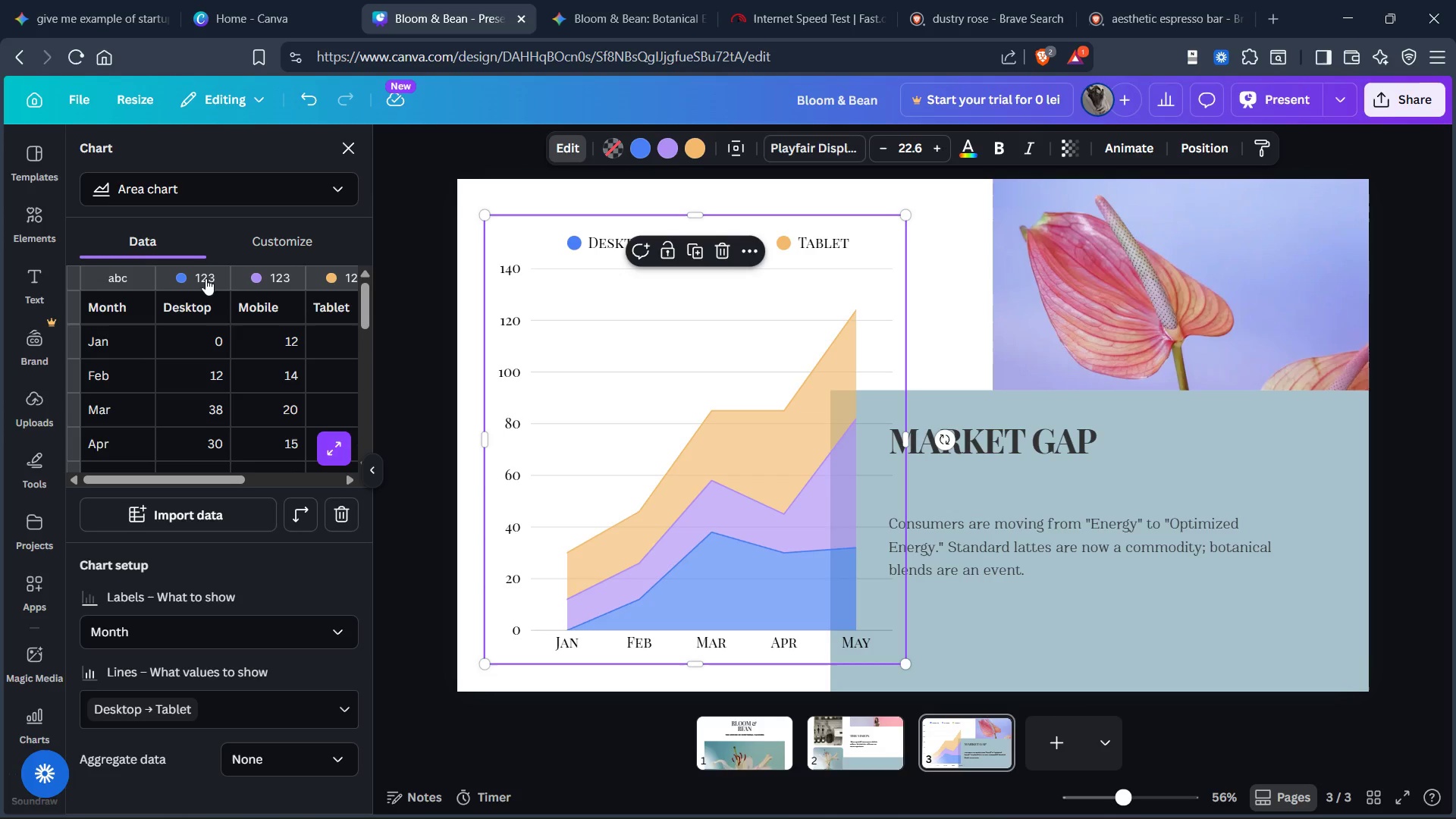 
left_click([207, 315])
 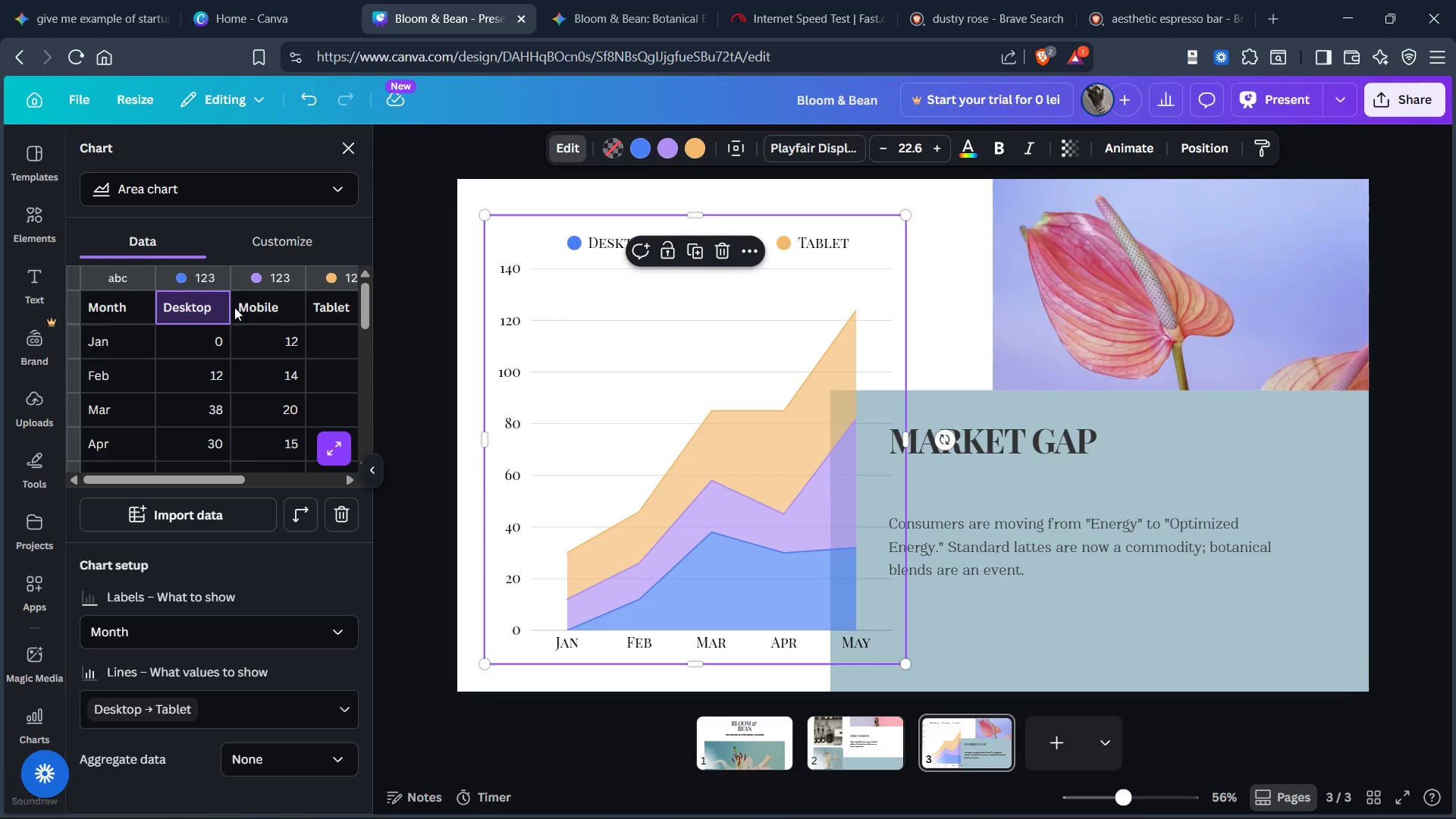 
wait(7.02)
 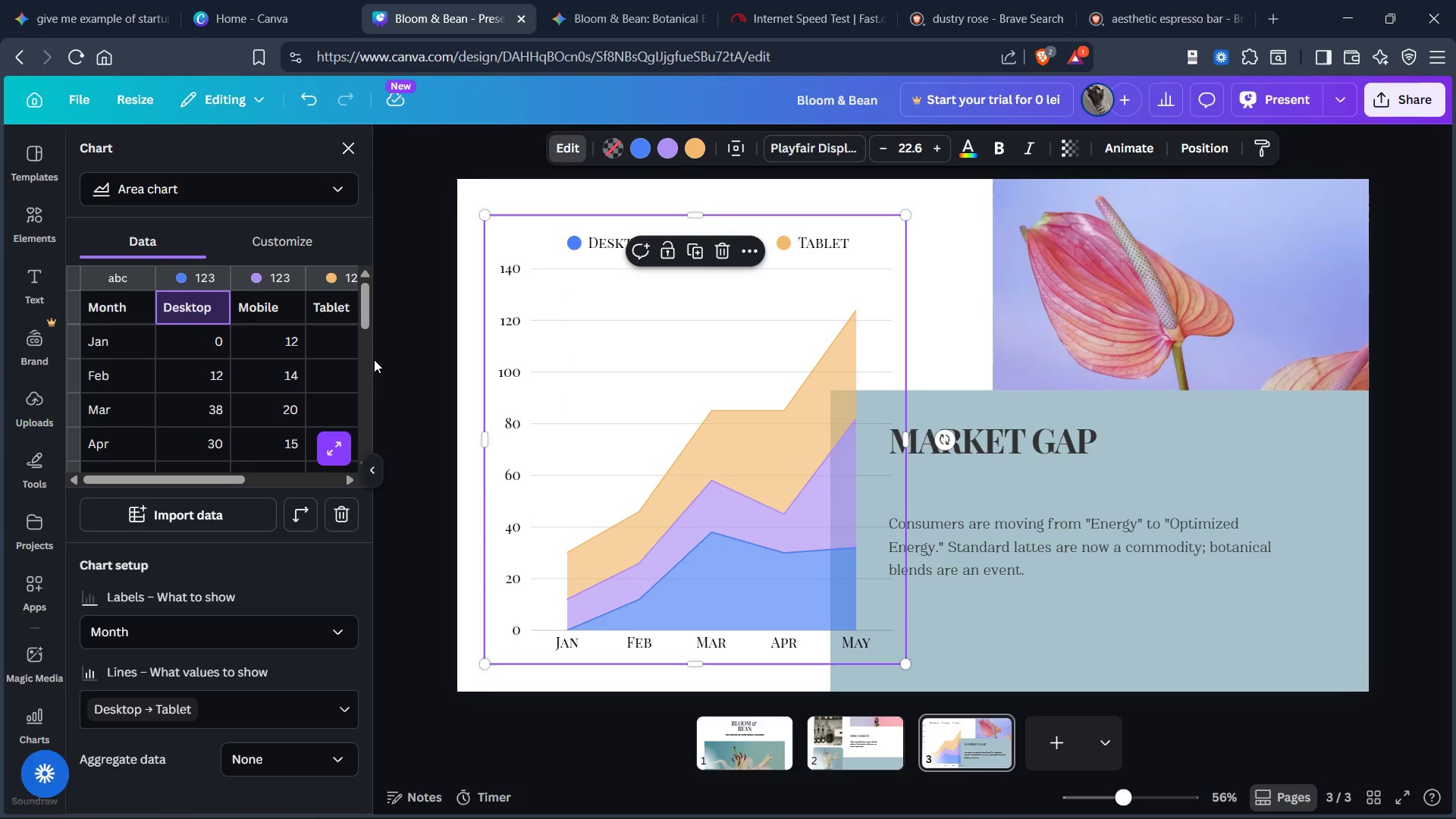 
double_click([124, 307])
 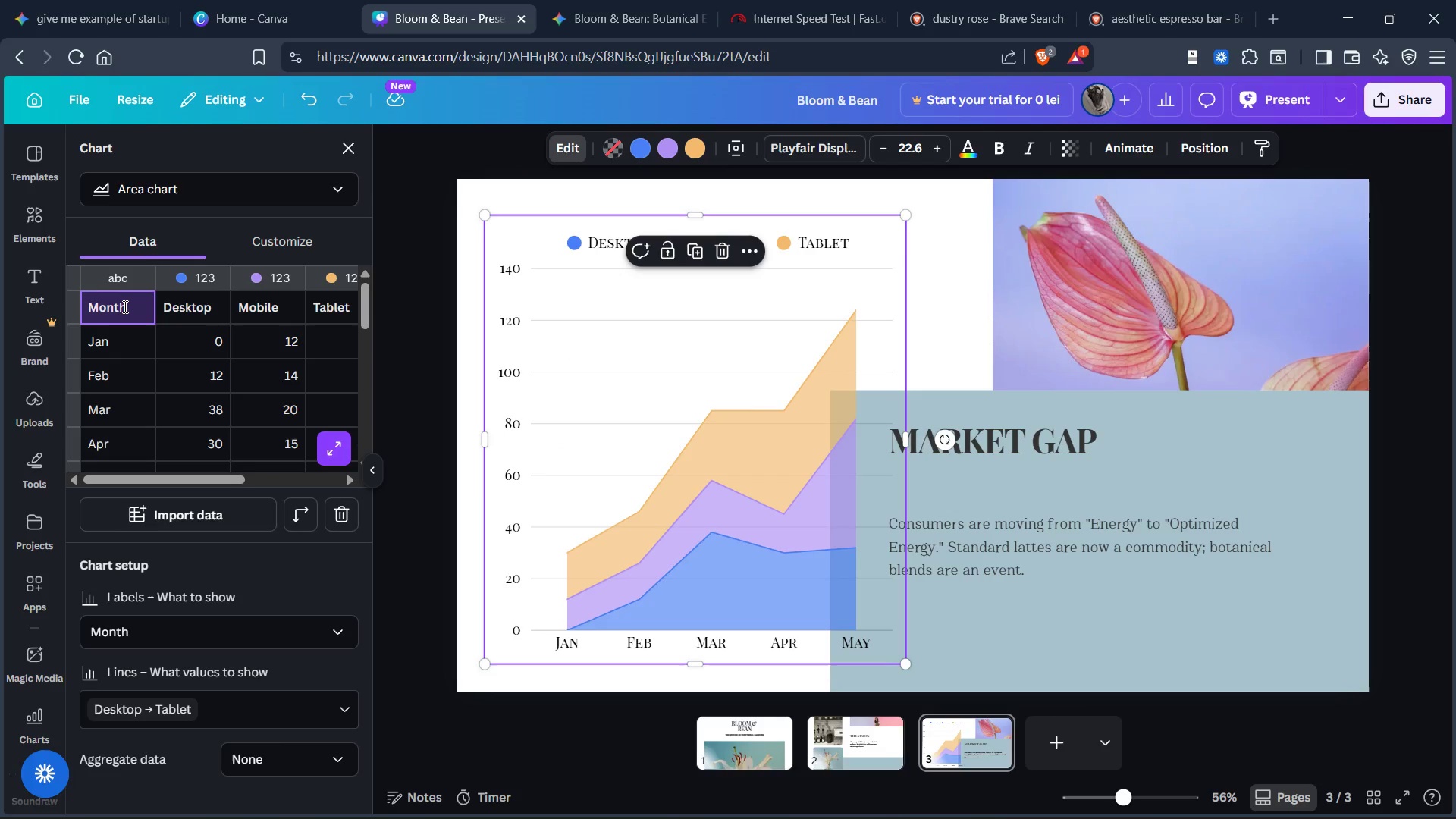 
key(Control+Backspace)
 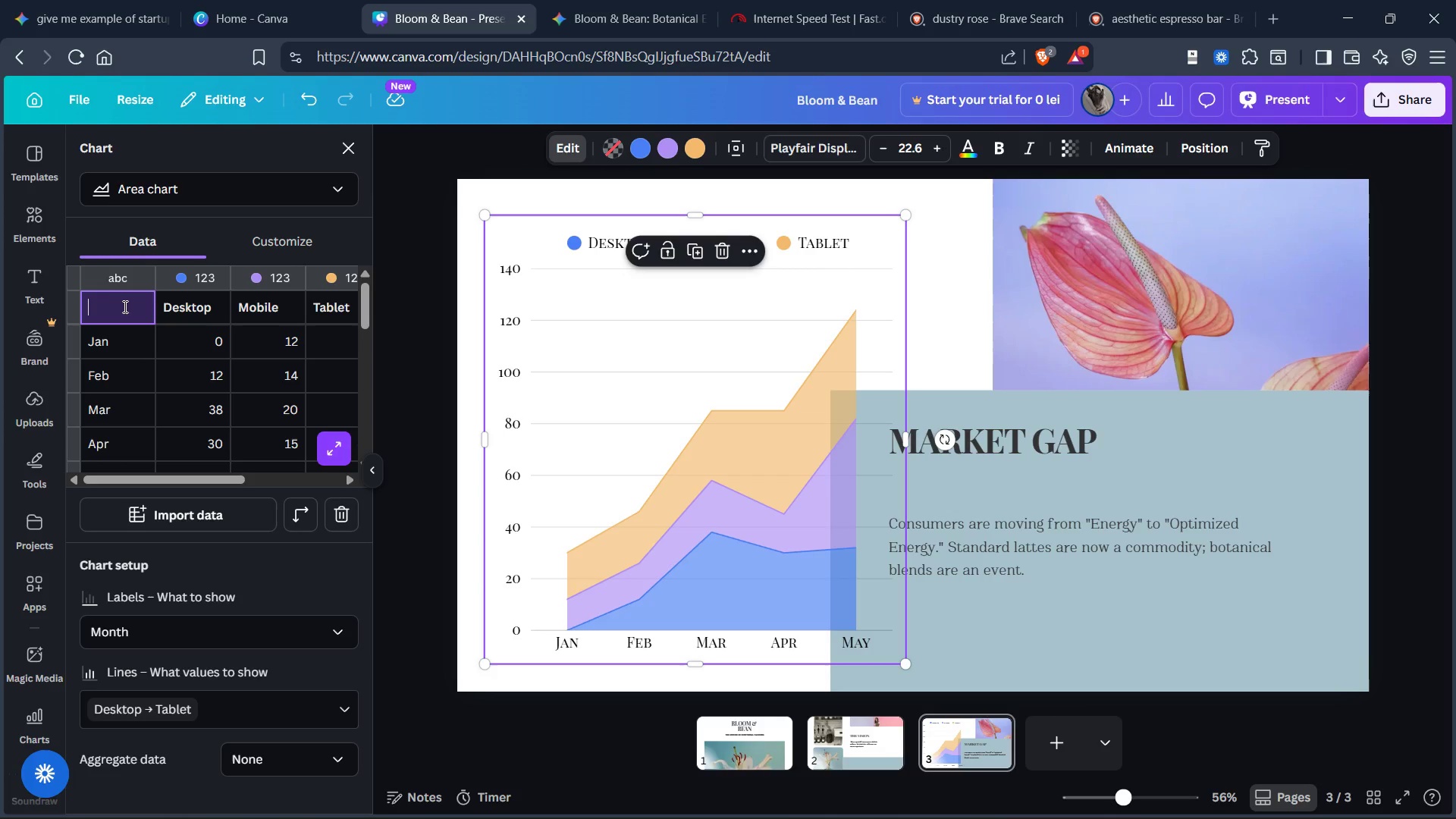 
type(year)
 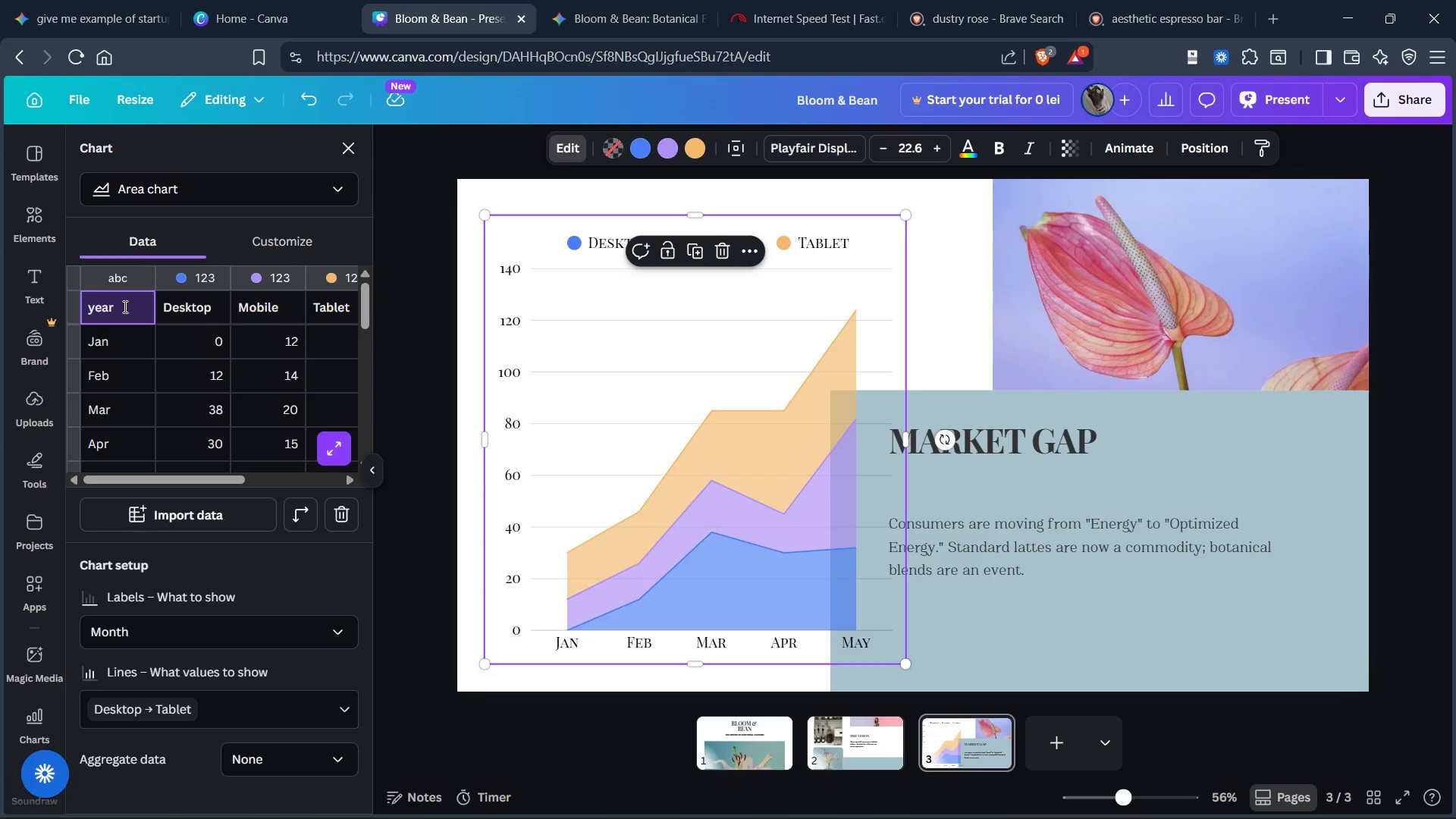 
key(Control+ControlLeft)
 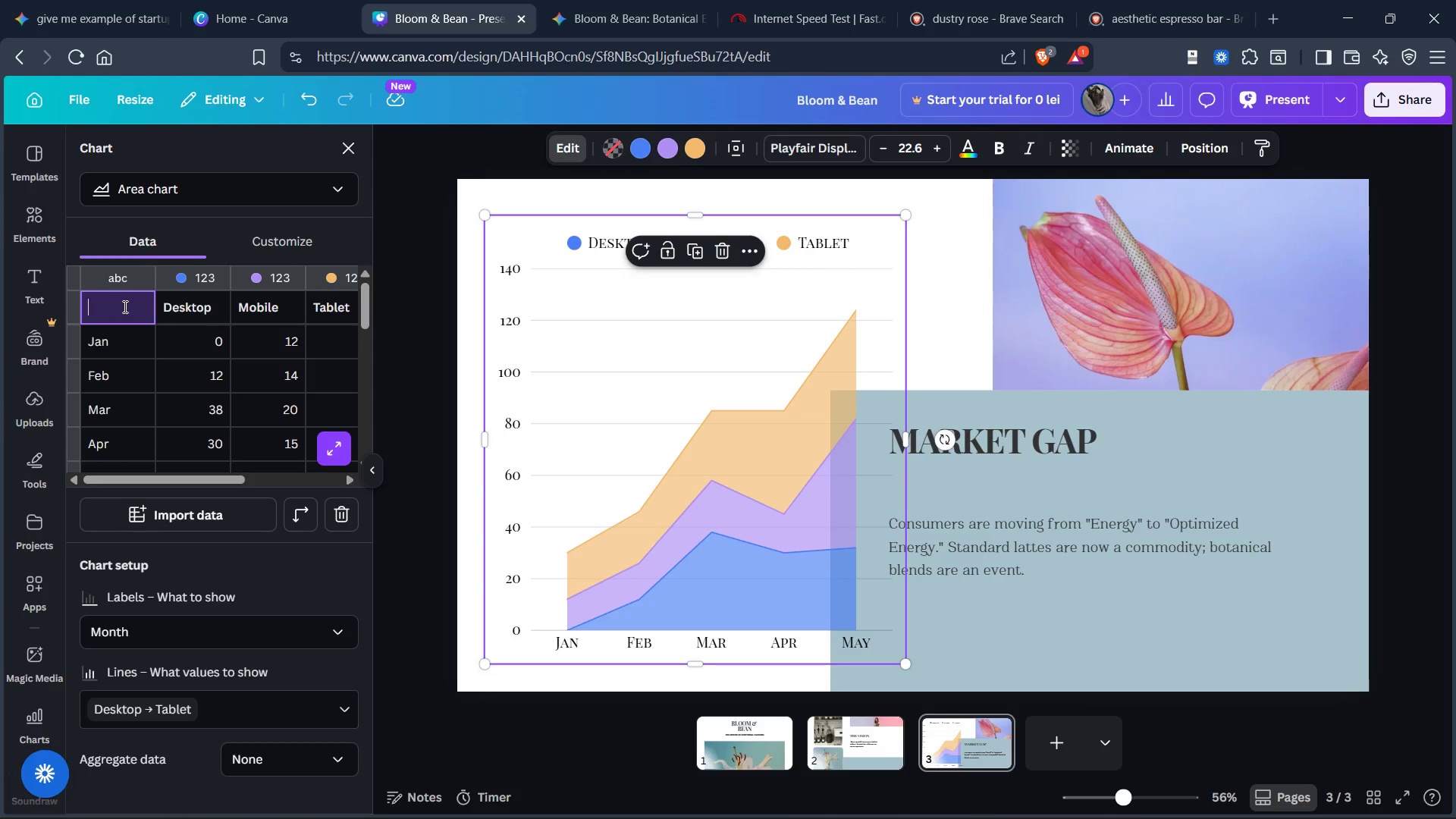 
key(Control+Backspace)
 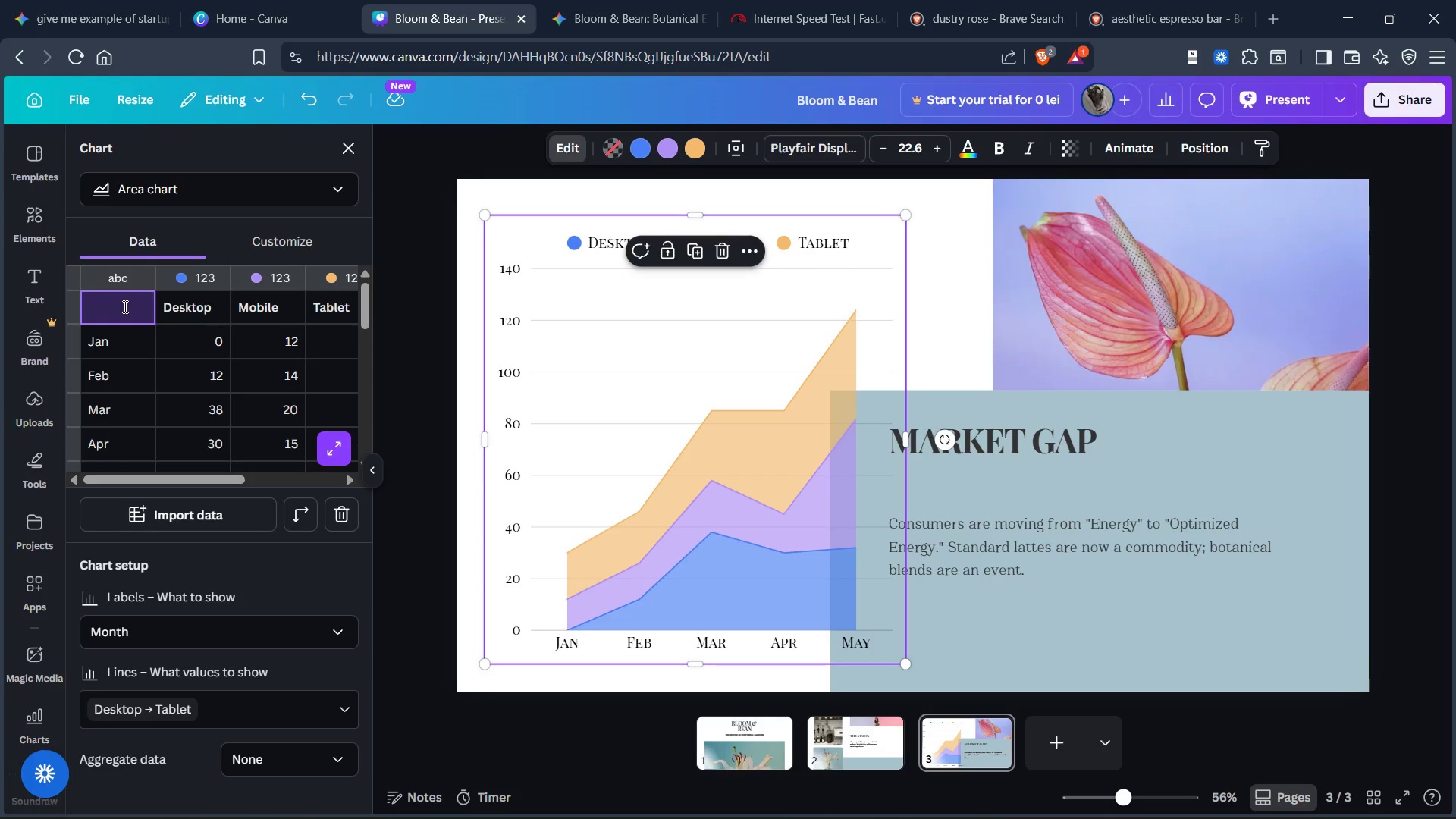 
type(Year)
 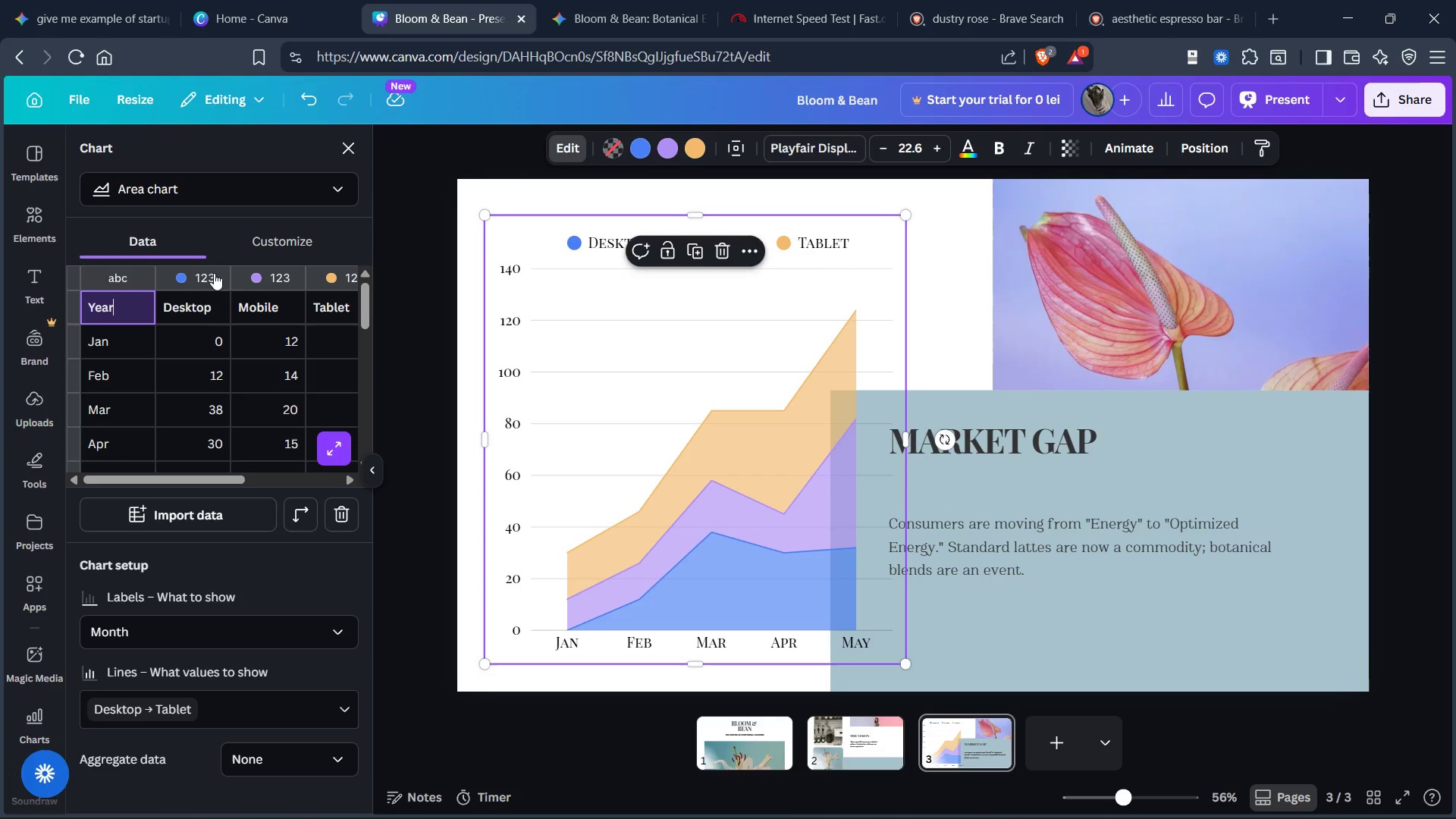 
left_click([249, 247])
 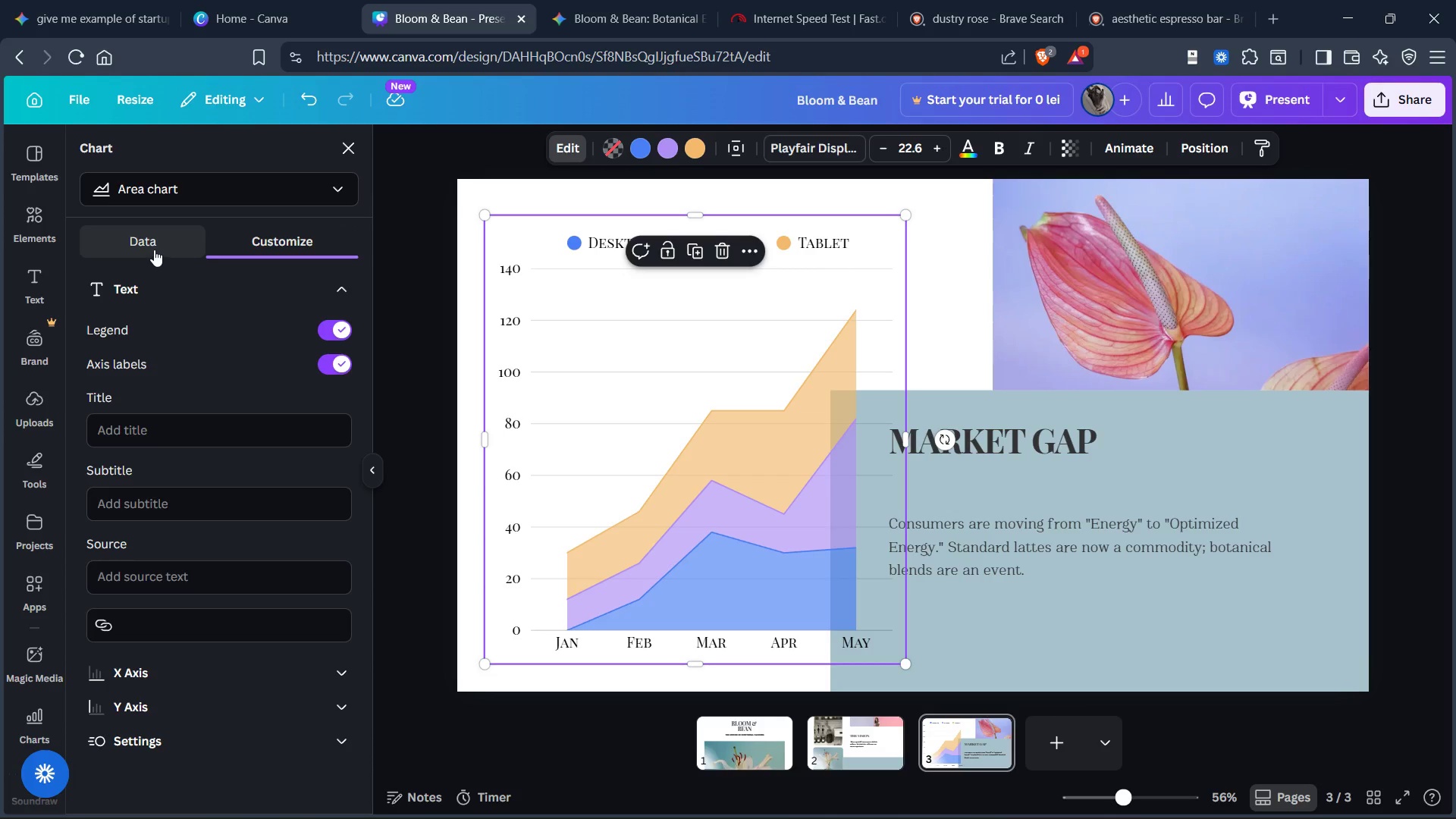 
left_click([152, 246])
 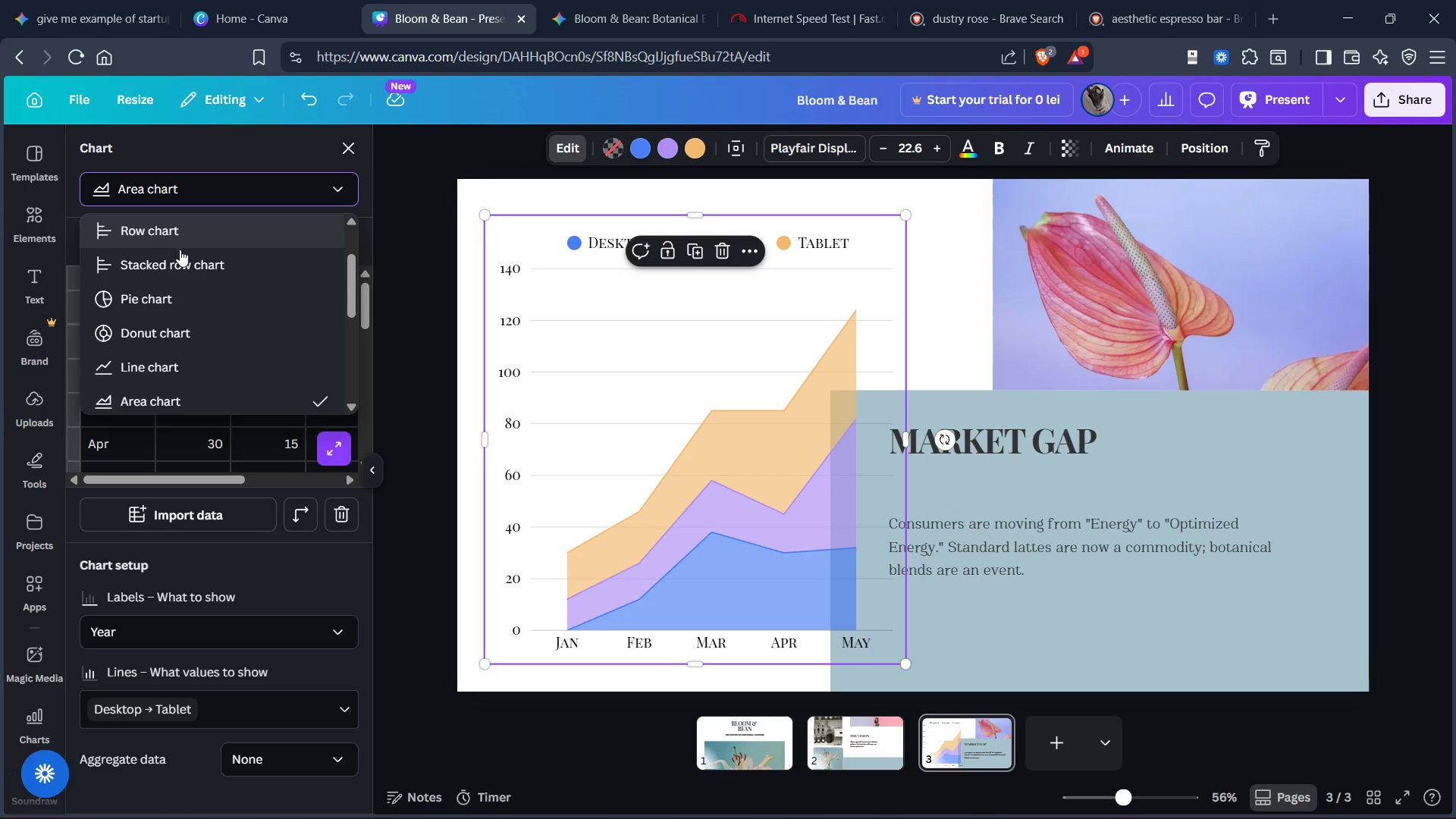 
scroll: coordinate [187, 337], scroll_direction: down, amount: 5.0
 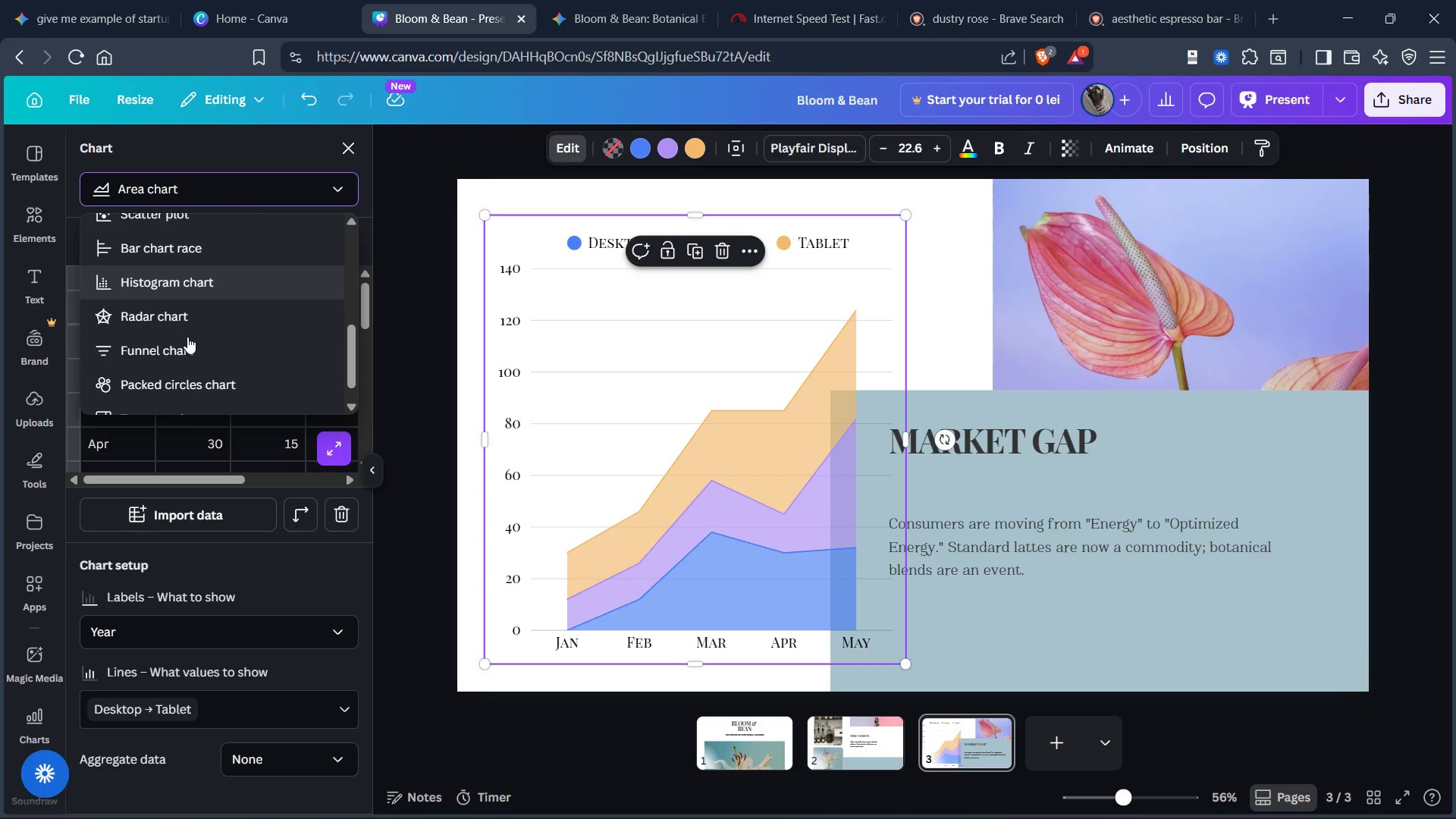 
scroll: coordinate [187, 337], scroll_direction: none, amount: 0.0
 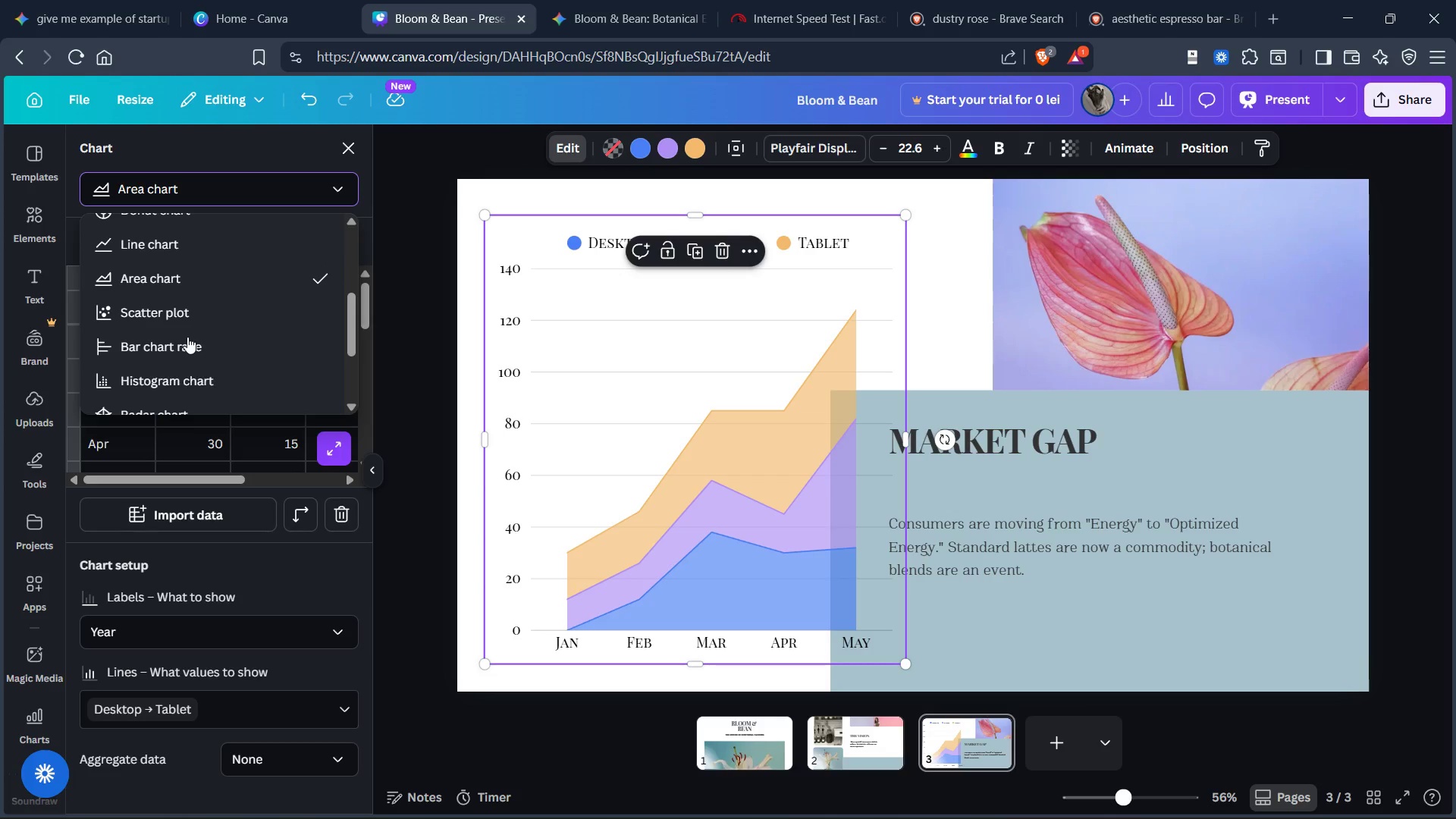 
scroll: coordinate [187, 337], scroll_direction: up, amount: 1.0
 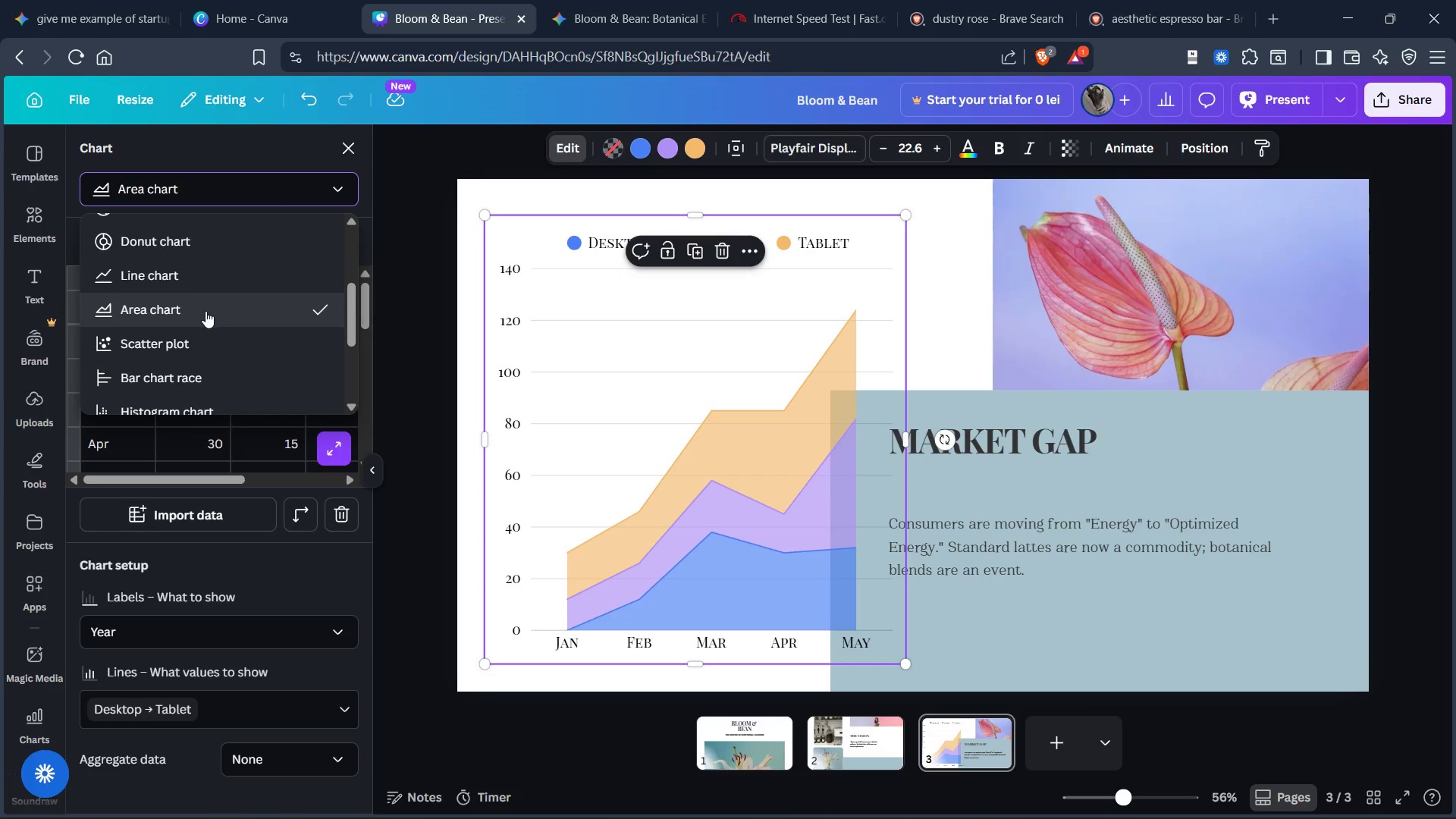 
left_click([206, 311])
 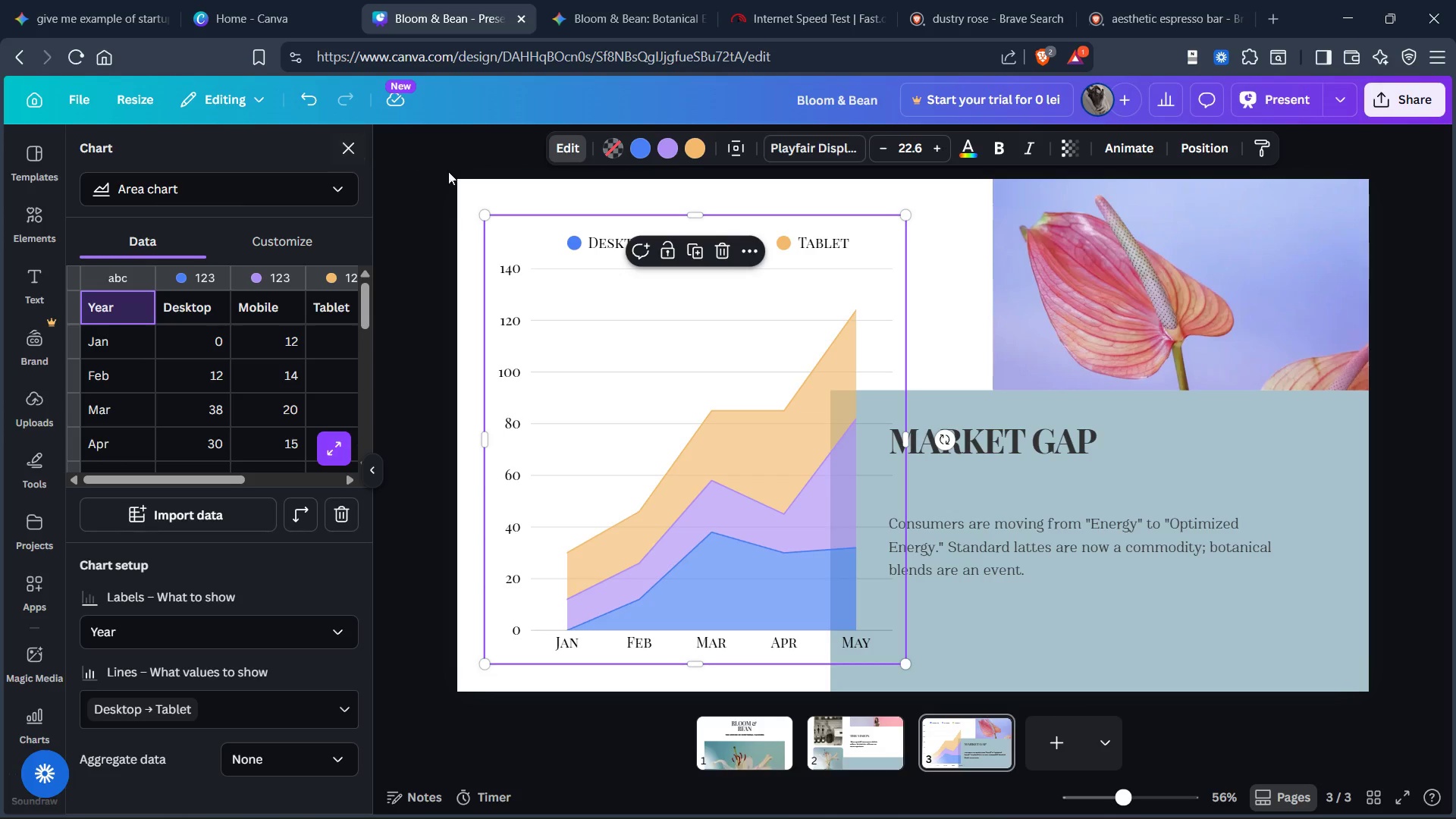 
left_click([557, 212])
 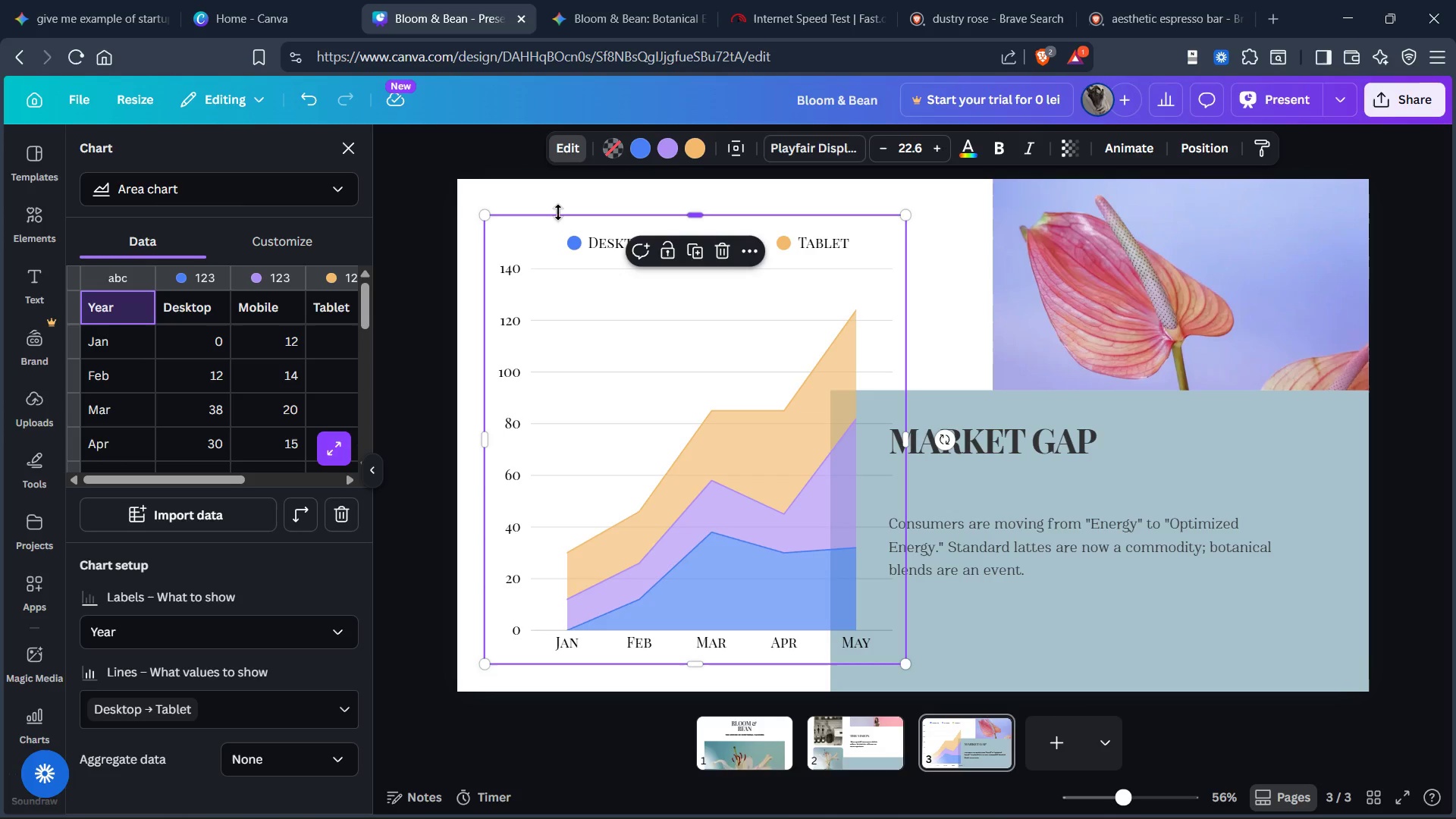 
key(Control+X)
 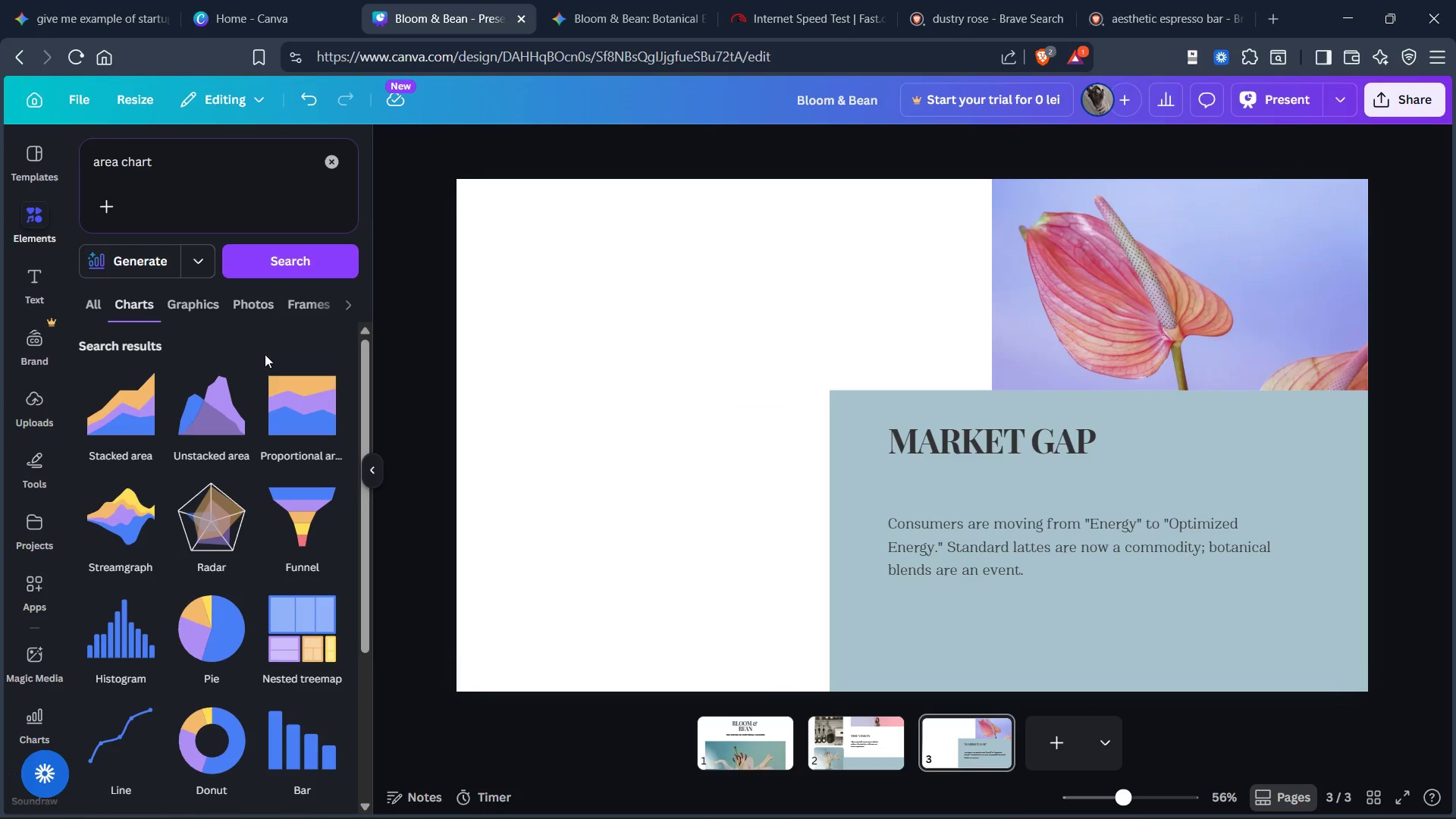 
scroll: coordinate [282, 428], scroll_direction: down, amount: 8.0
 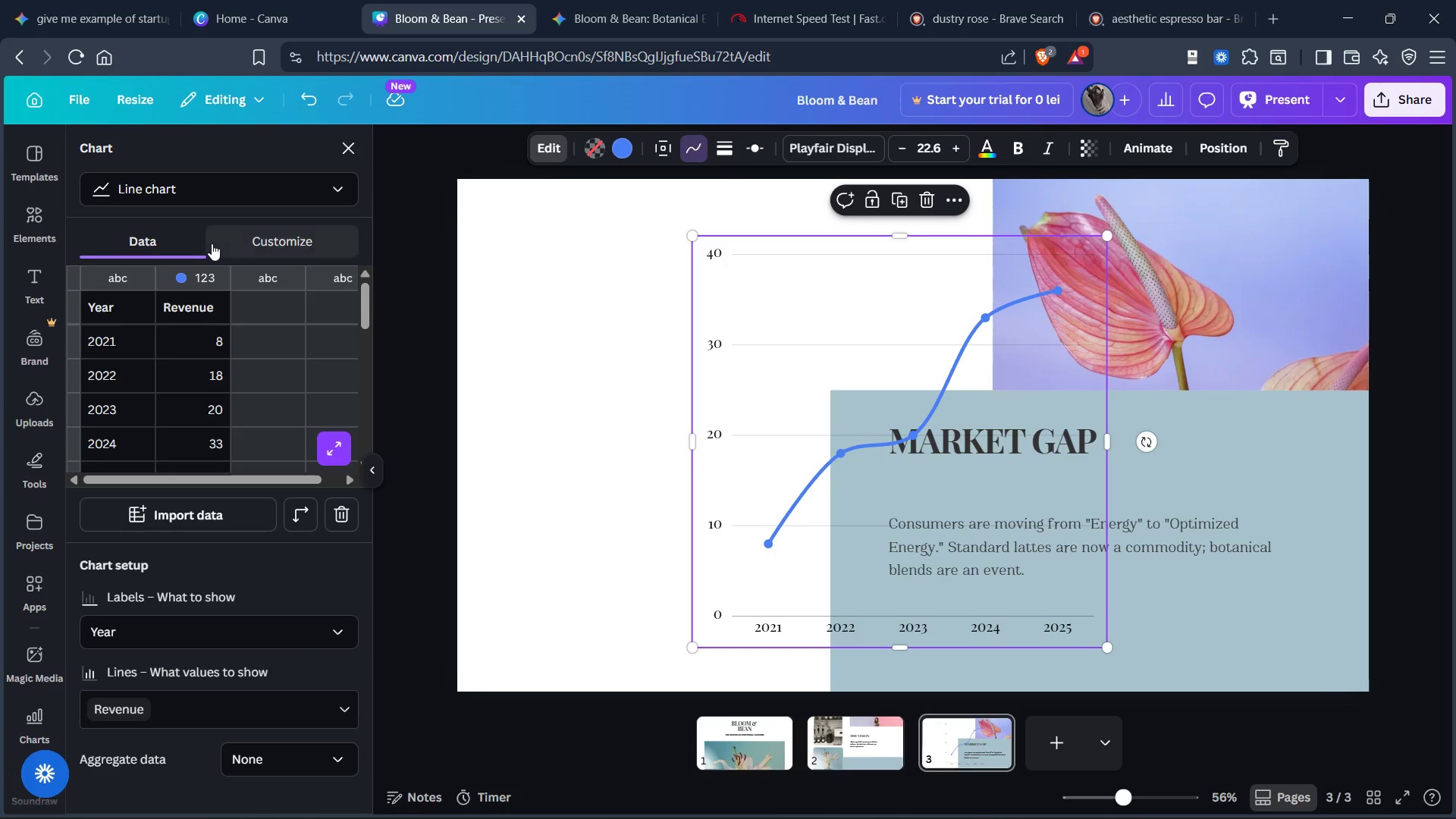 
left_click([251, 193])
 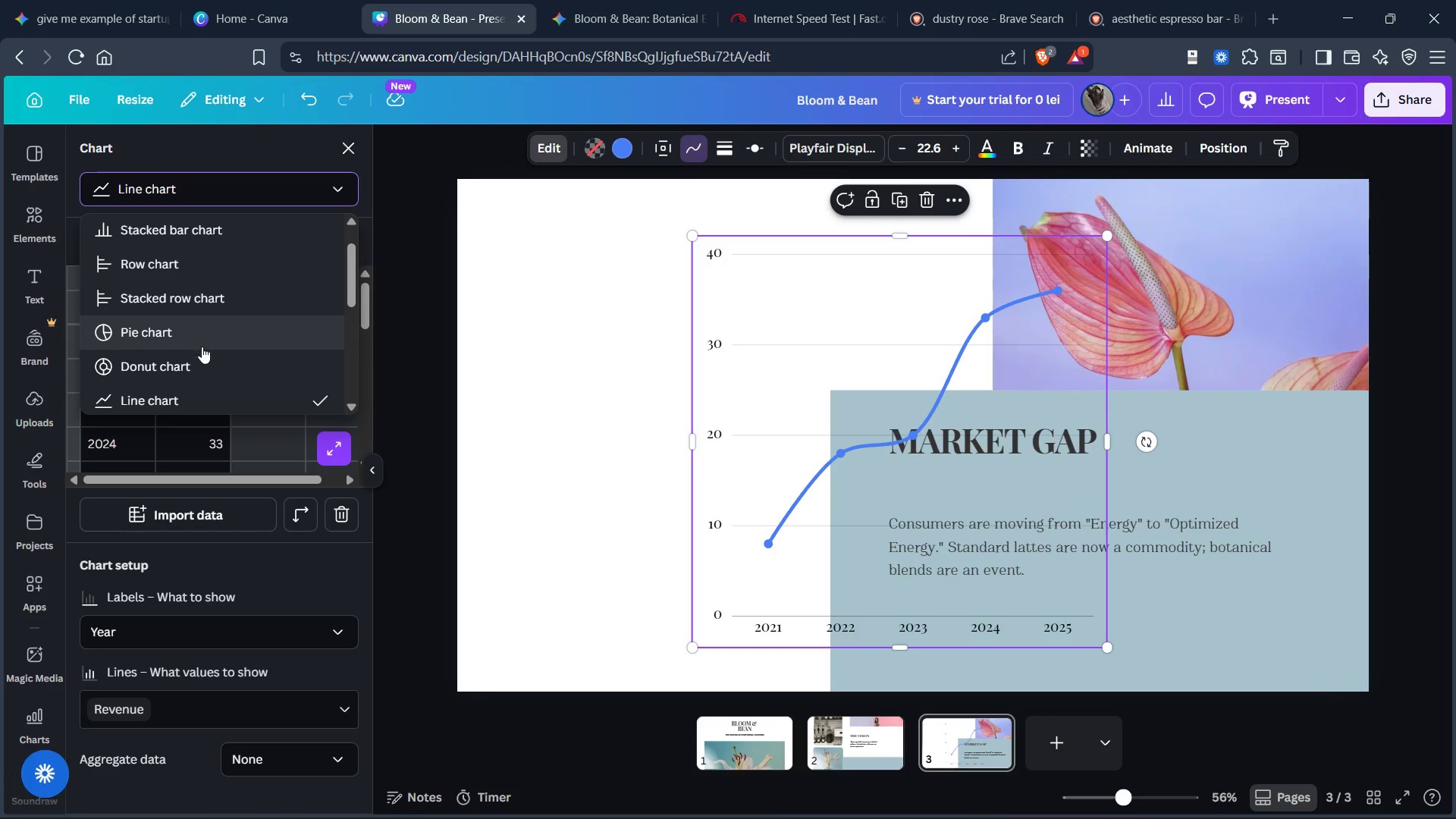 
scroll: coordinate [199, 343], scroll_direction: down, amount: 2.0
 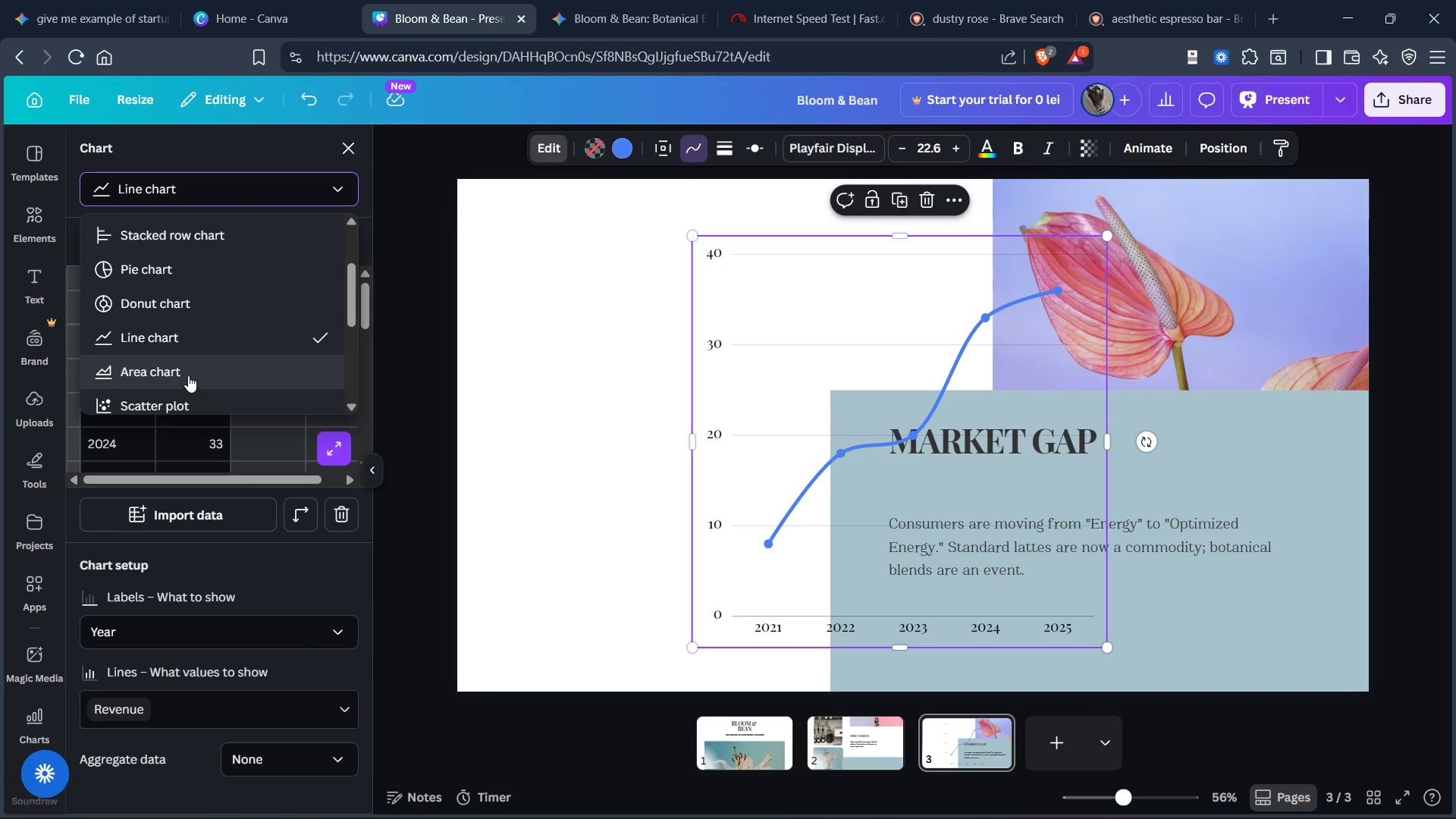 
left_click([188, 375])
 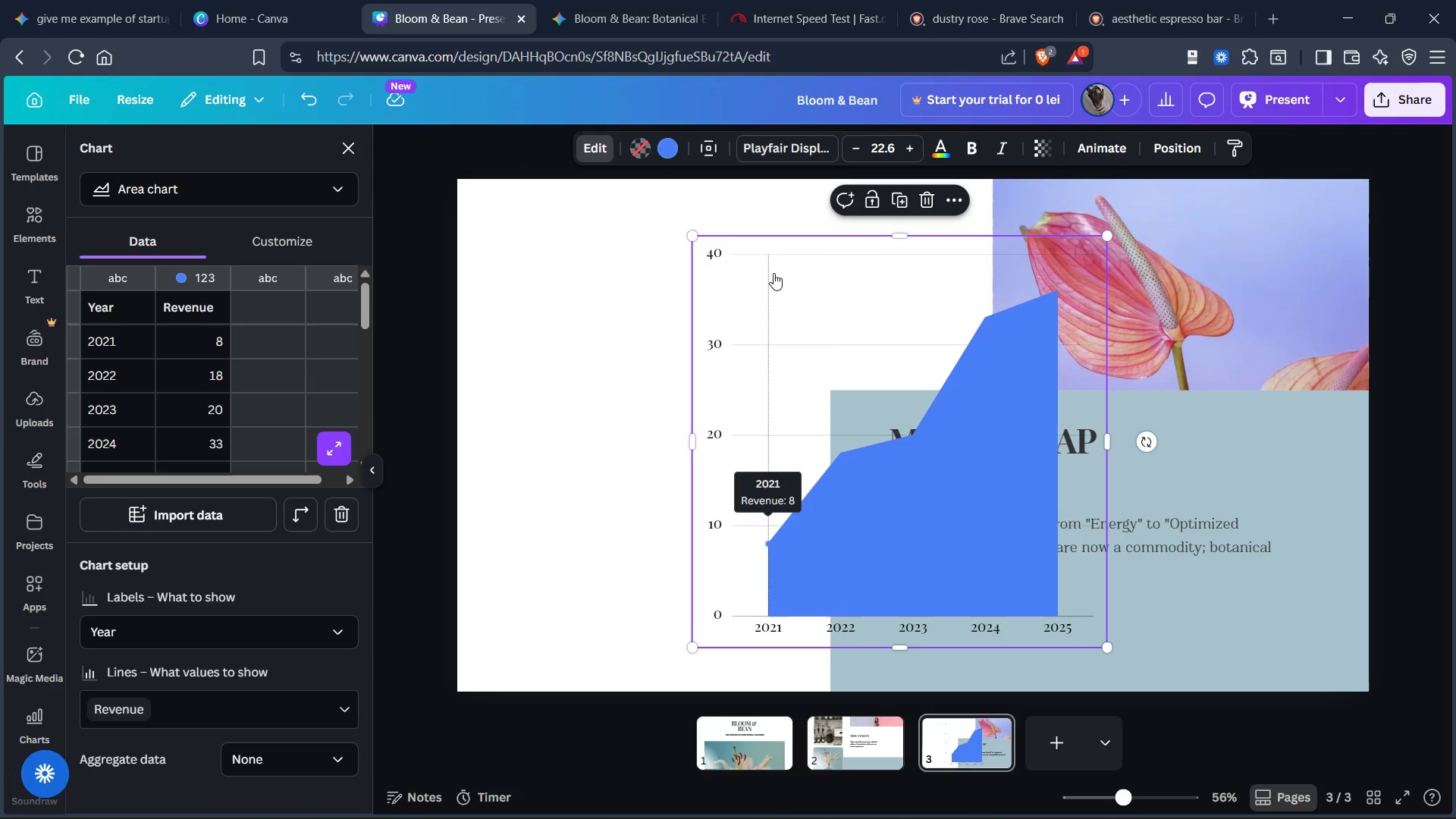 
left_click([592, 277])
 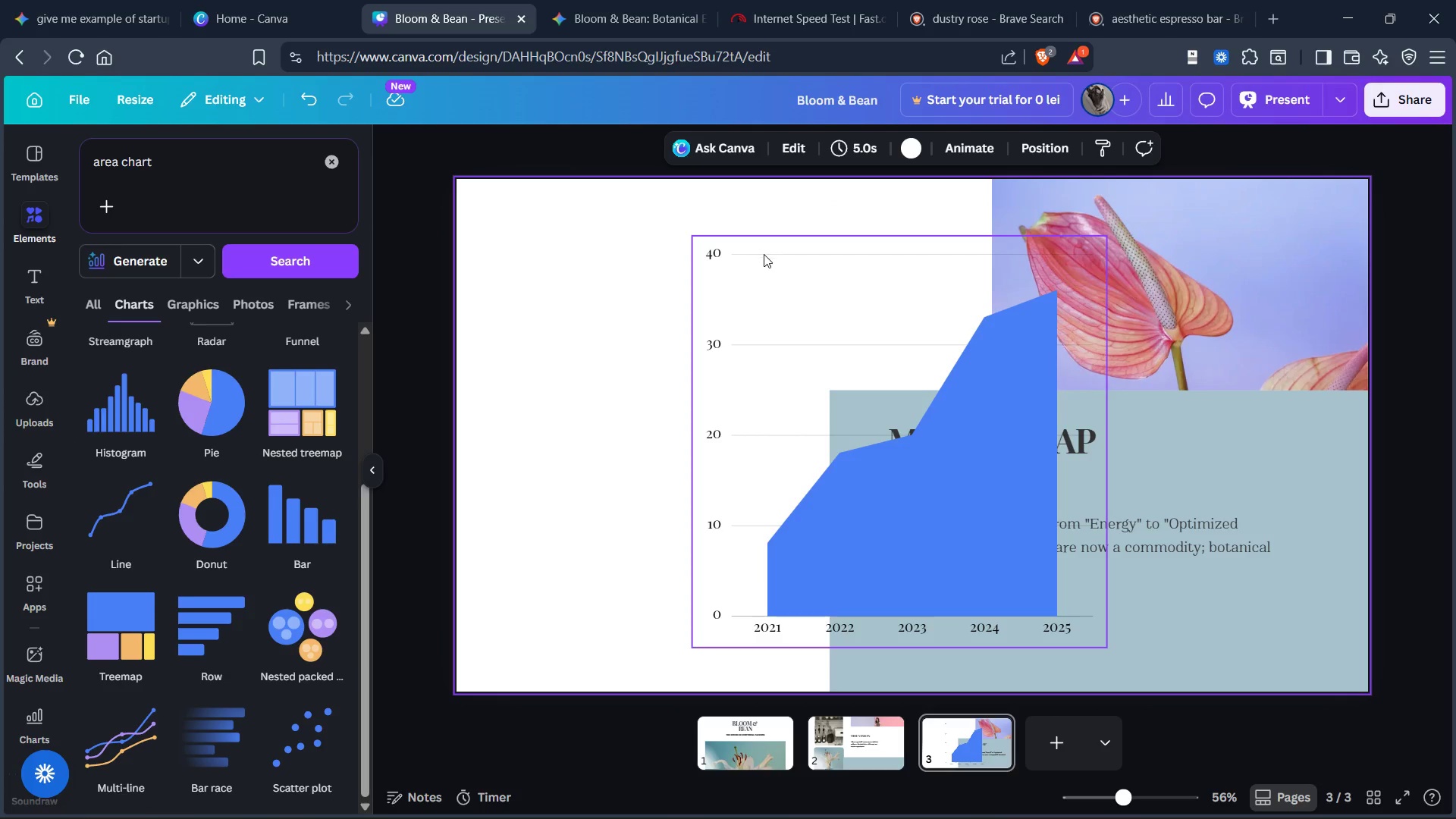 
left_click_drag(start_coordinate=[763, 256], to_coordinate=[595, 263])
 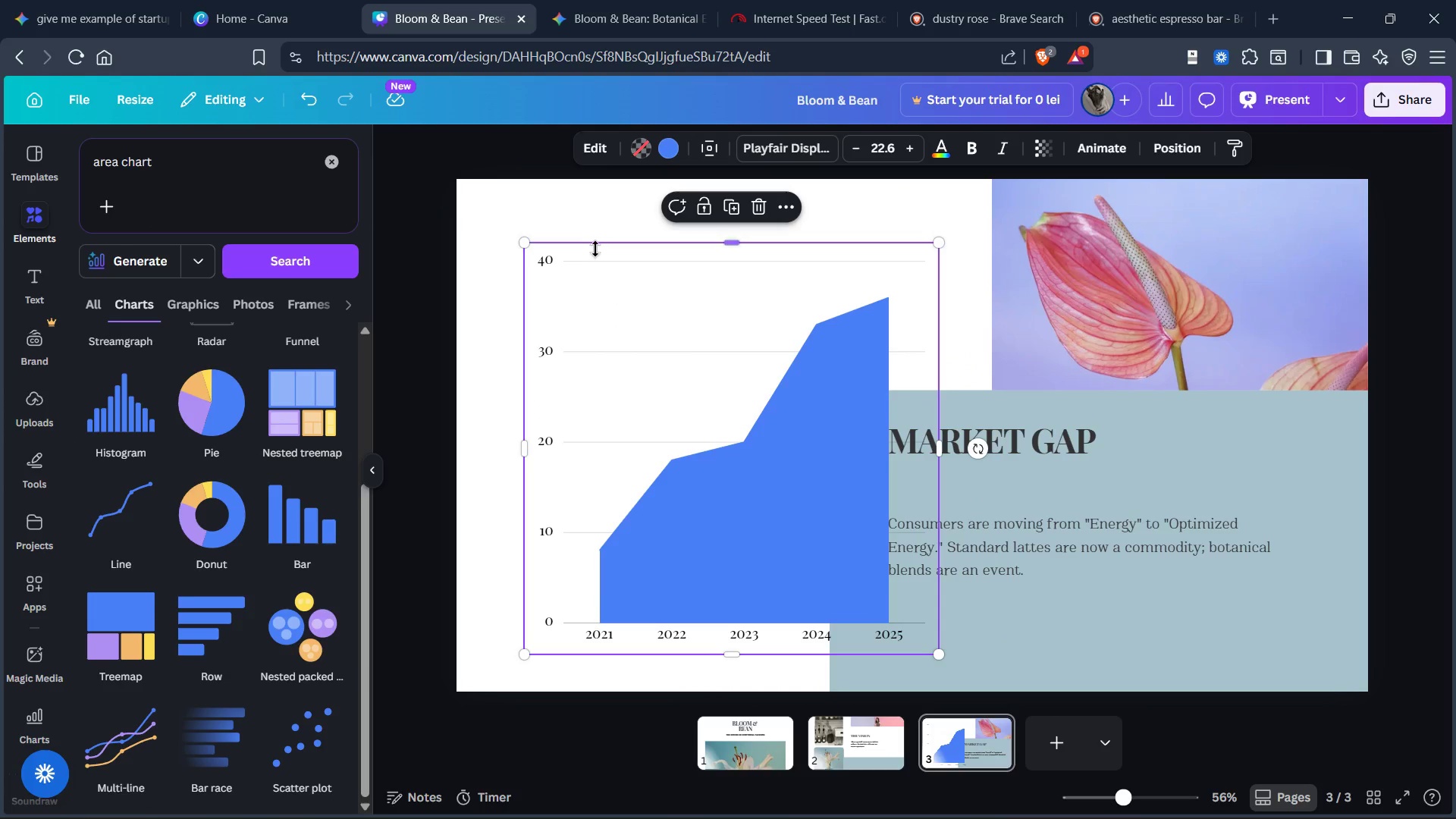 
left_click([595, 149])
 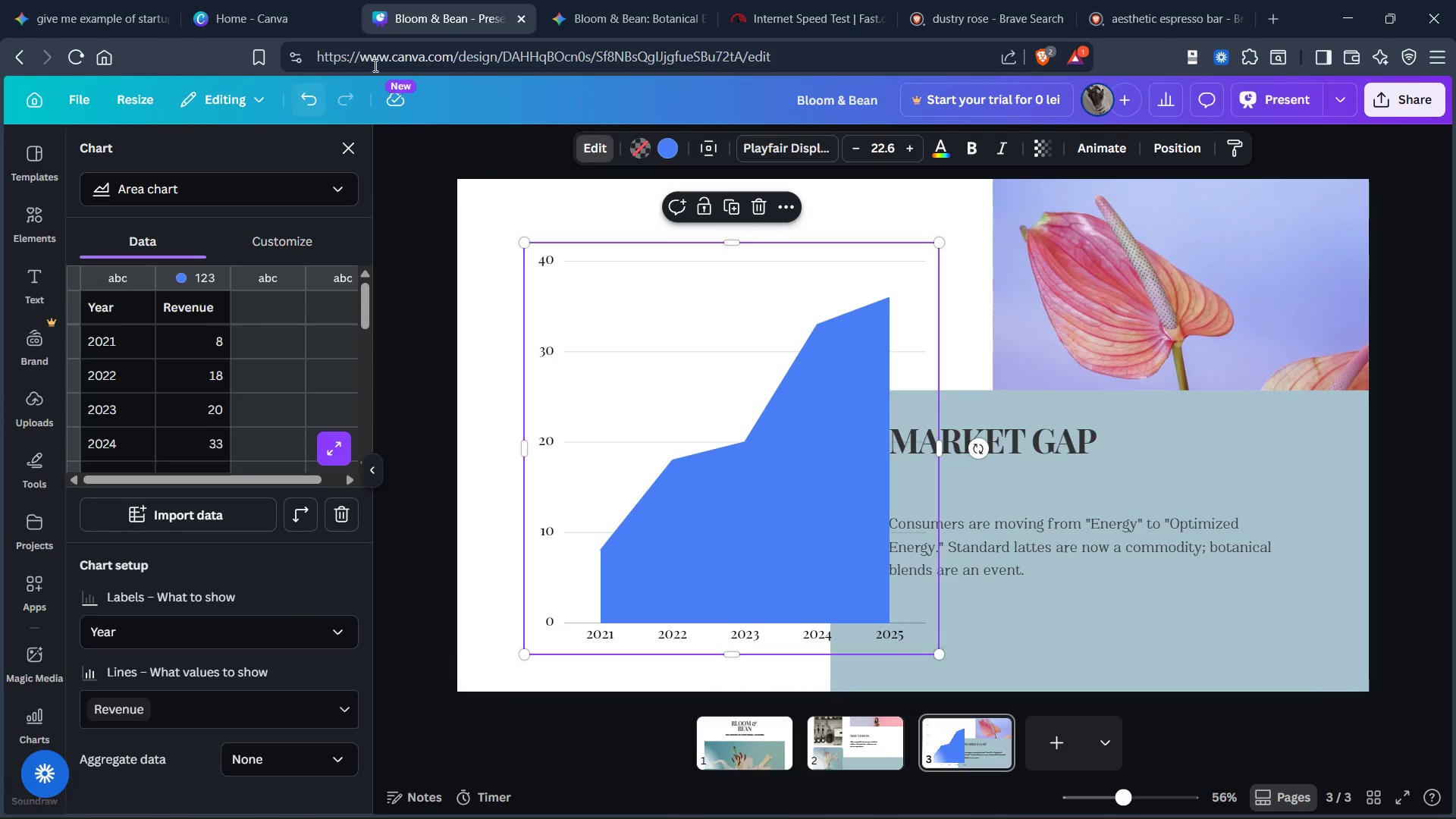 
left_click([604, 19])
 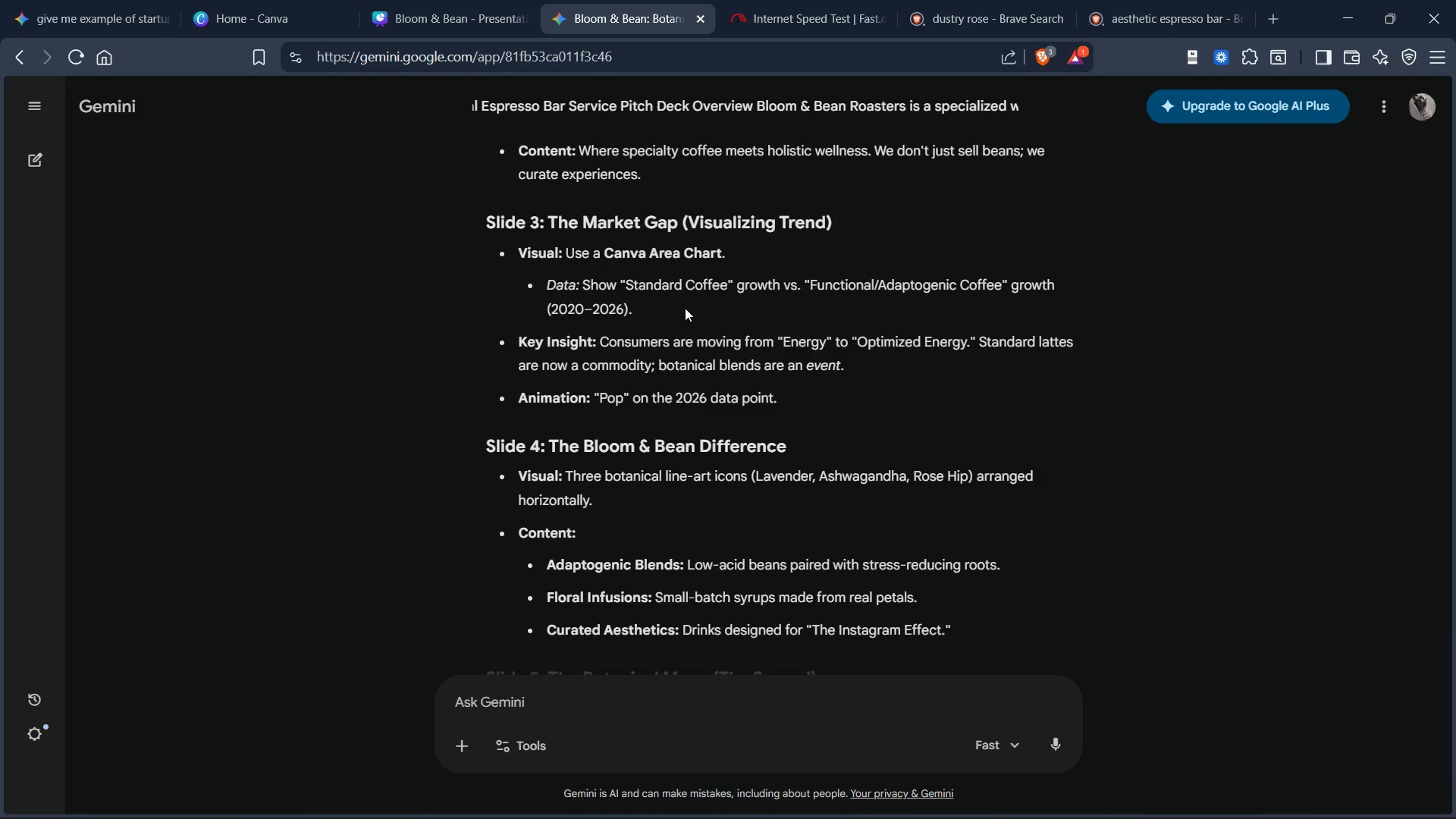 
scroll: coordinate [685, 311], scroll_direction: down, amount: 1.0
 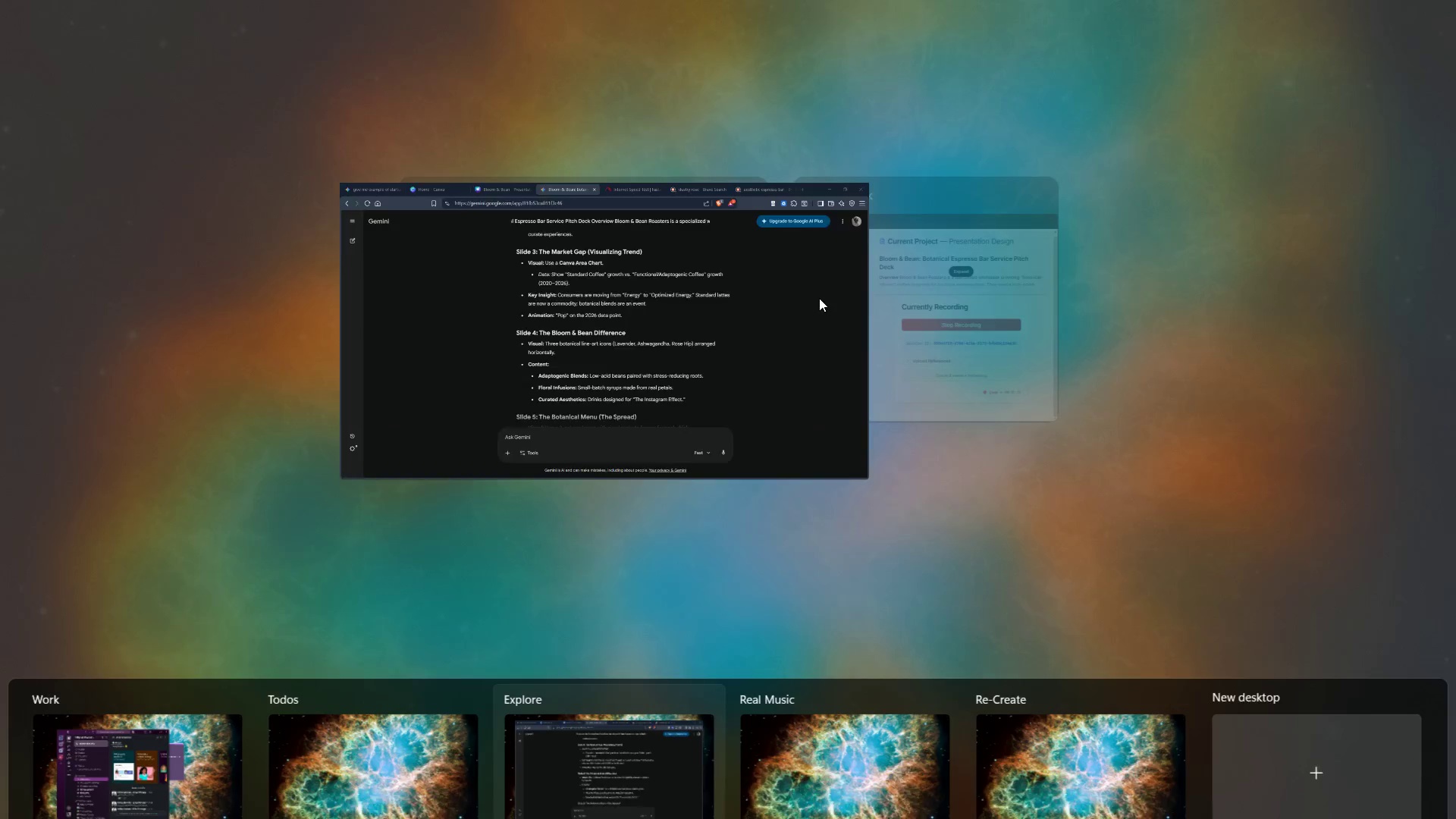 
left_click([912, 373])
 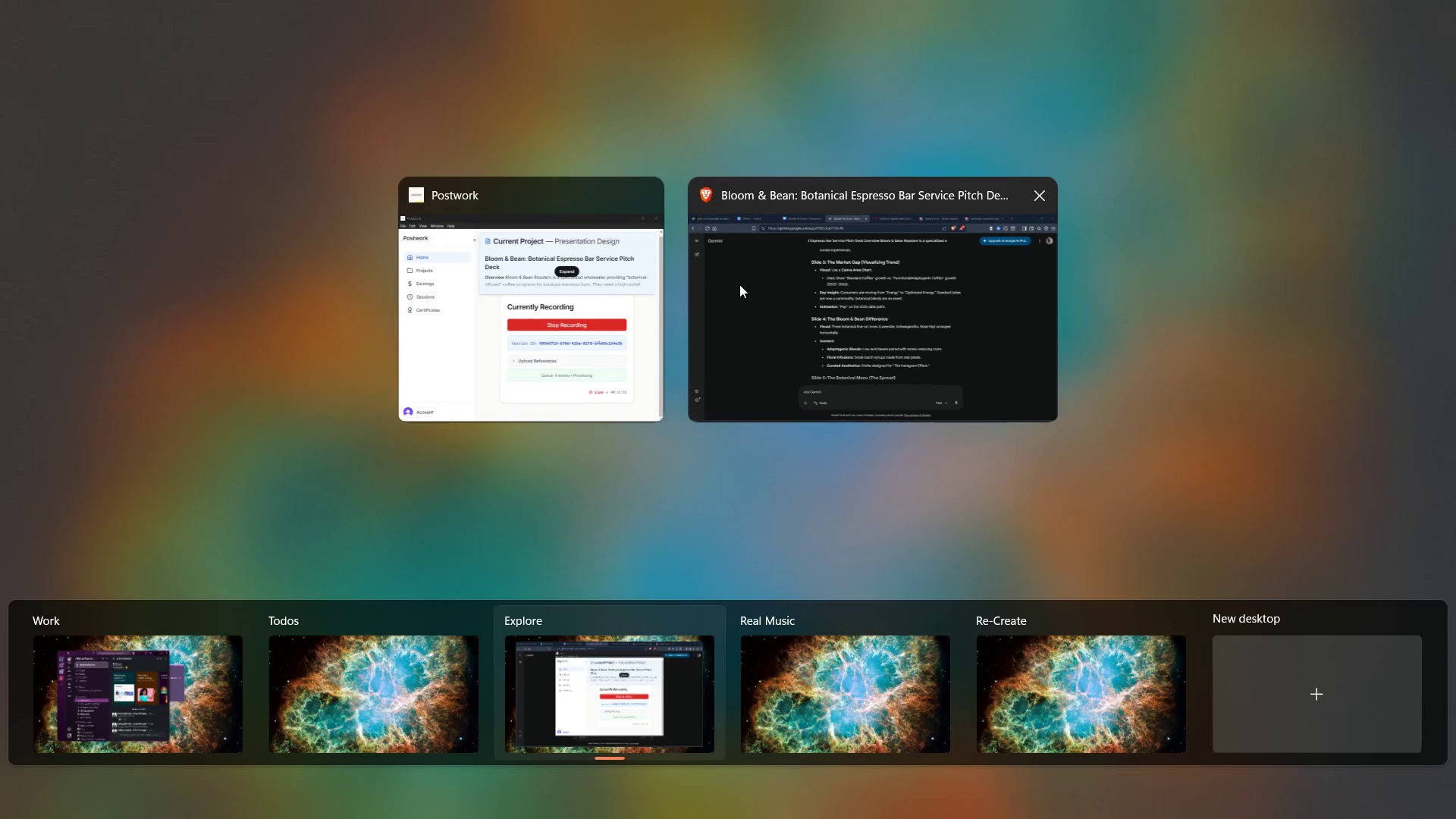 
scroll: coordinate [724, 296], scroll_direction: down, amount: 1.0
 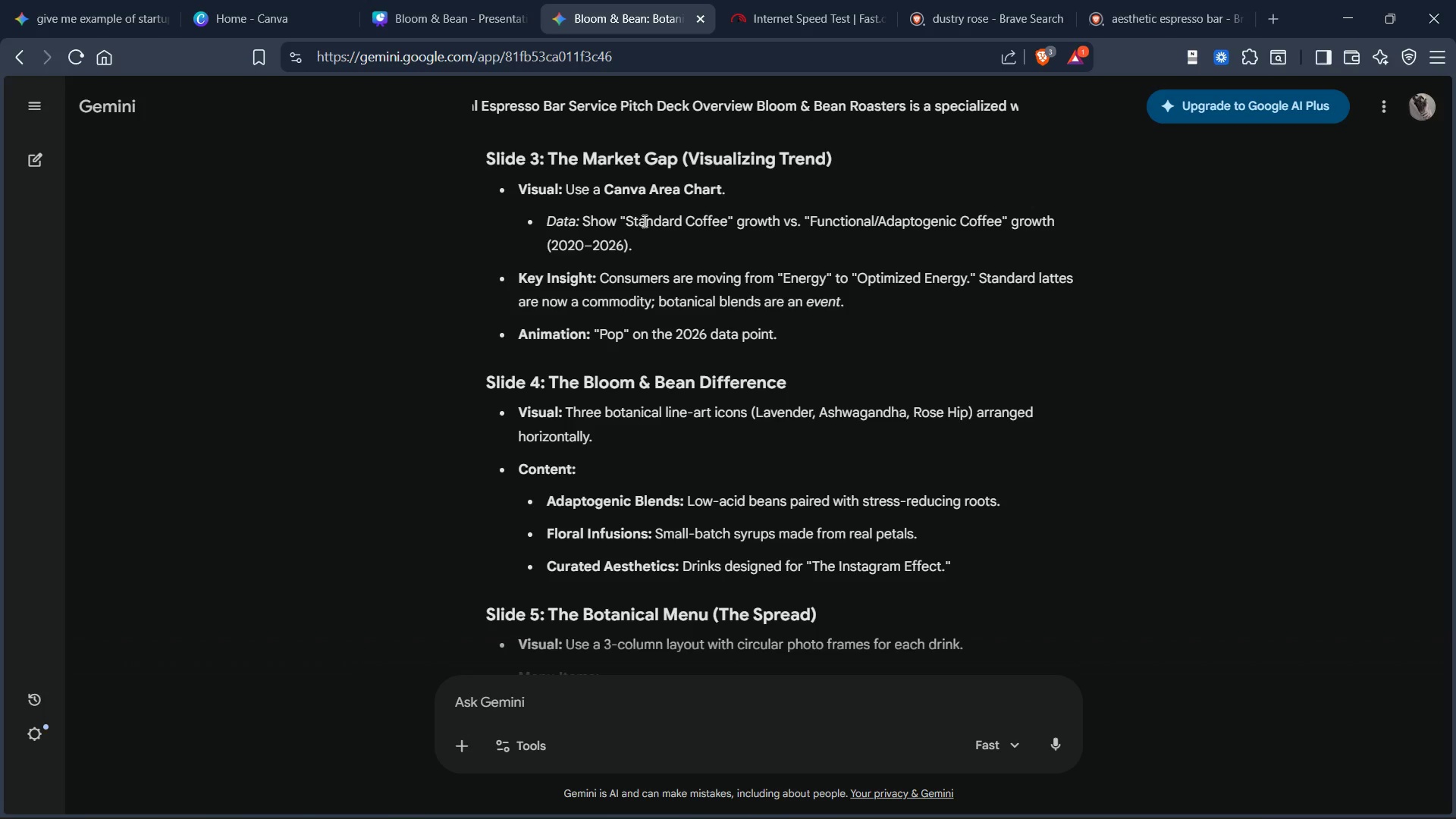 
wait(5.4)
 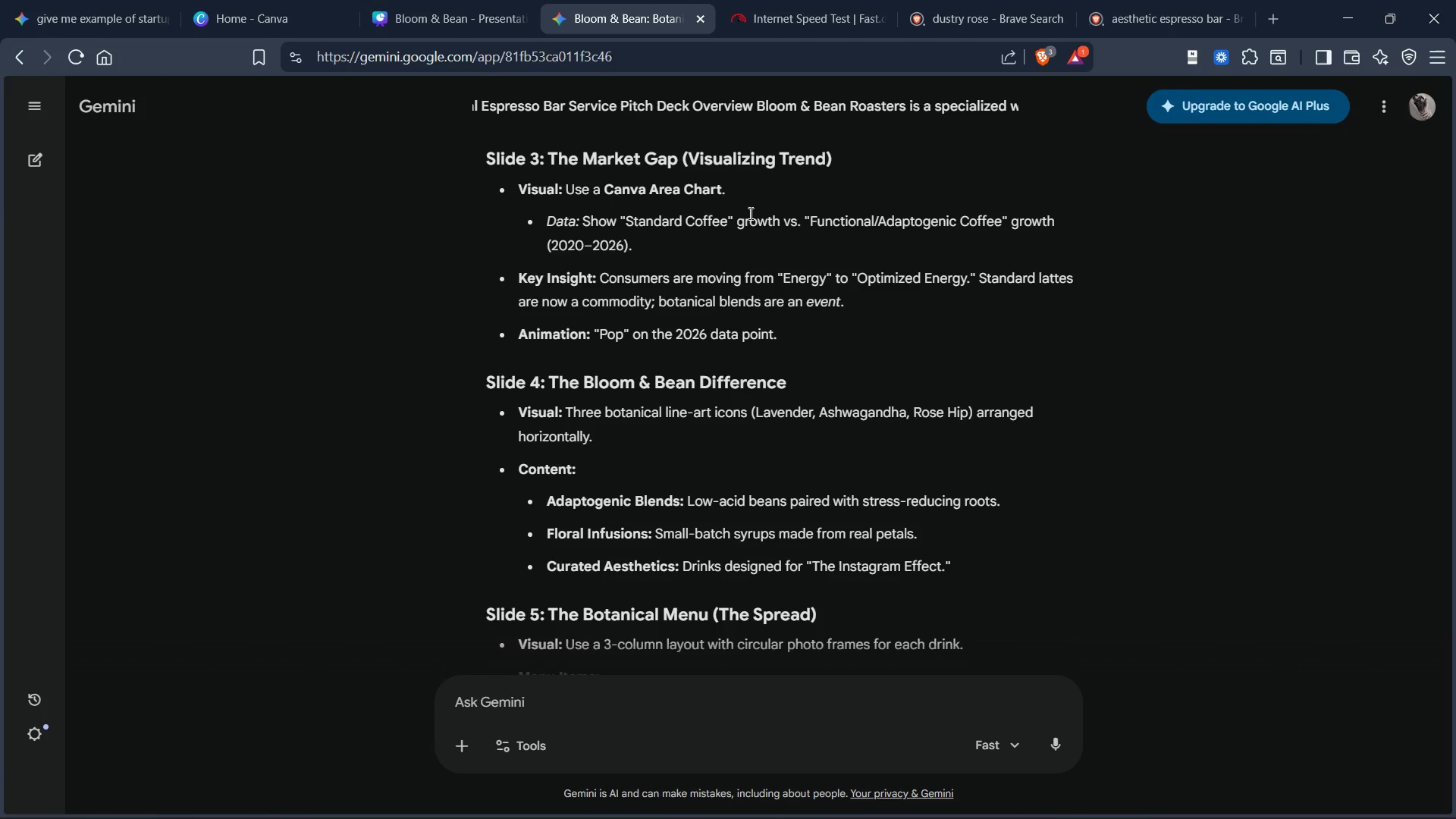 
left_click_drag(start_coordinate=[620, 221], to_coordinate=[780, 221])
 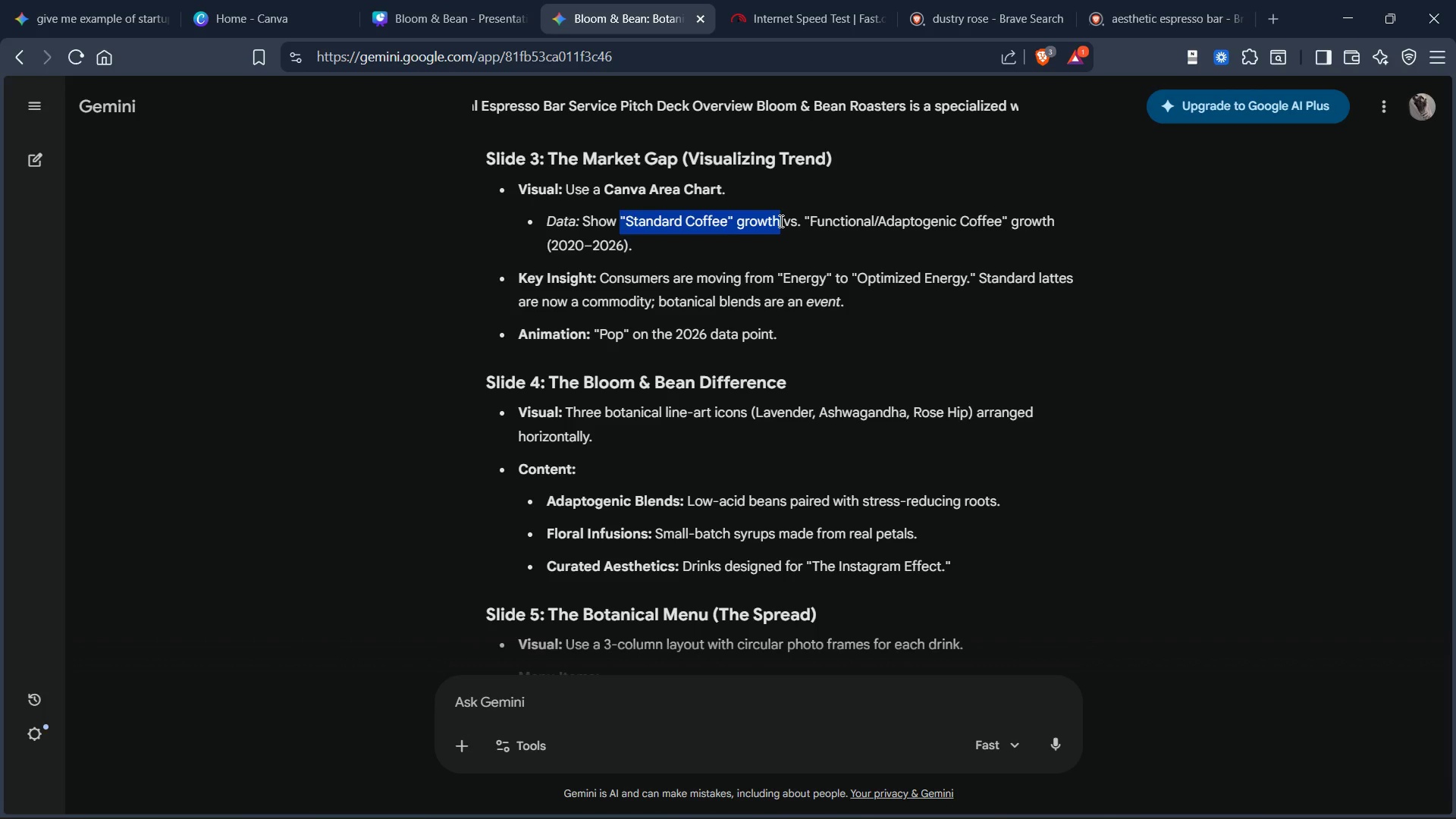 
key(Control+C)
 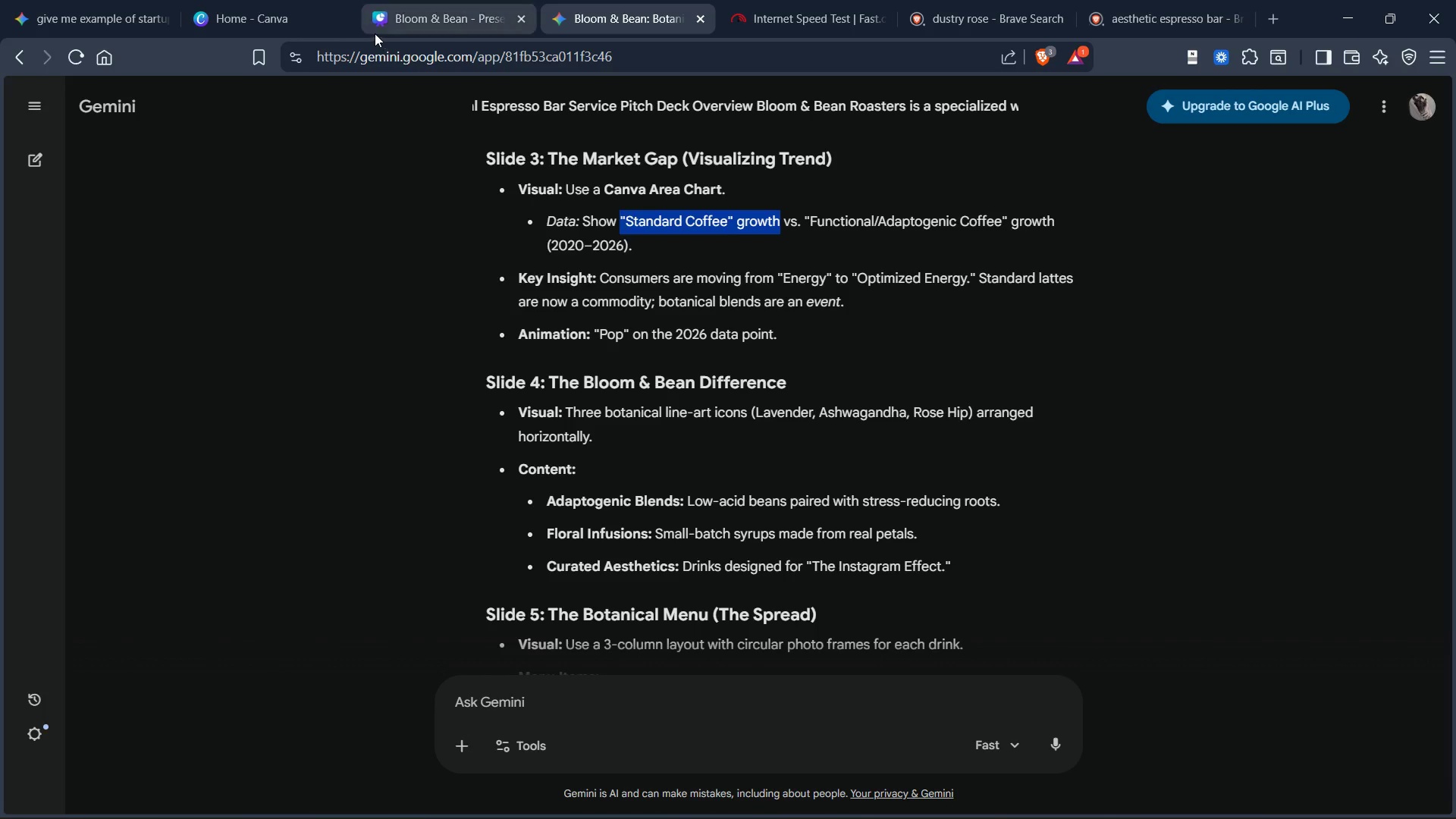 
left_click([397, 14])
 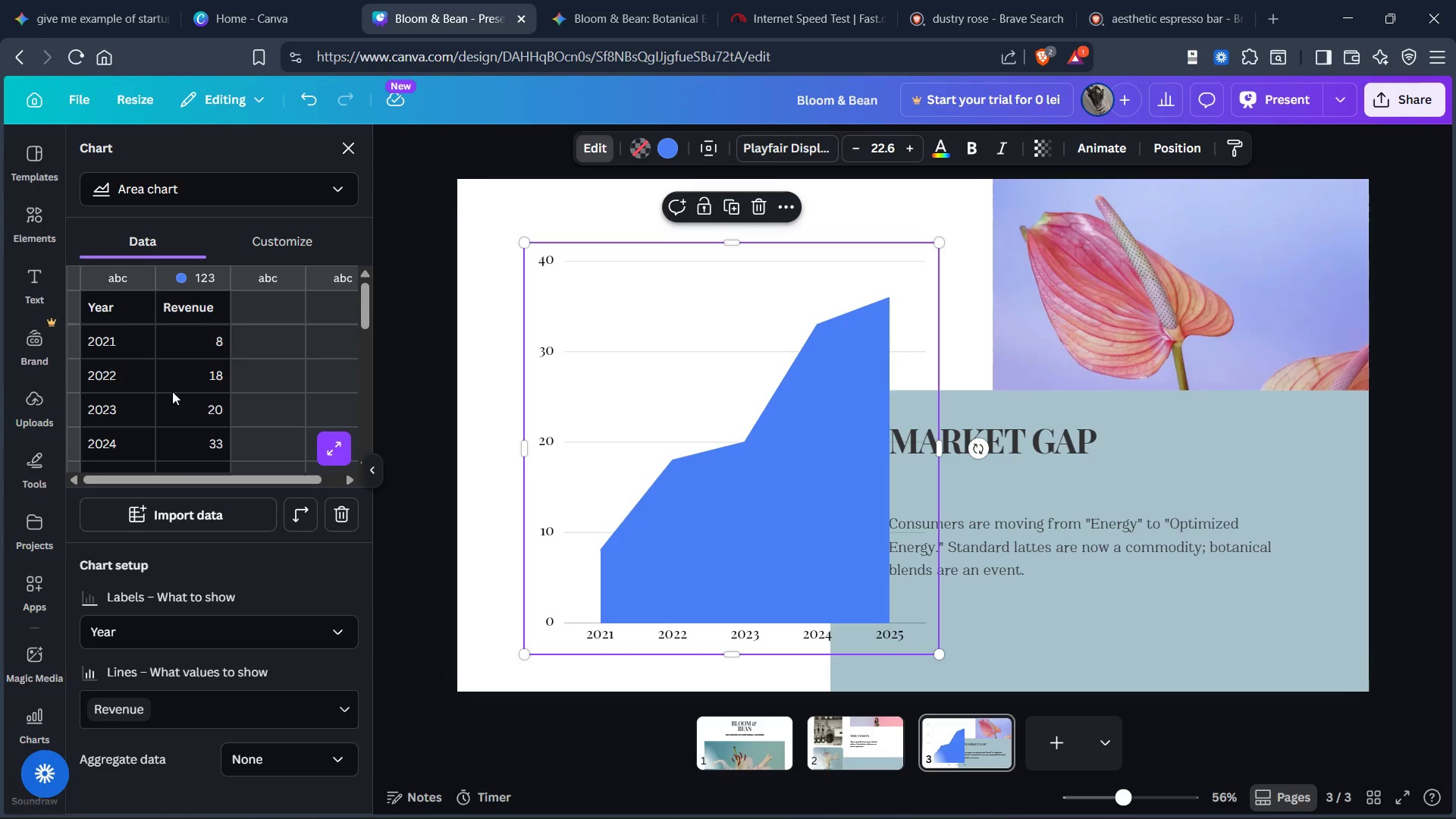 
scroll: coordinate [273, 562], scroll_direction: down, amount: 6.0
 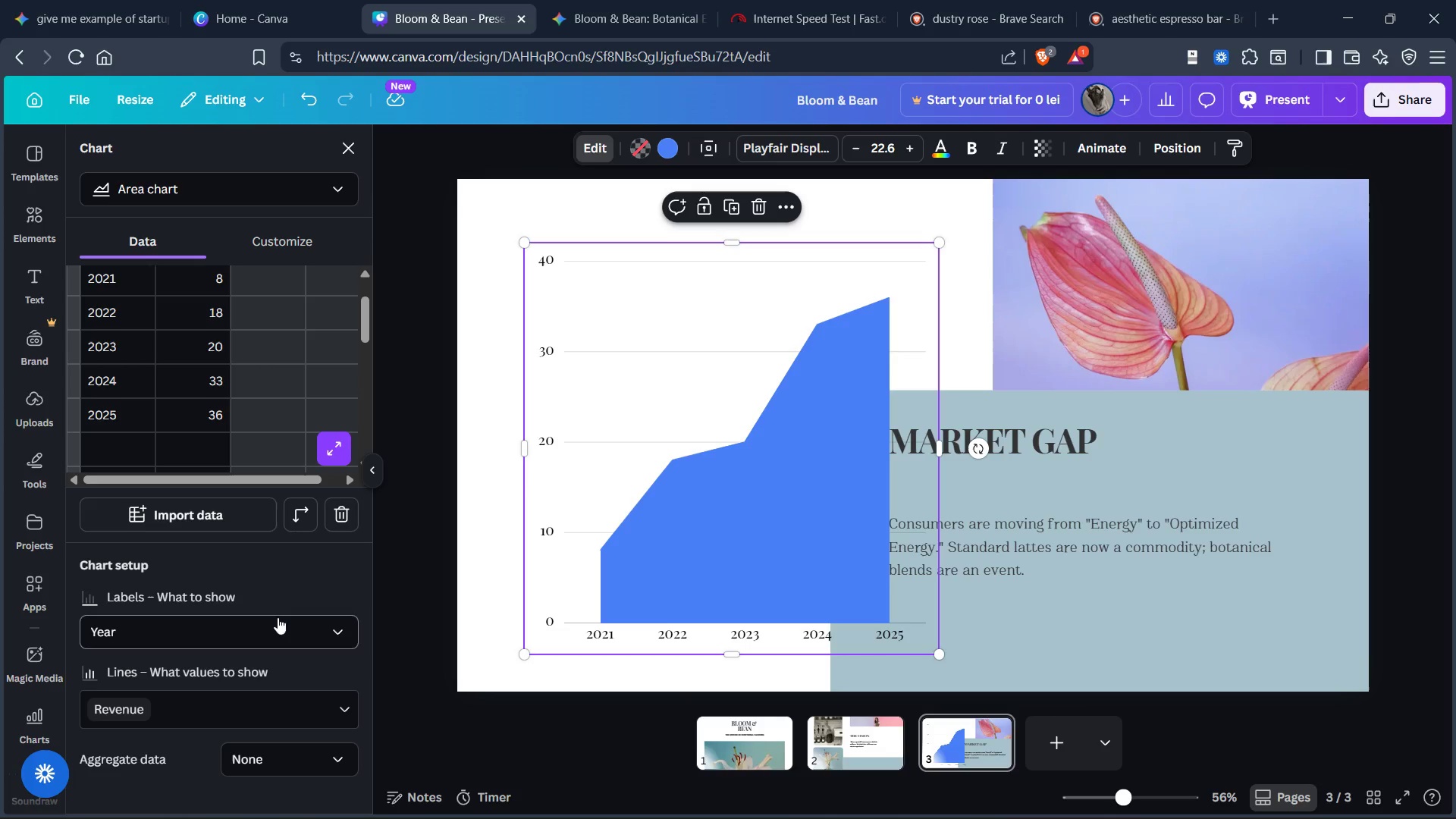 
scroll: coordinate [185, 370], scroll_direction: up, amount: 6.0
 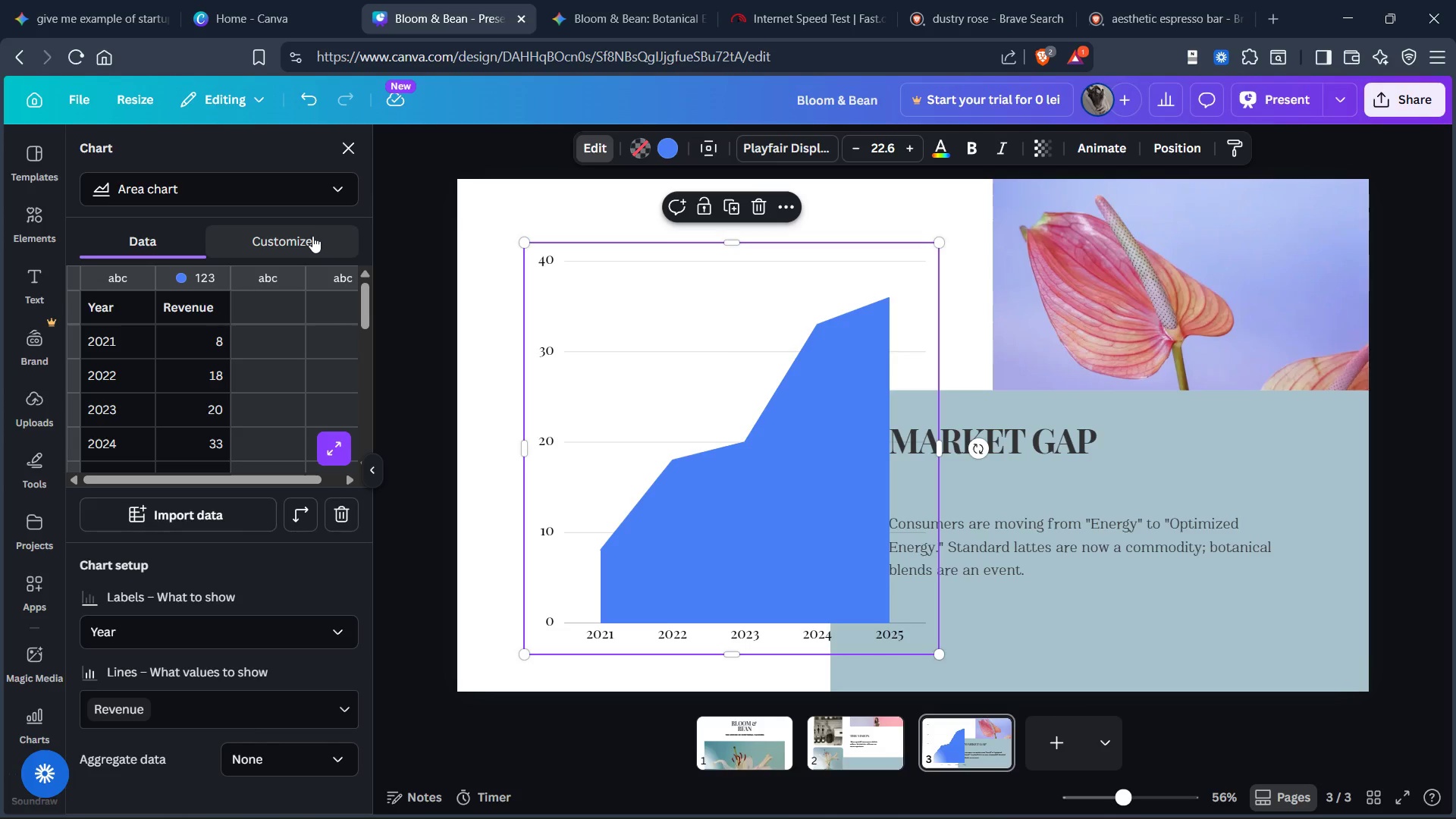 
left_click([312, 236])
 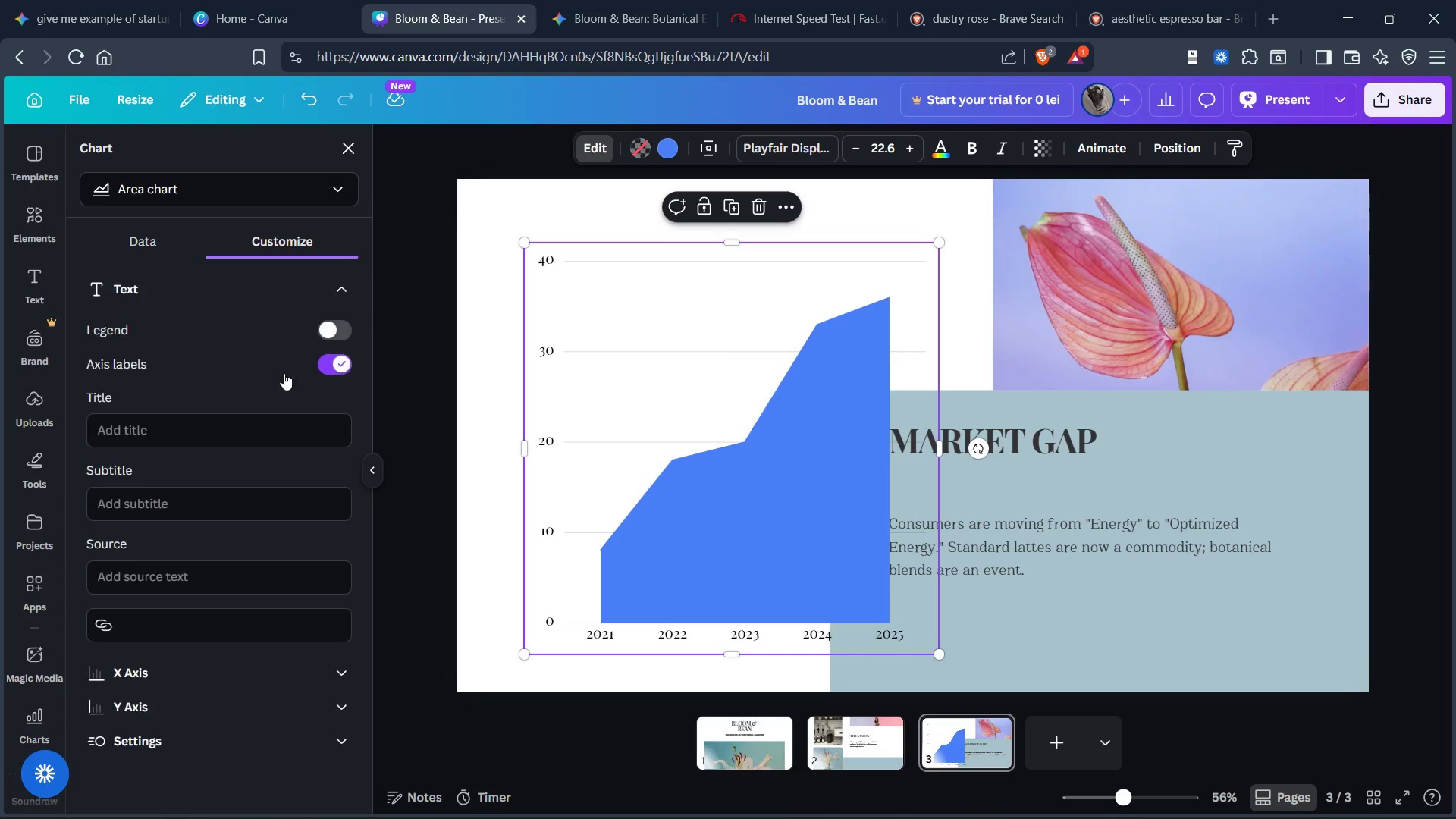 
scroll: coordinate [282, 455], scroll_direction: down, amount: 3.0
 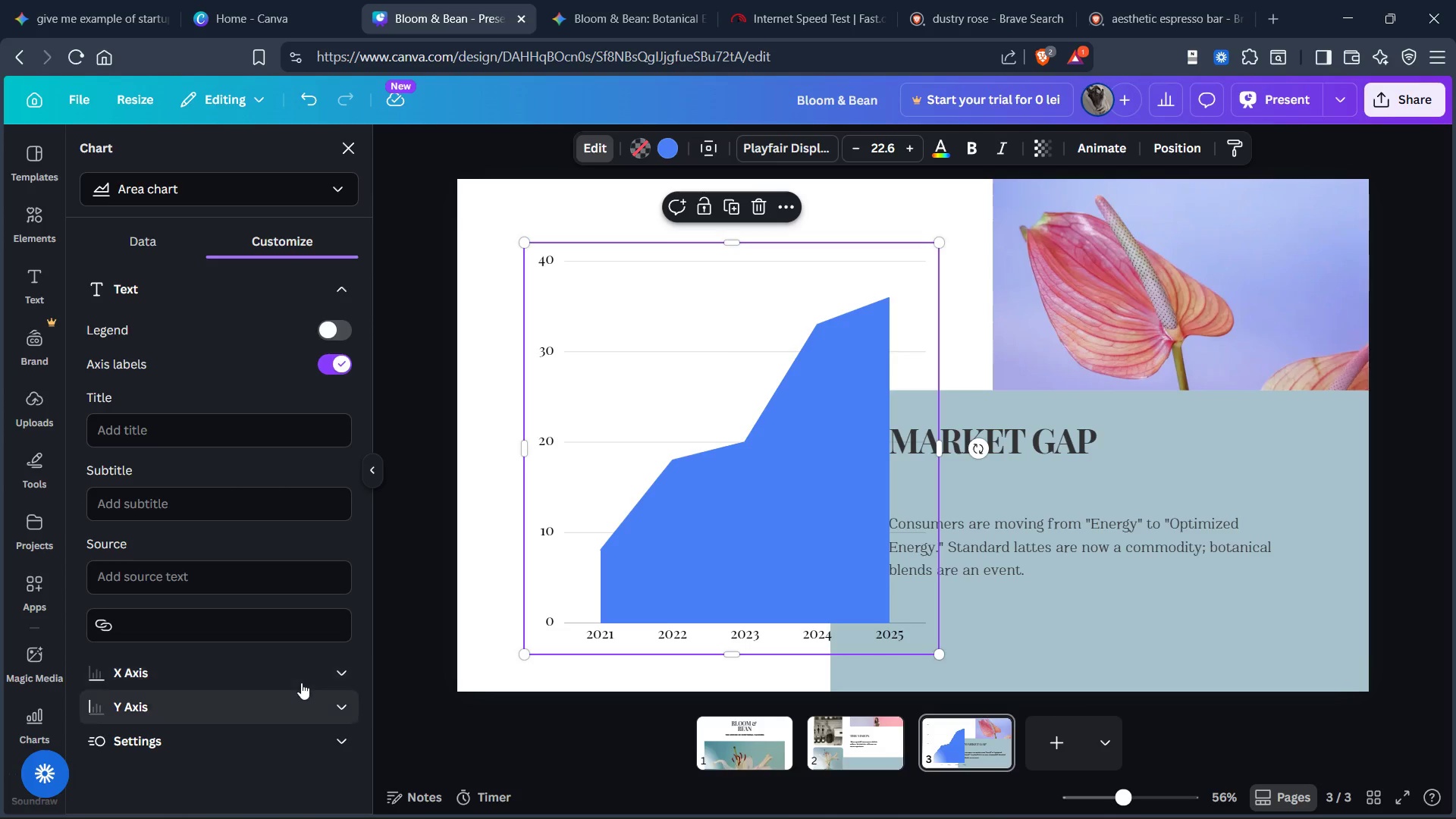 
left_click([302, 677])
 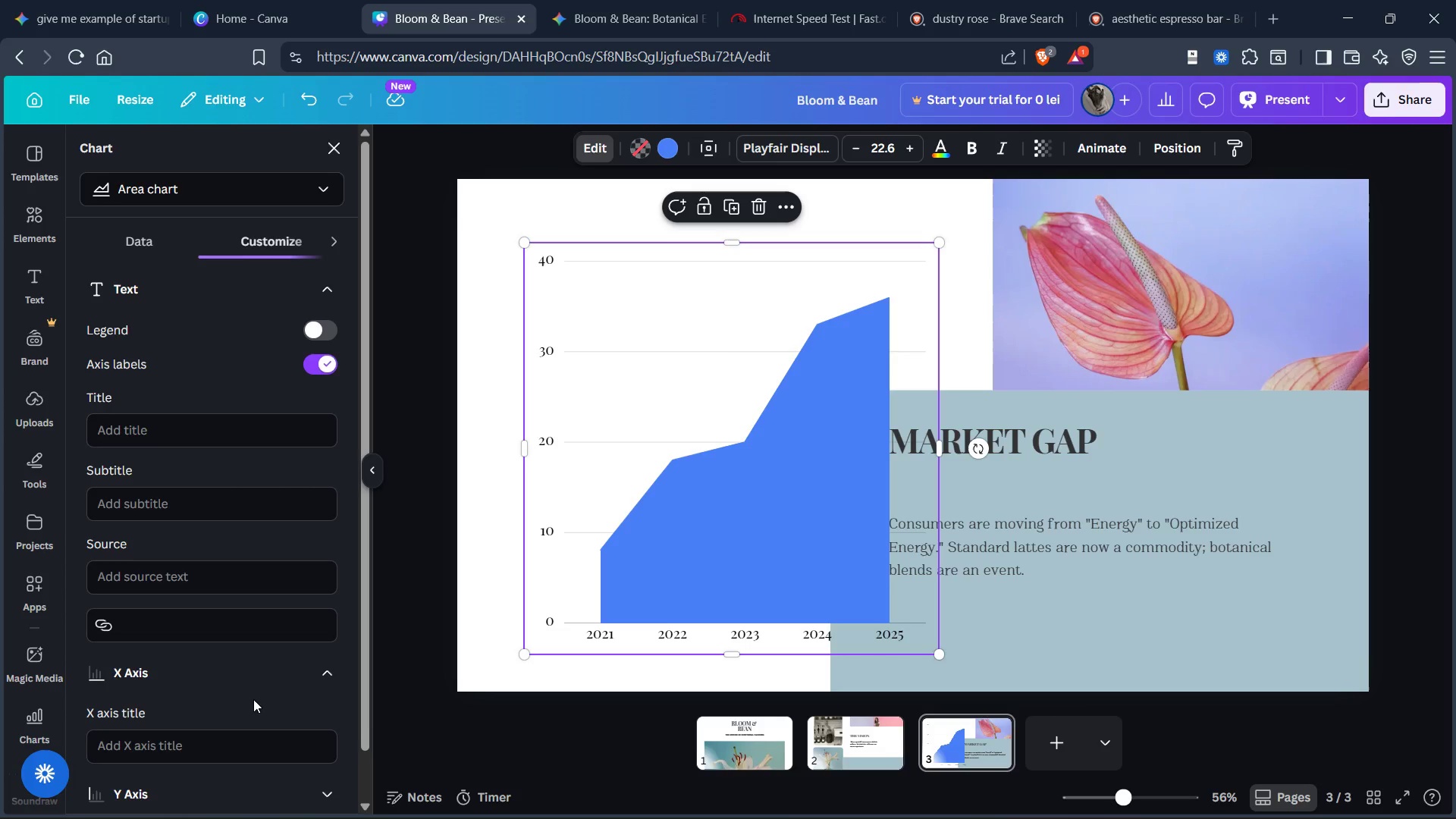 
scroll: coordinate [253, 698], scroll_direction: down, amount: 2.0
 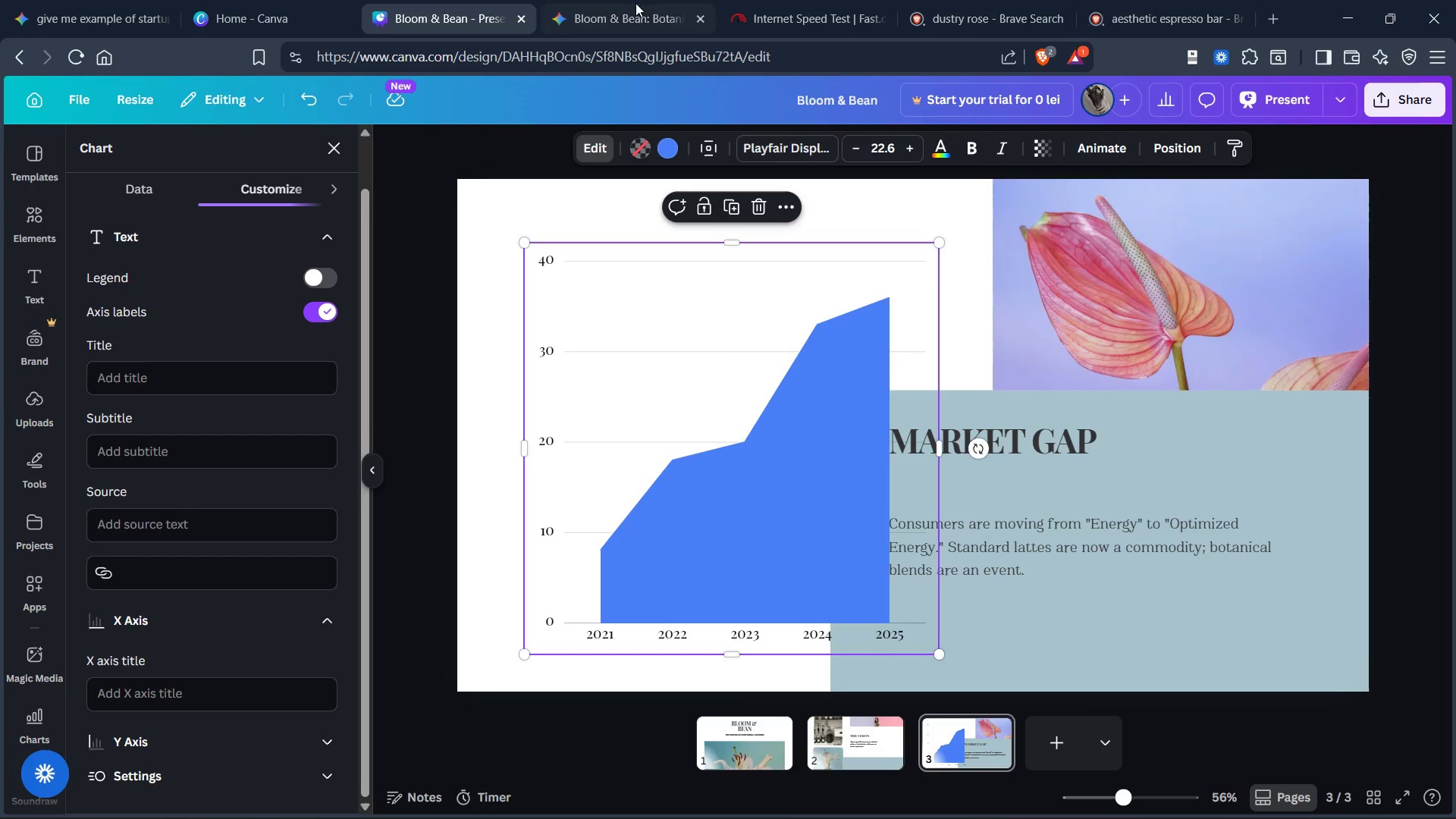 
left_click([635, 12])
 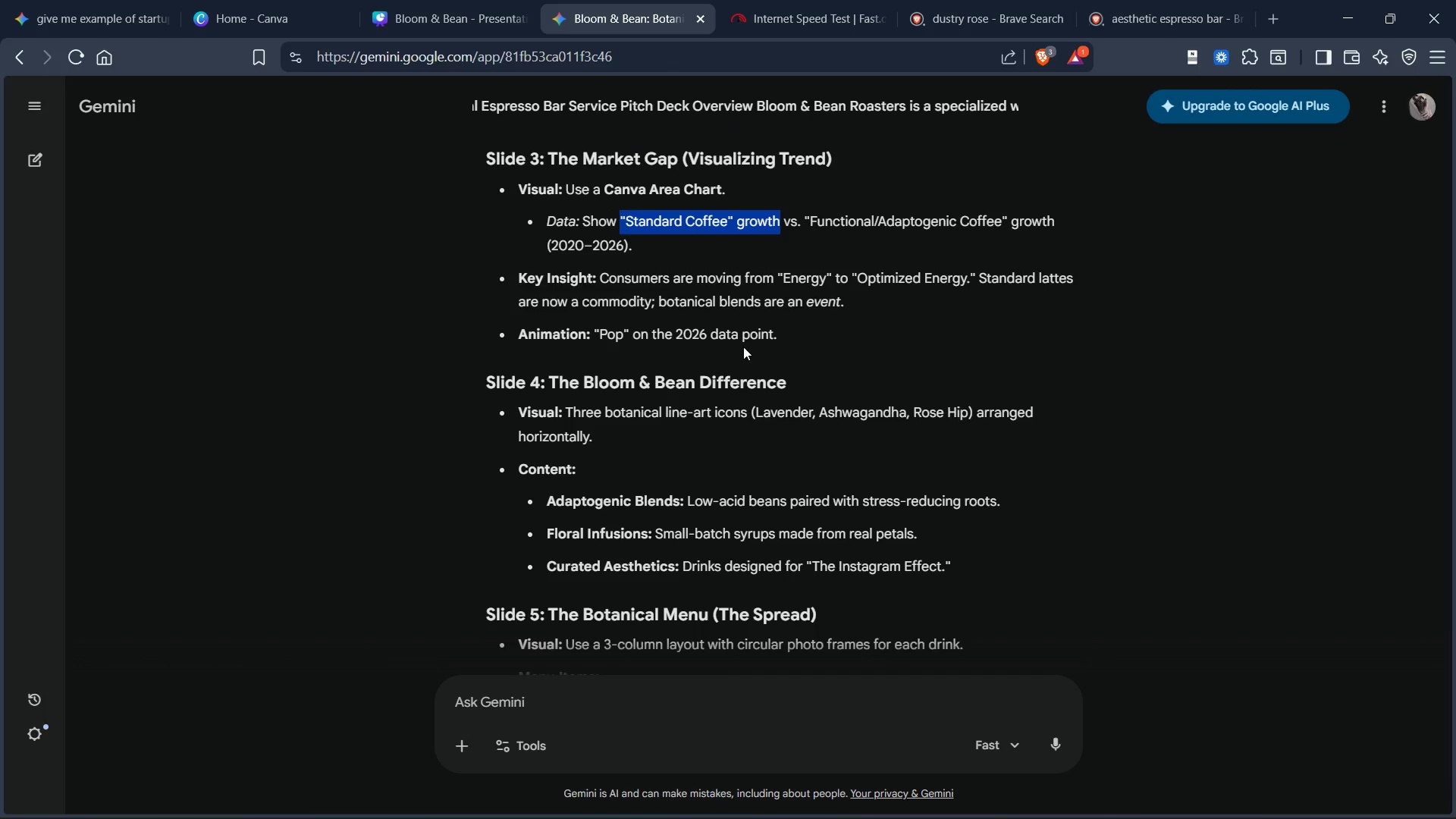 
left_click([911, 346])
 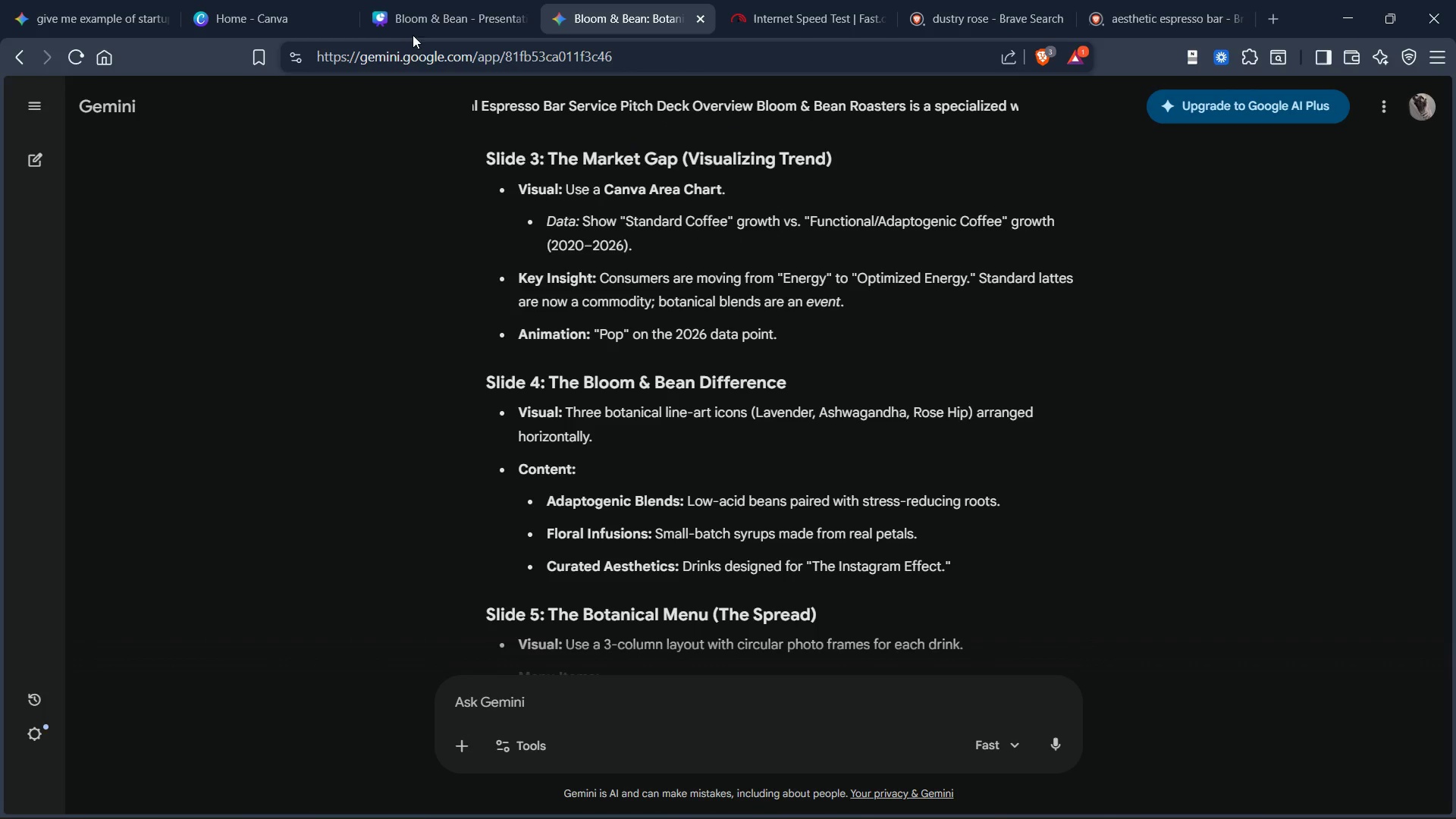 
left_click([408, 22])
 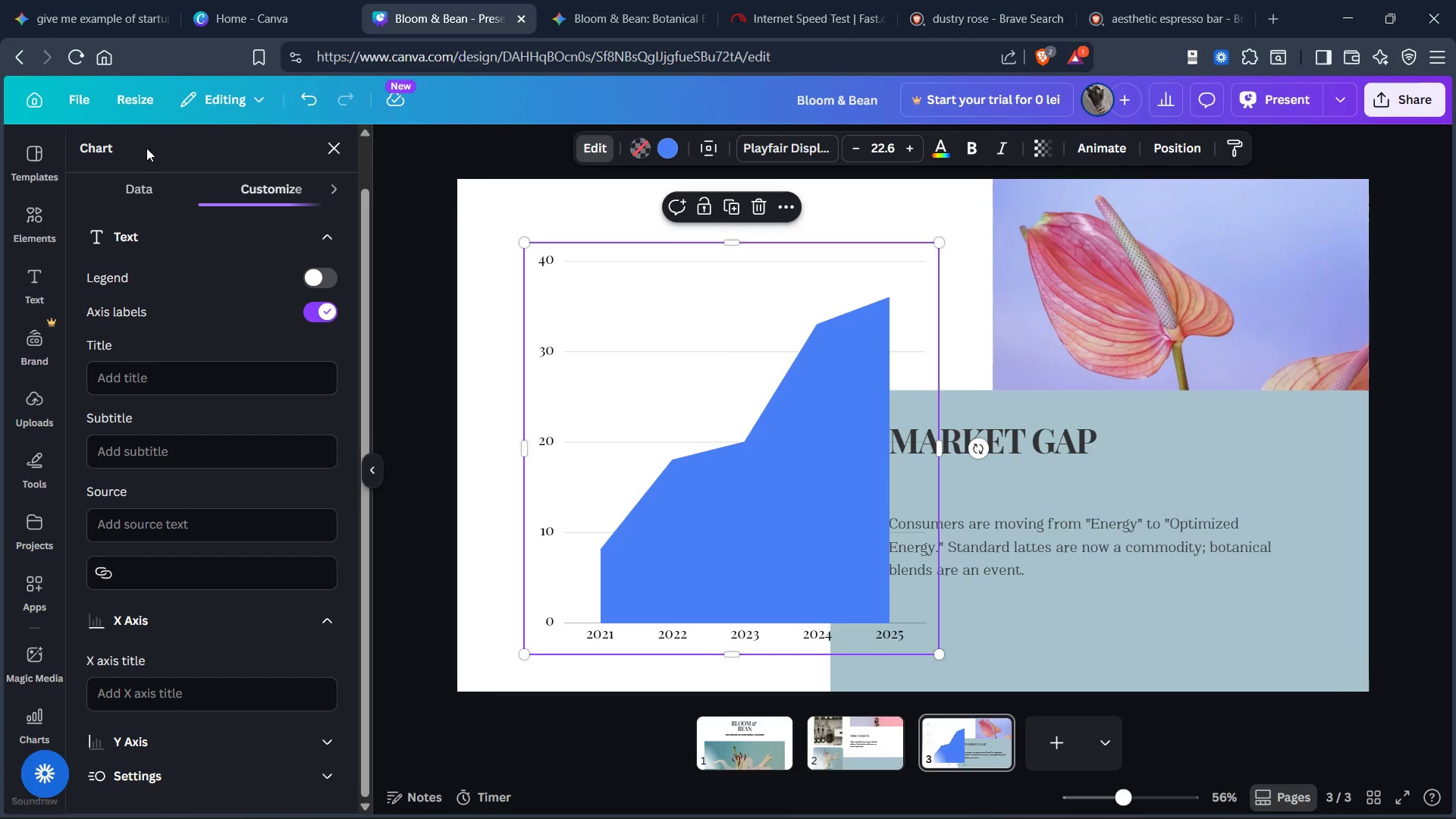 
left_click([134, 192])
 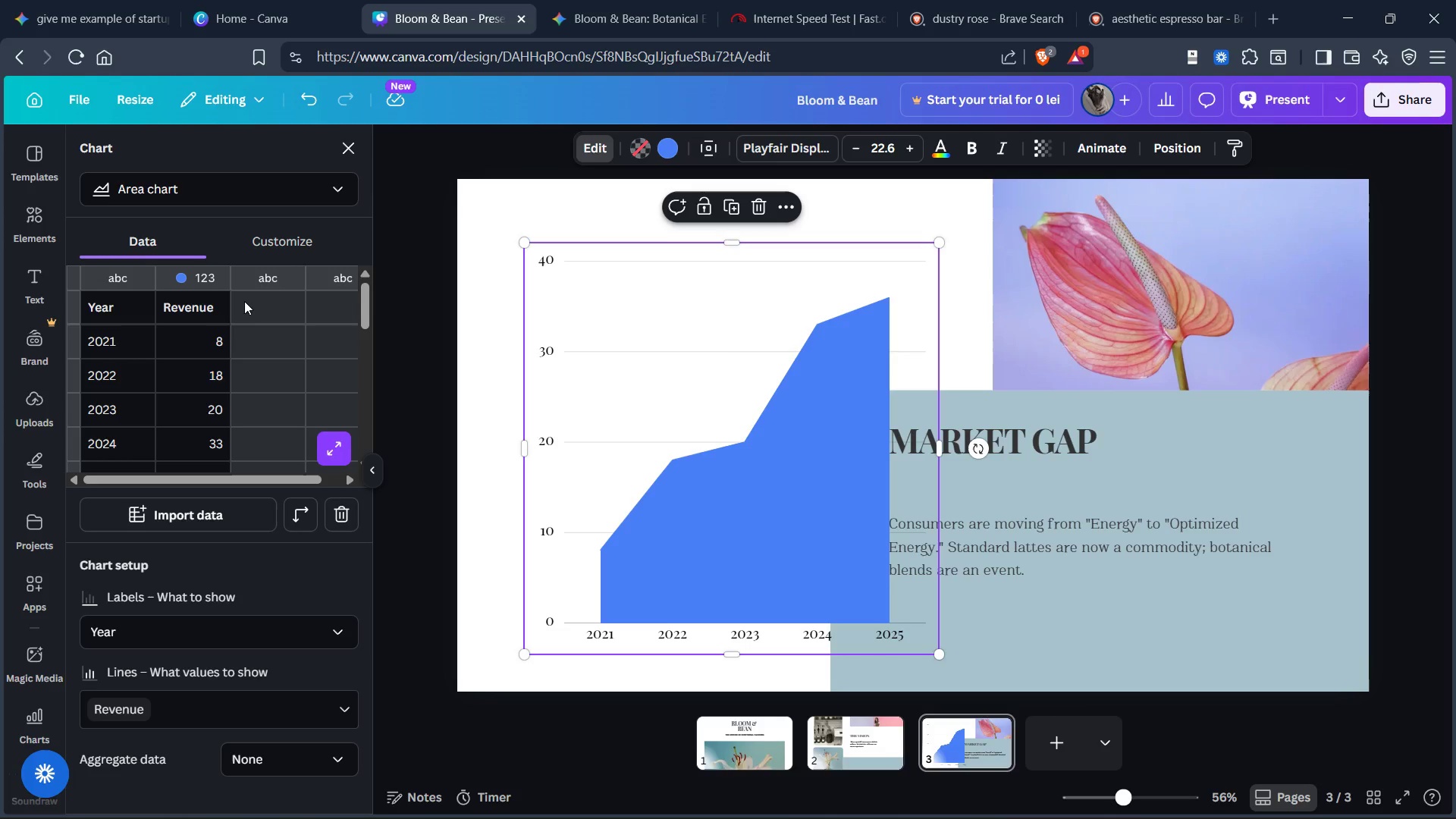 
scroll: coordinate [240, 302], scroll_direction: down, amount: 1.0
 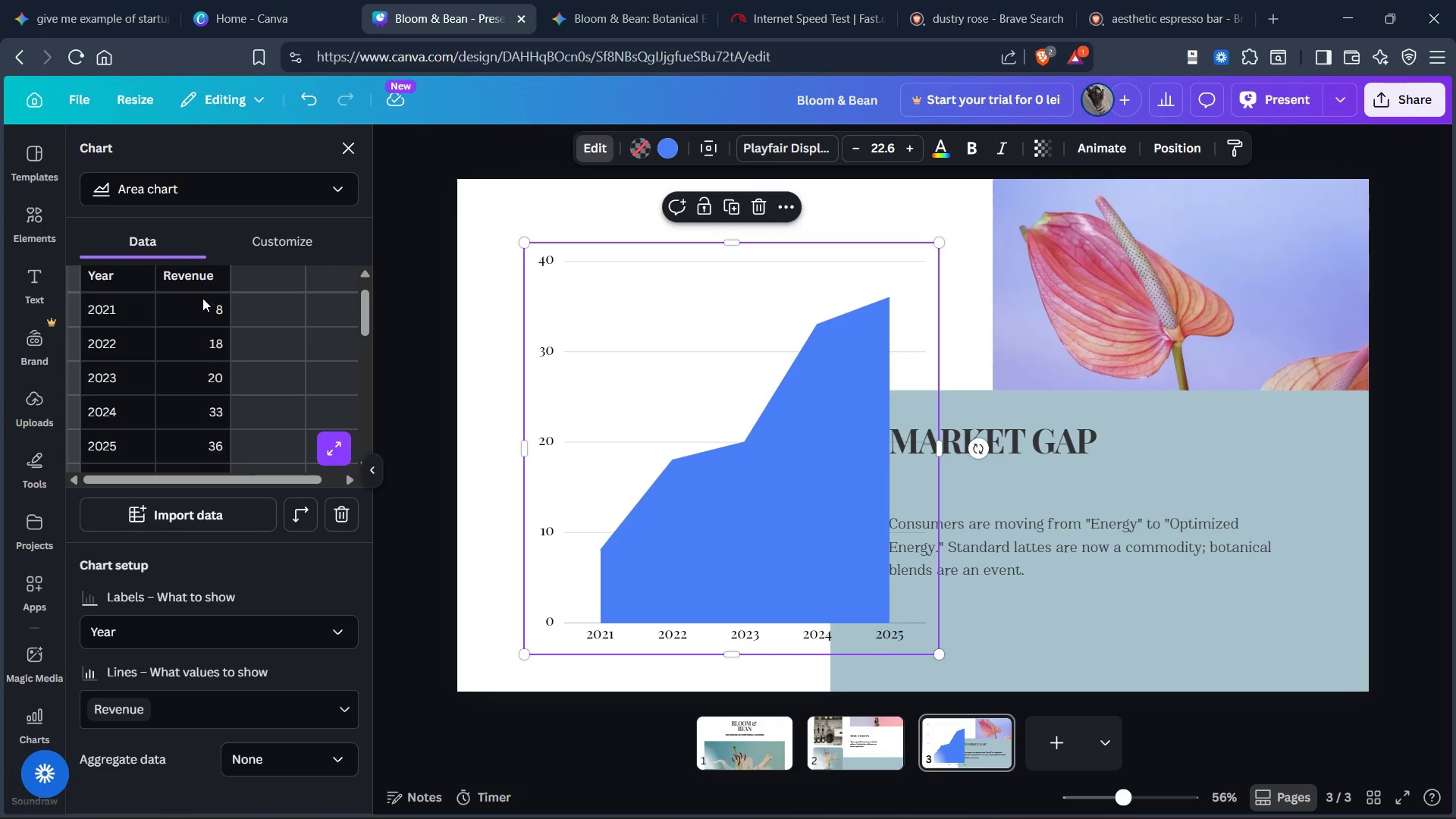 
scroll: coordinate [202, 298], scroll_direction: up, amount: 1.0
 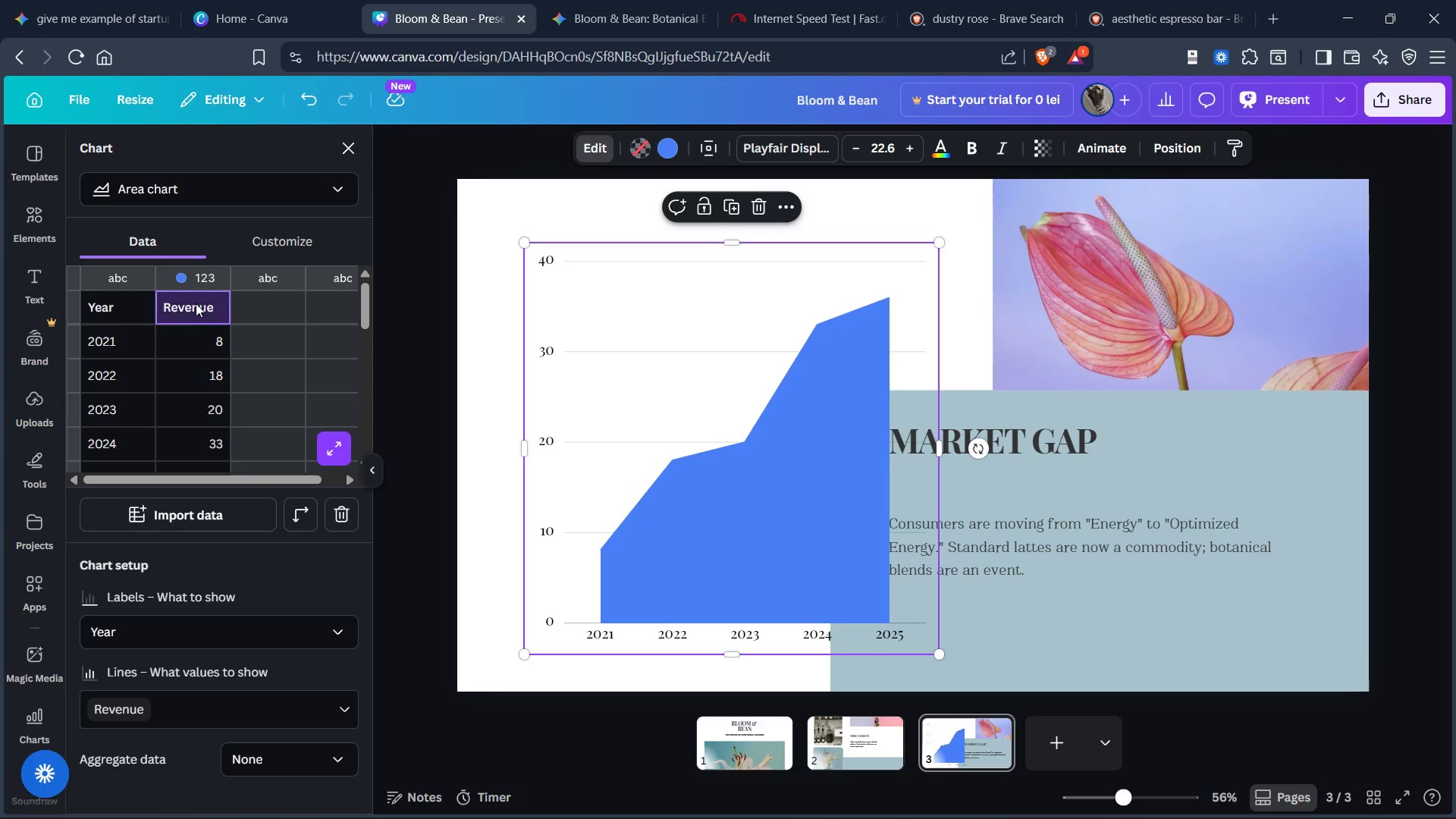 
double_click([196, 303])
 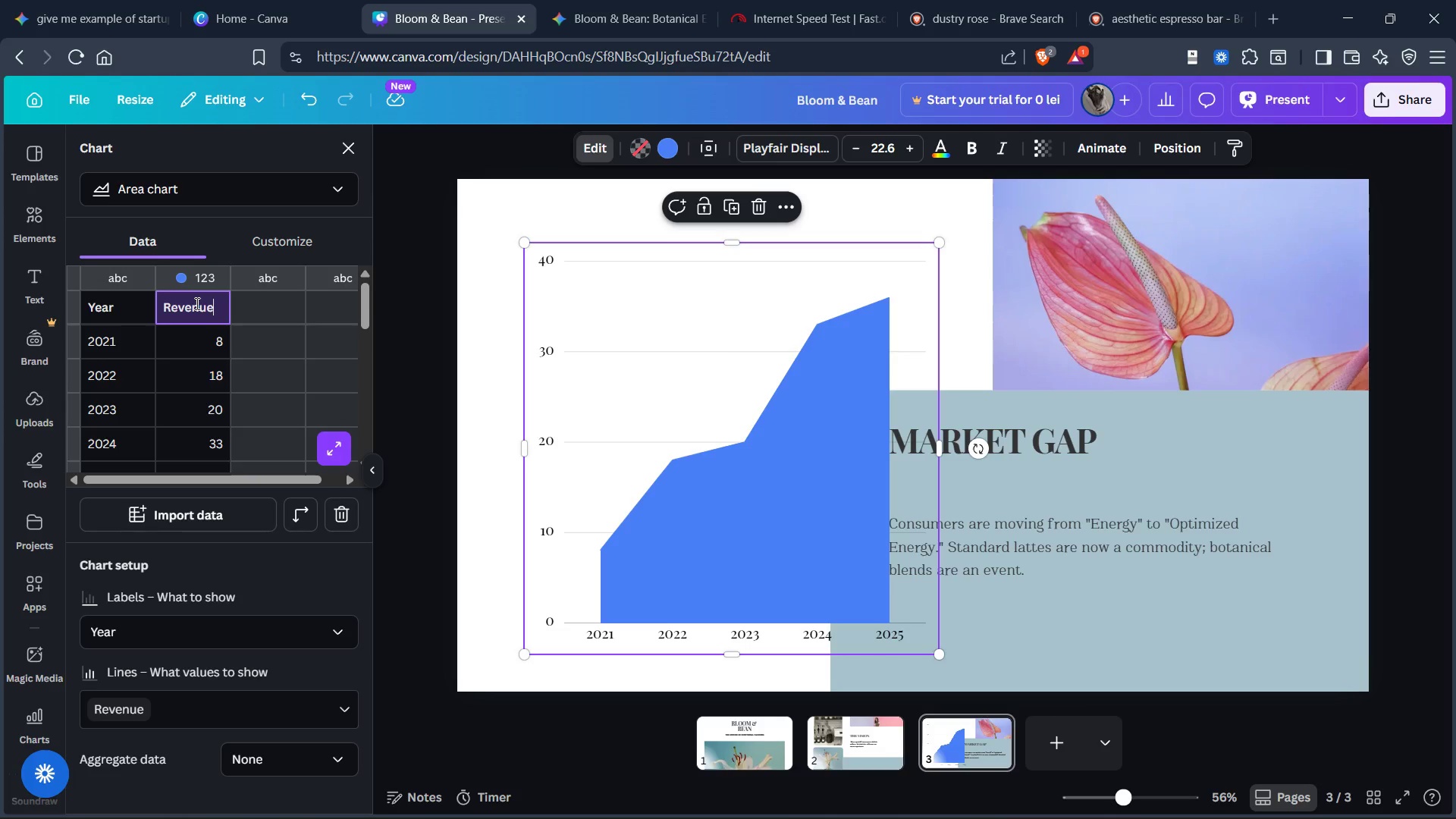 
hold_key(key=ControlLeft, duration=0.39)
 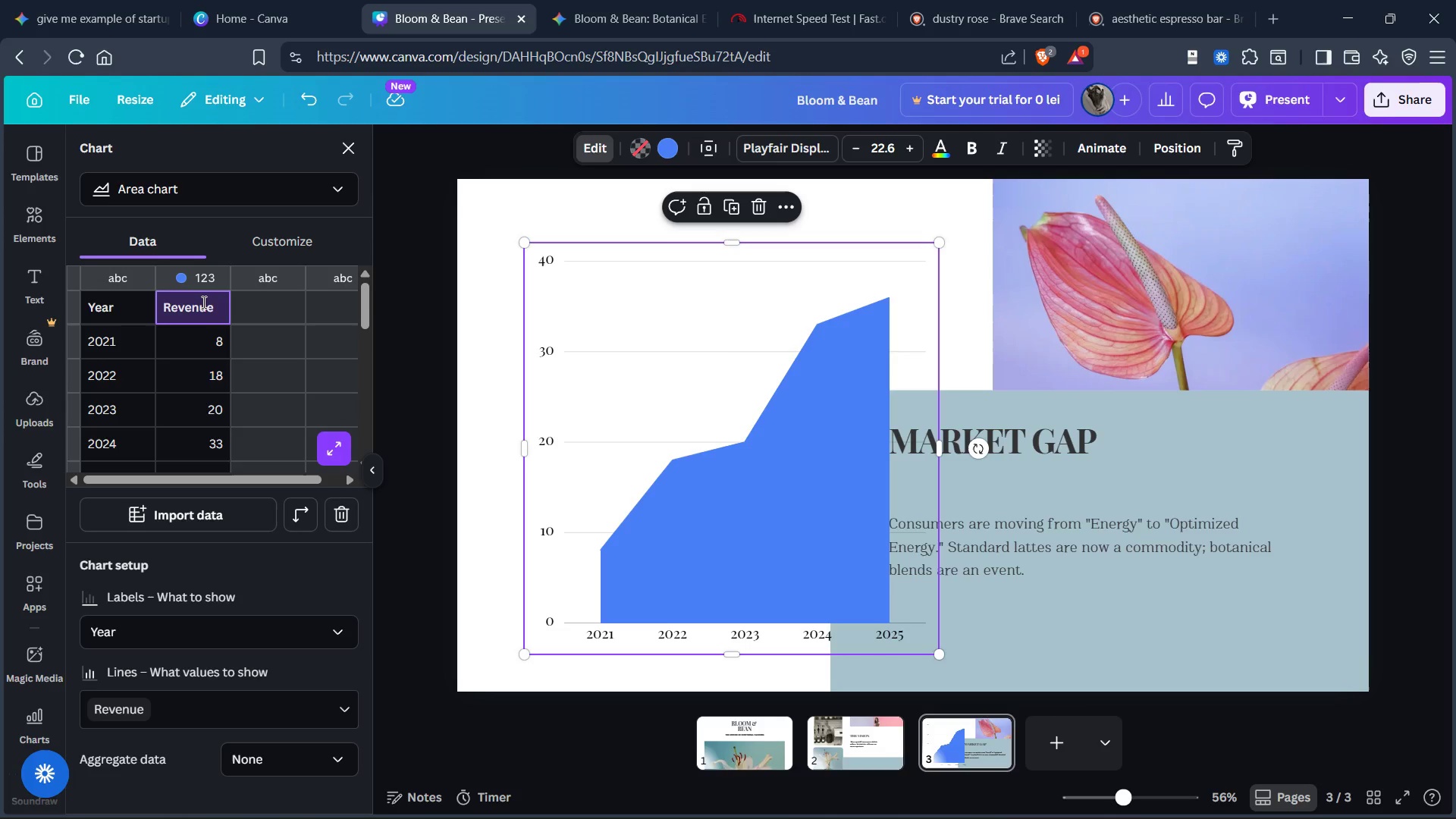 
key(Control+Backspace)
 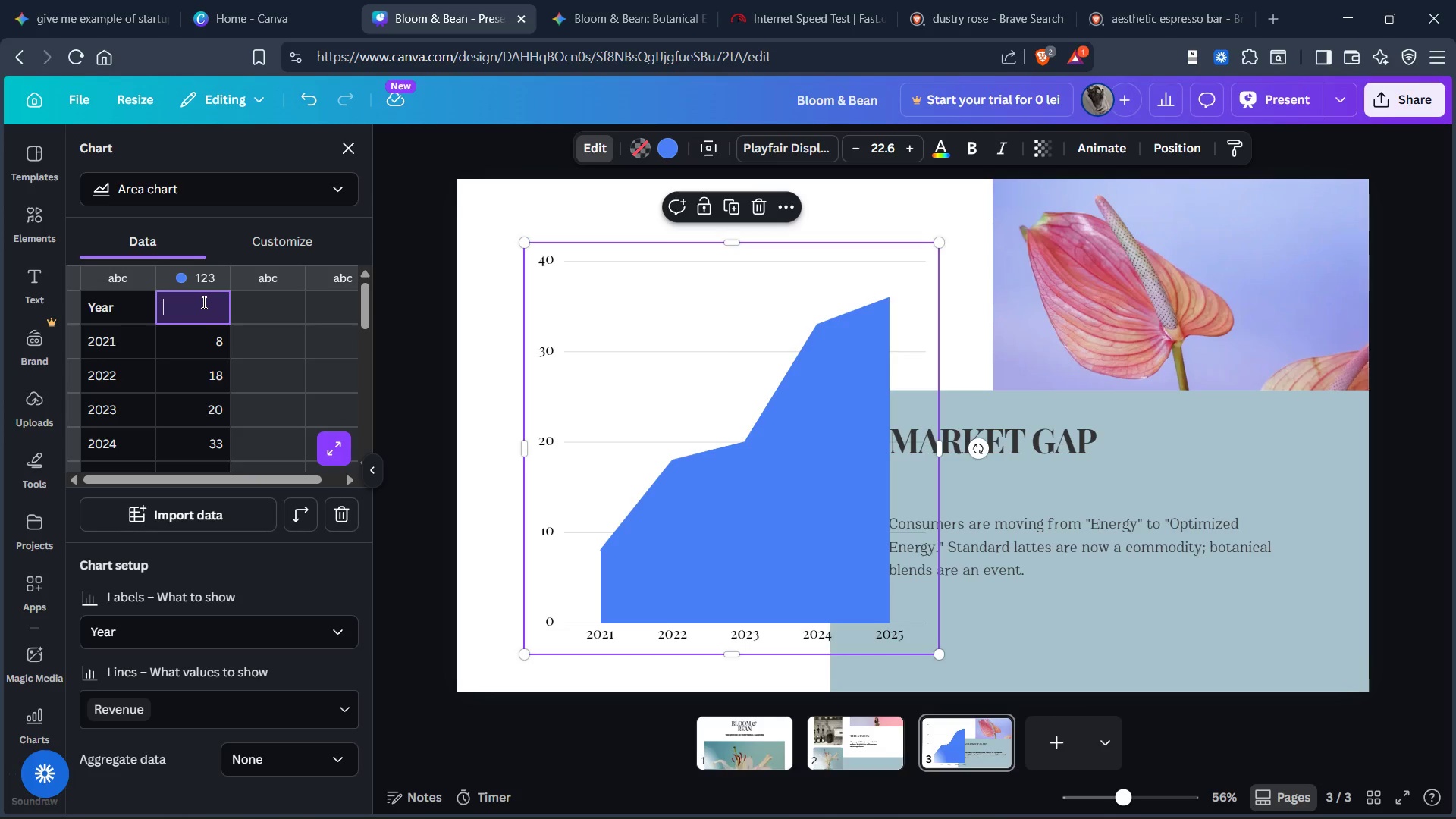 
key(Control+ControlLeft)
 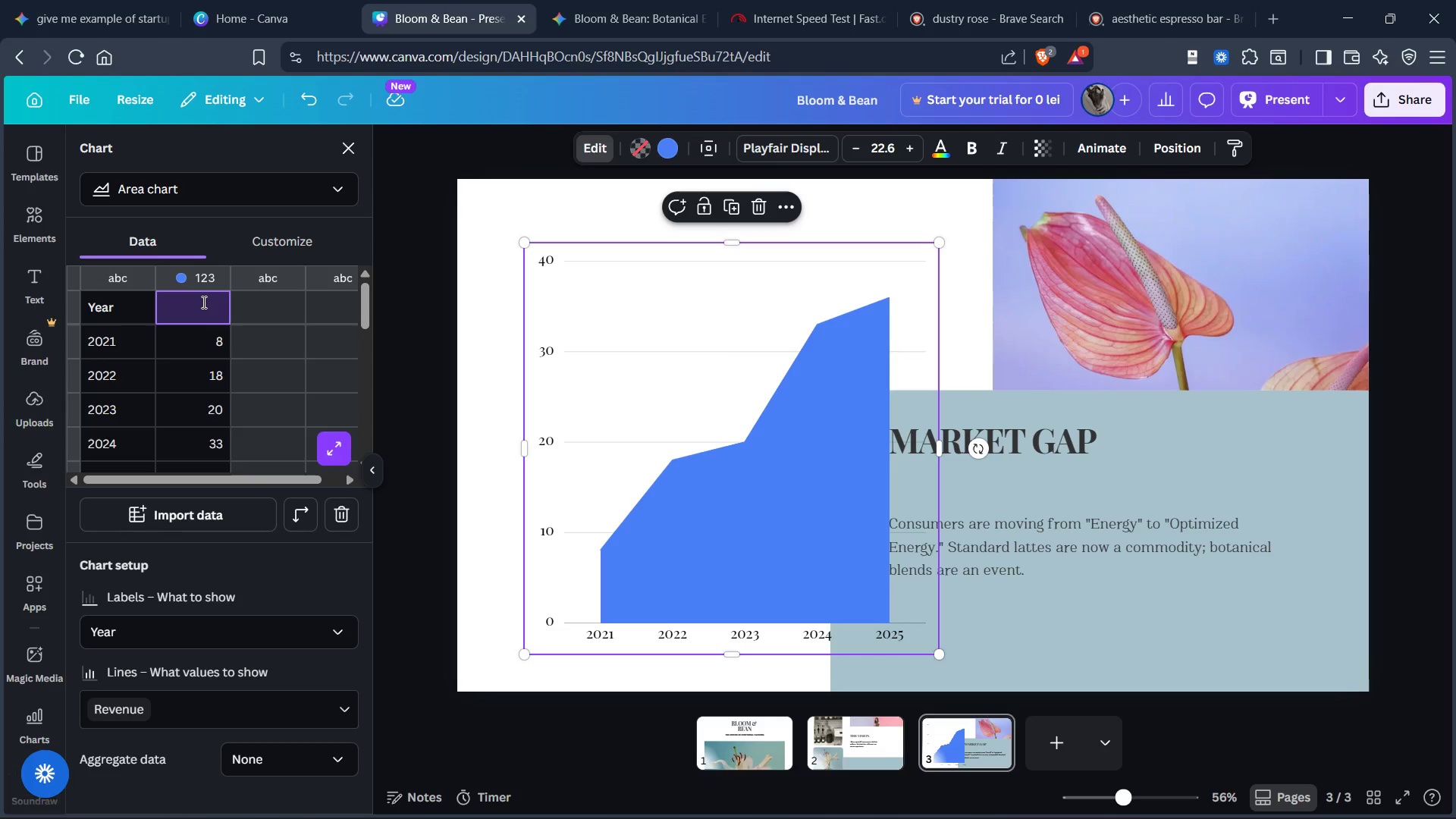 
key(Control+V)
 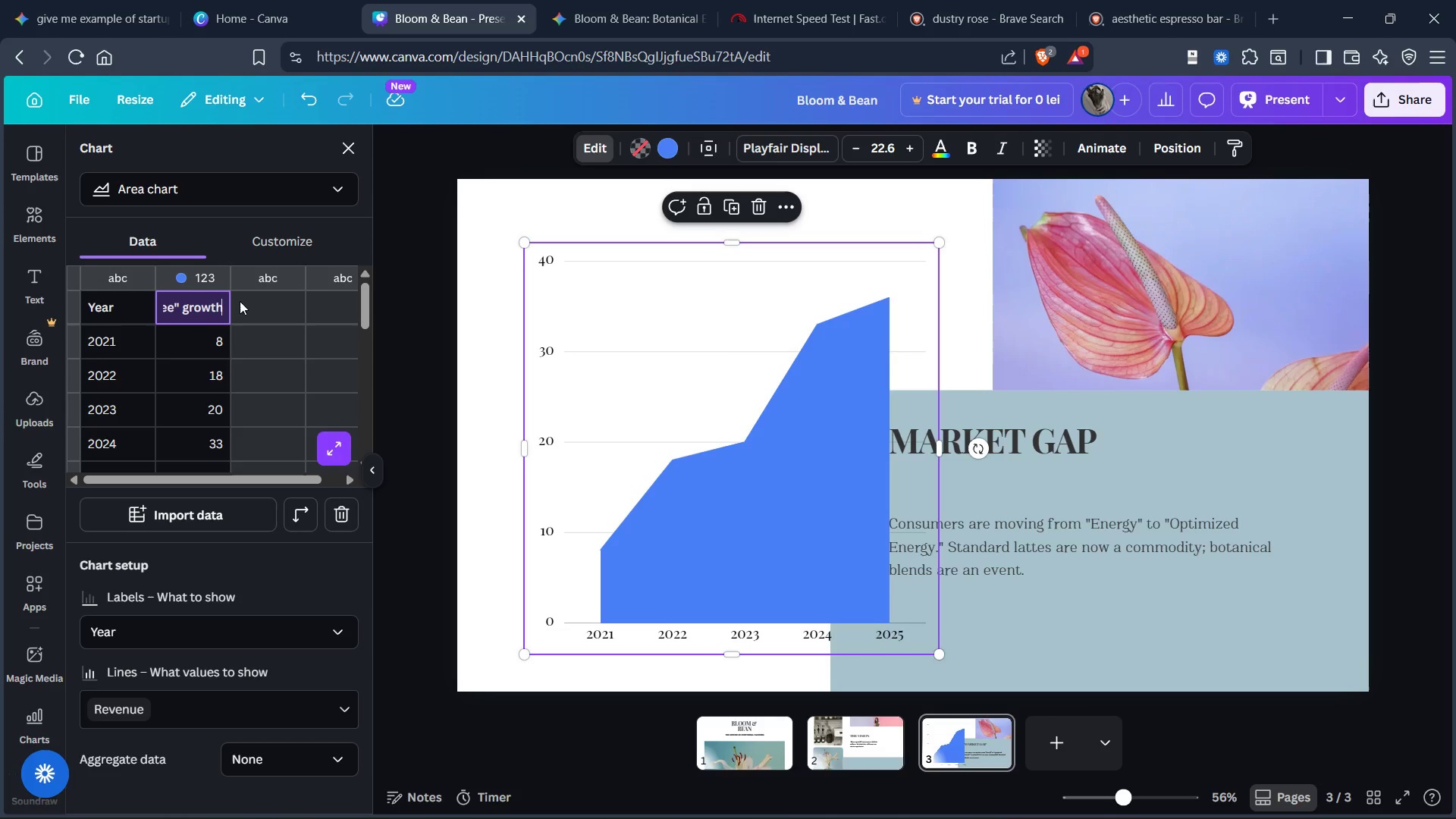 
left_click([241, 303])
 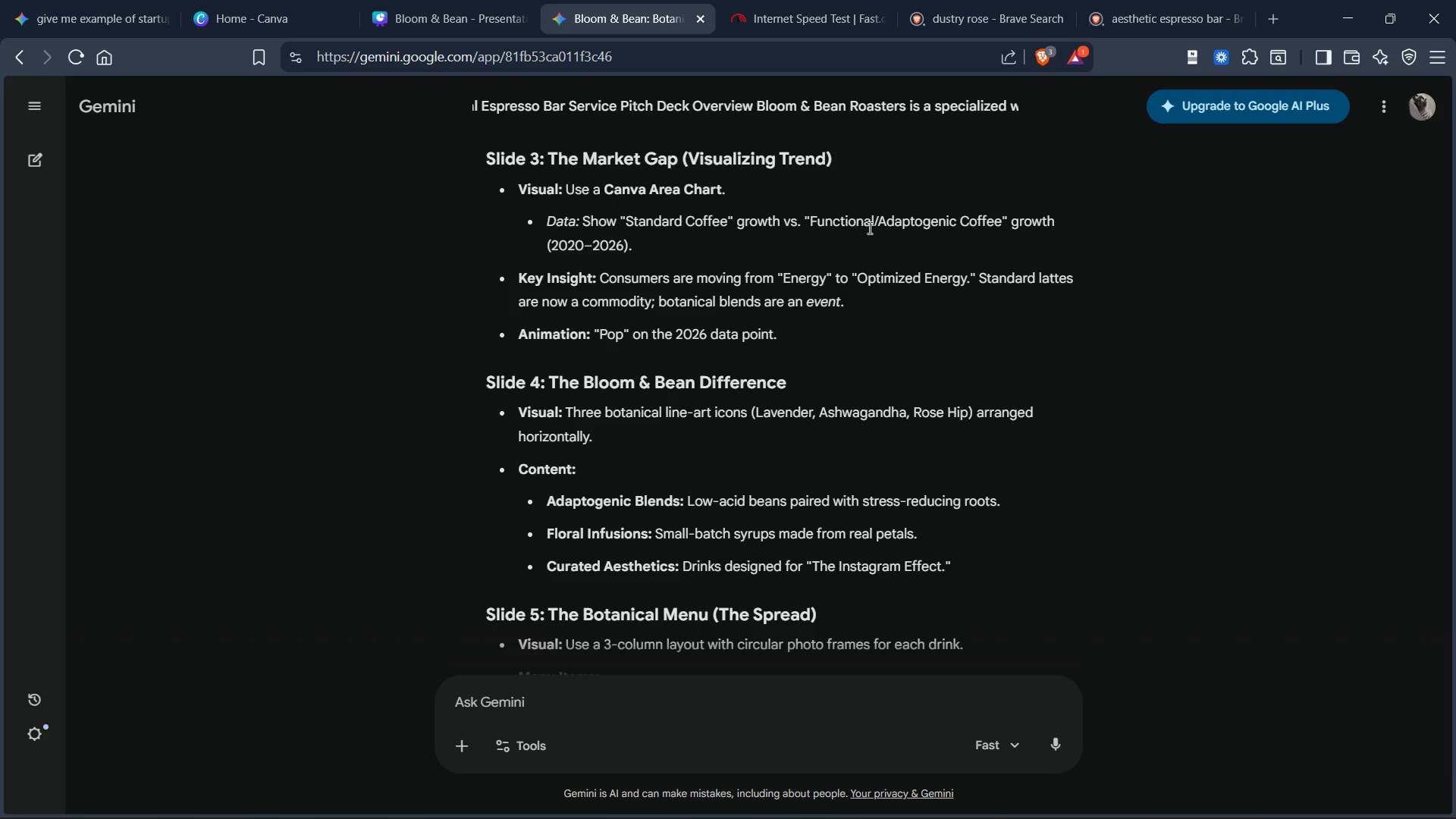 
left_click_drag(start_coordinate=[808, 223], to_coordinate=[999, 221])
 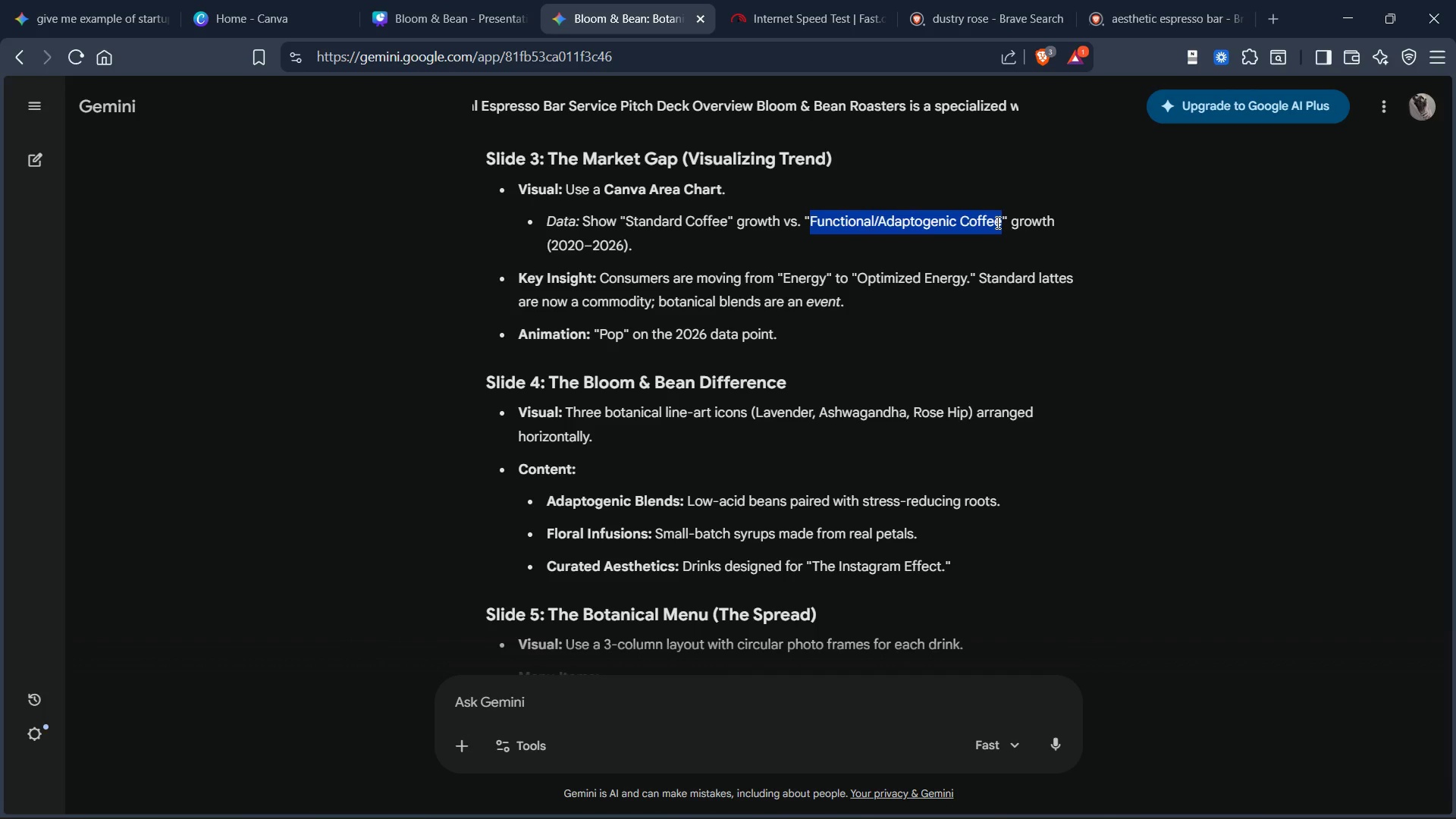 
key(Control+C)
 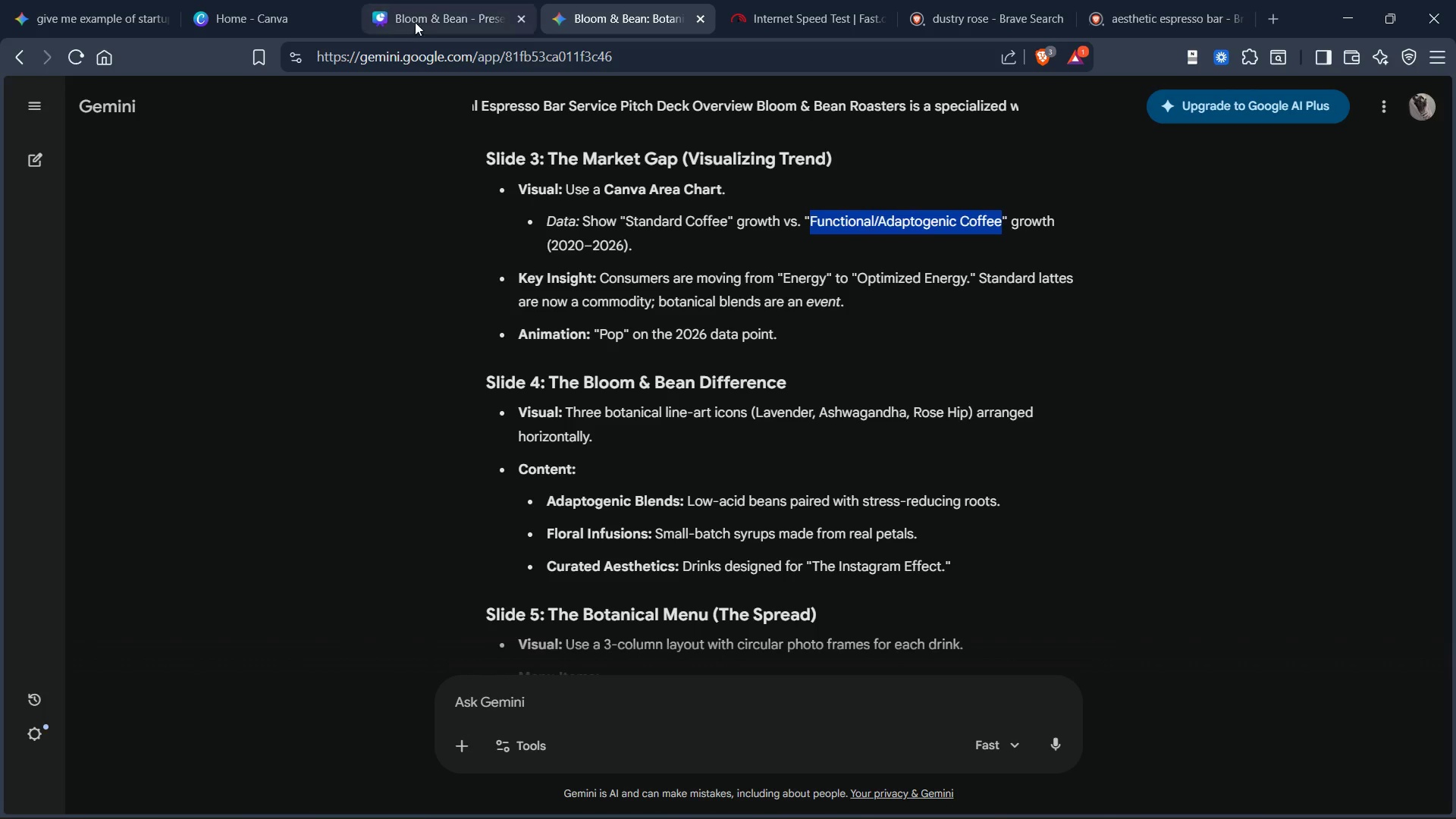 
left_click([413, 16])
 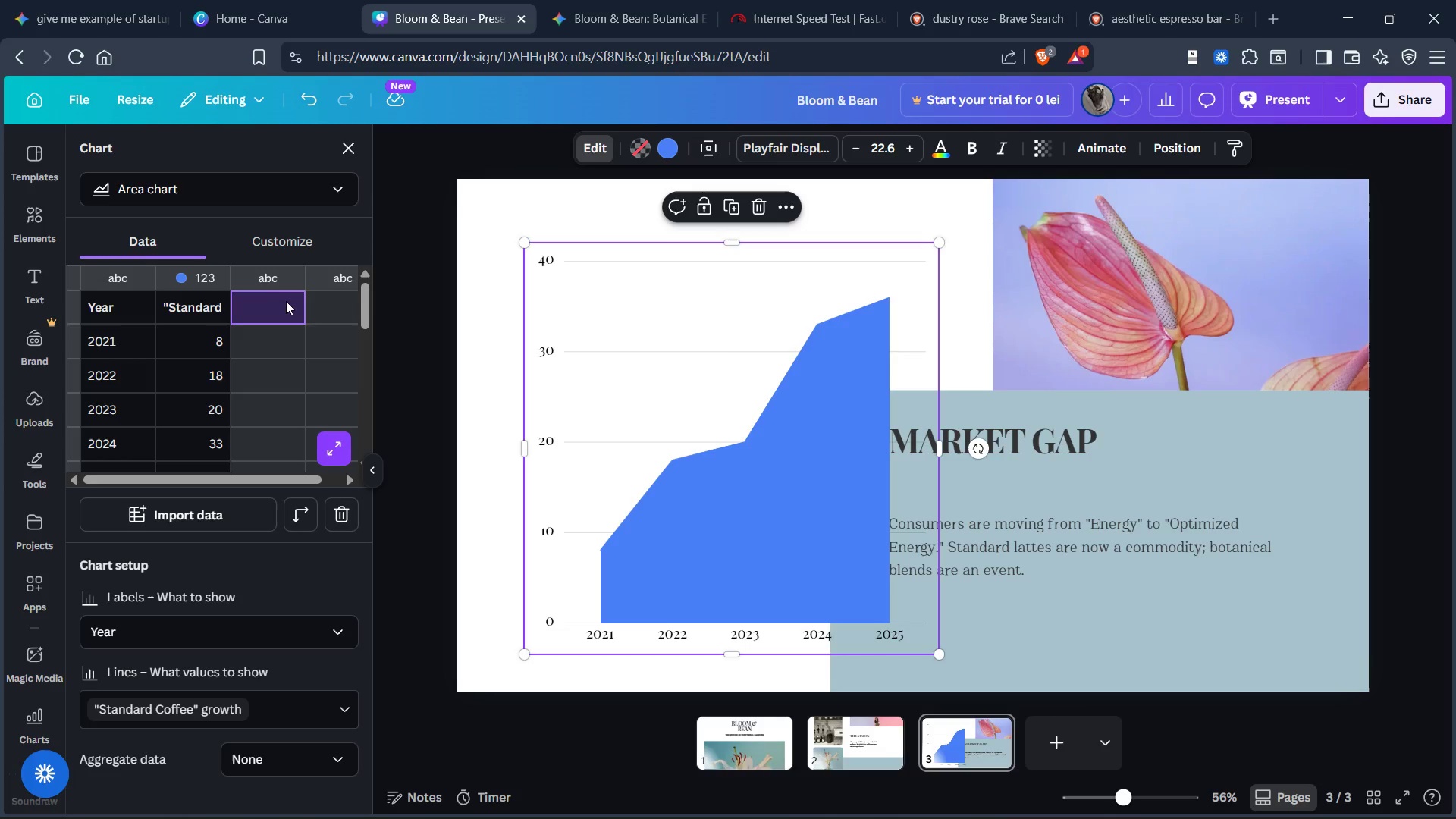 
key(Control+V)
 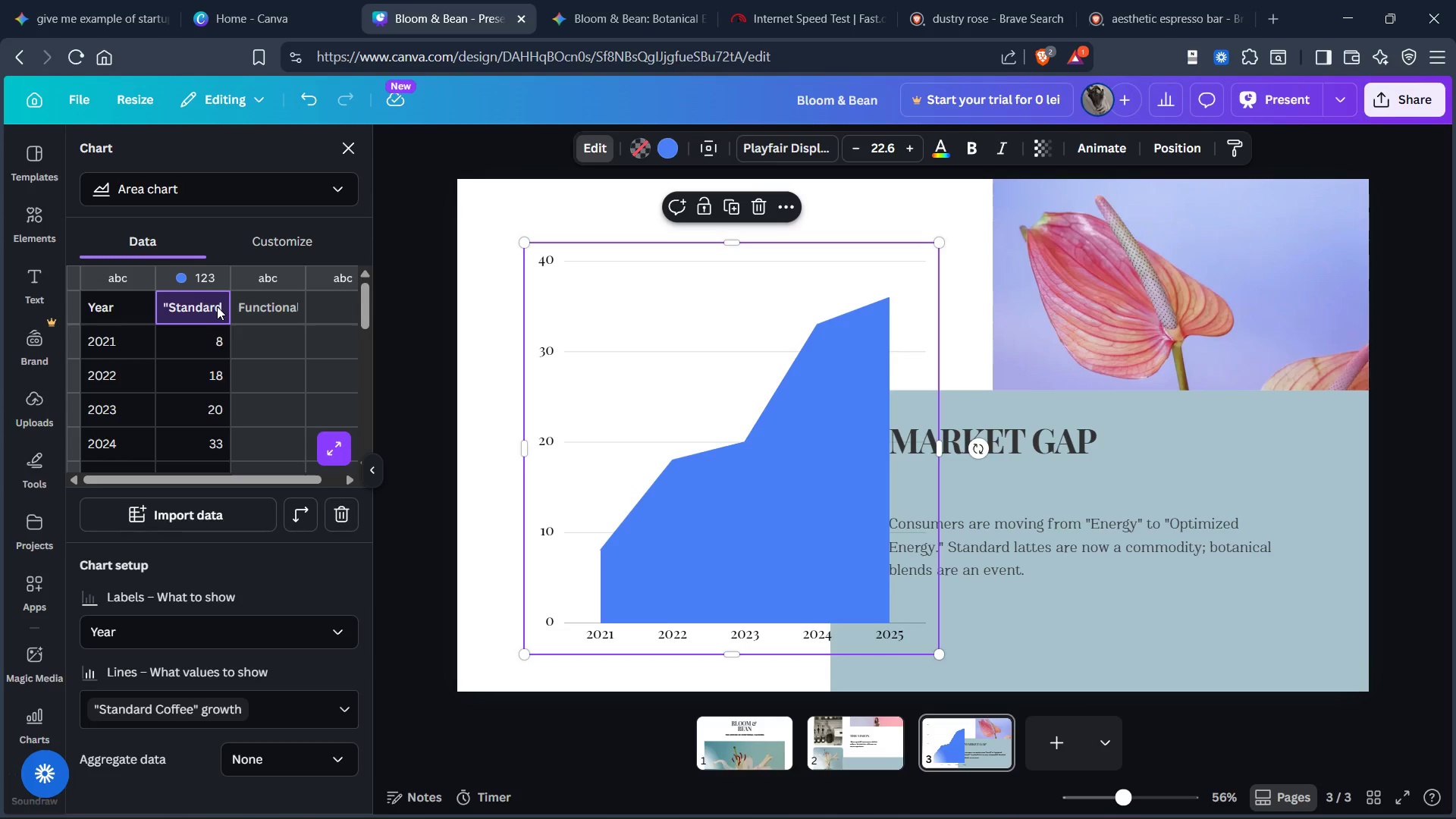 
double_click([218, 306])
 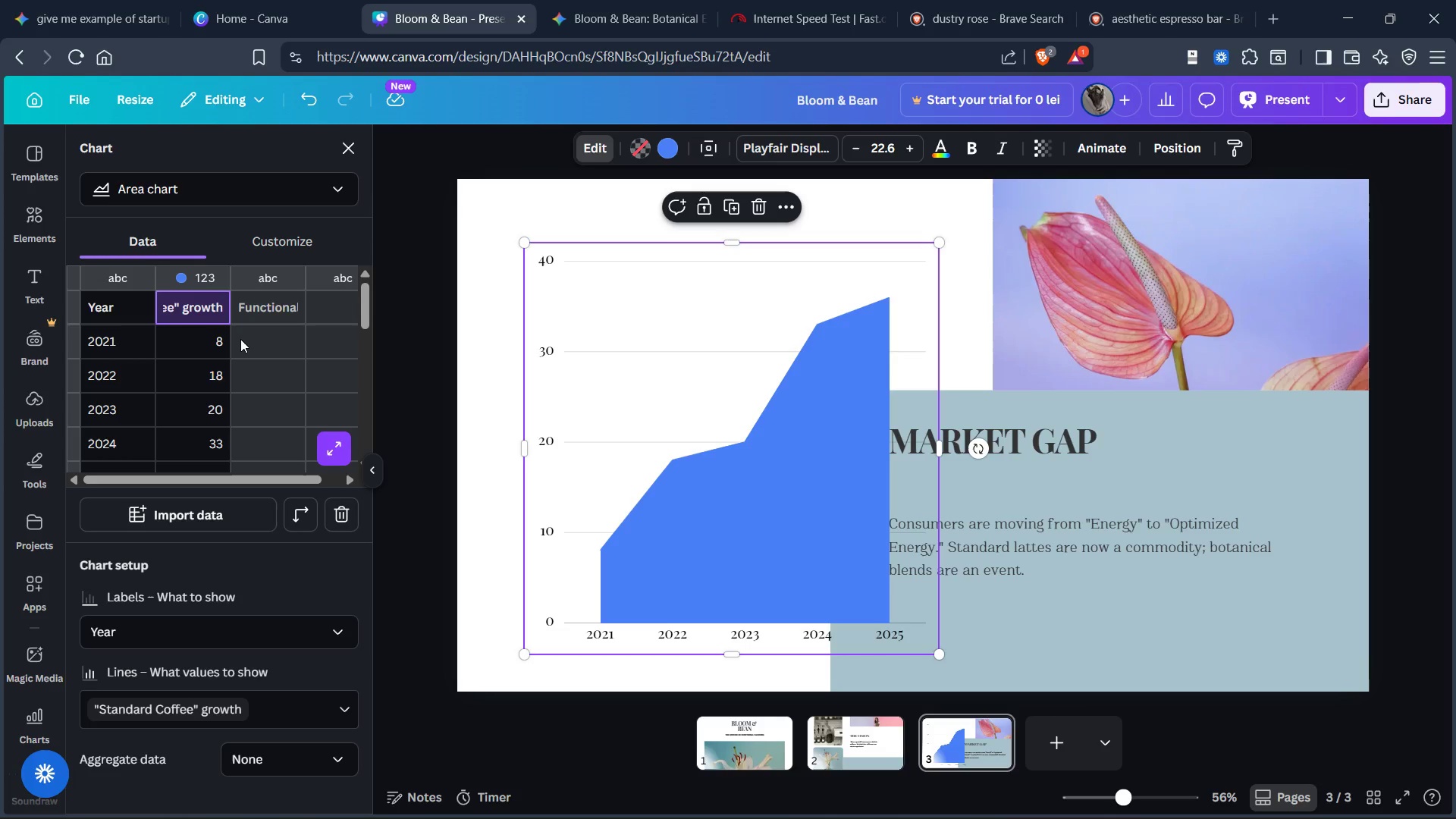 
key(Control+Backspace)
 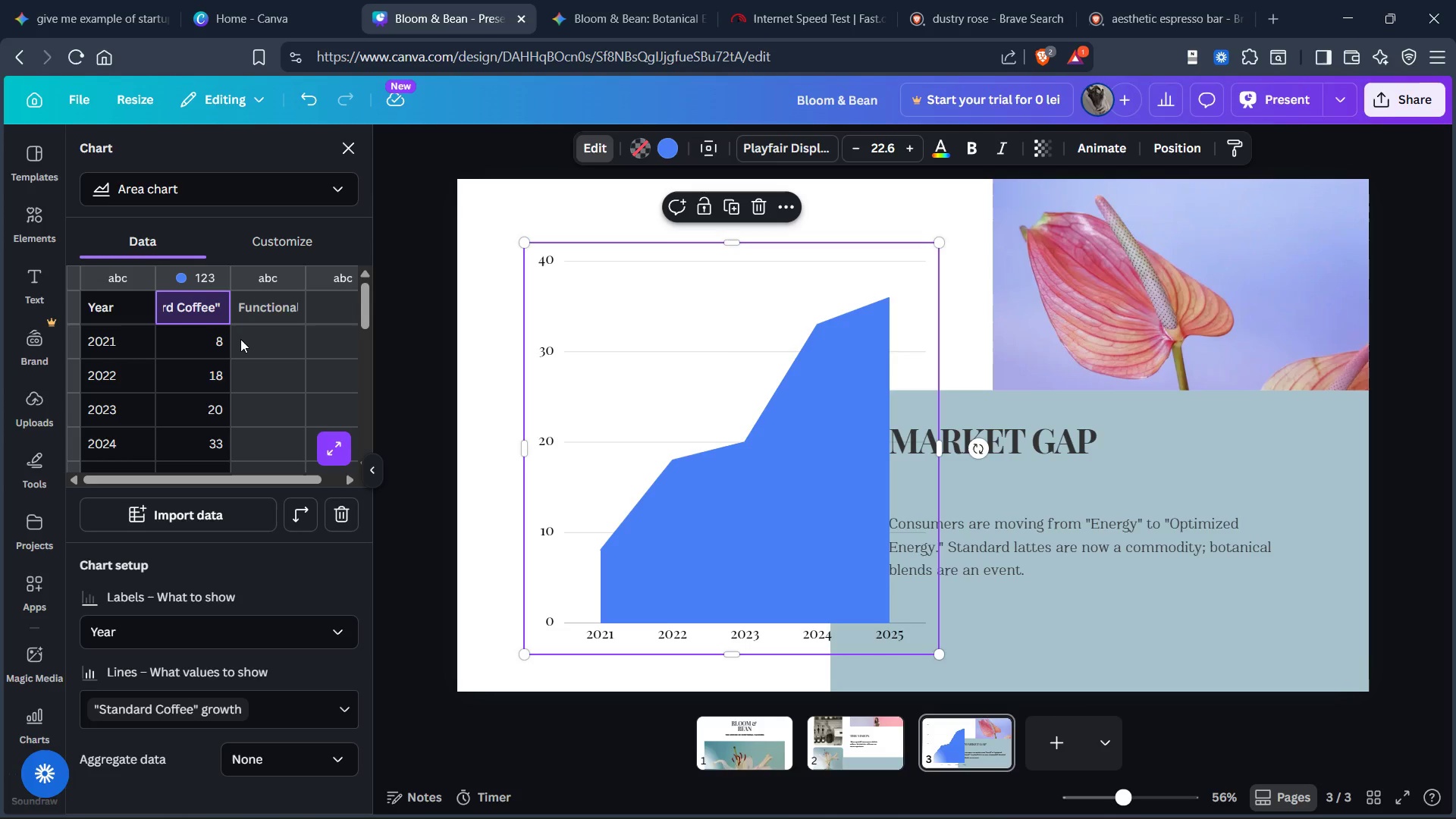 
key(Home)
 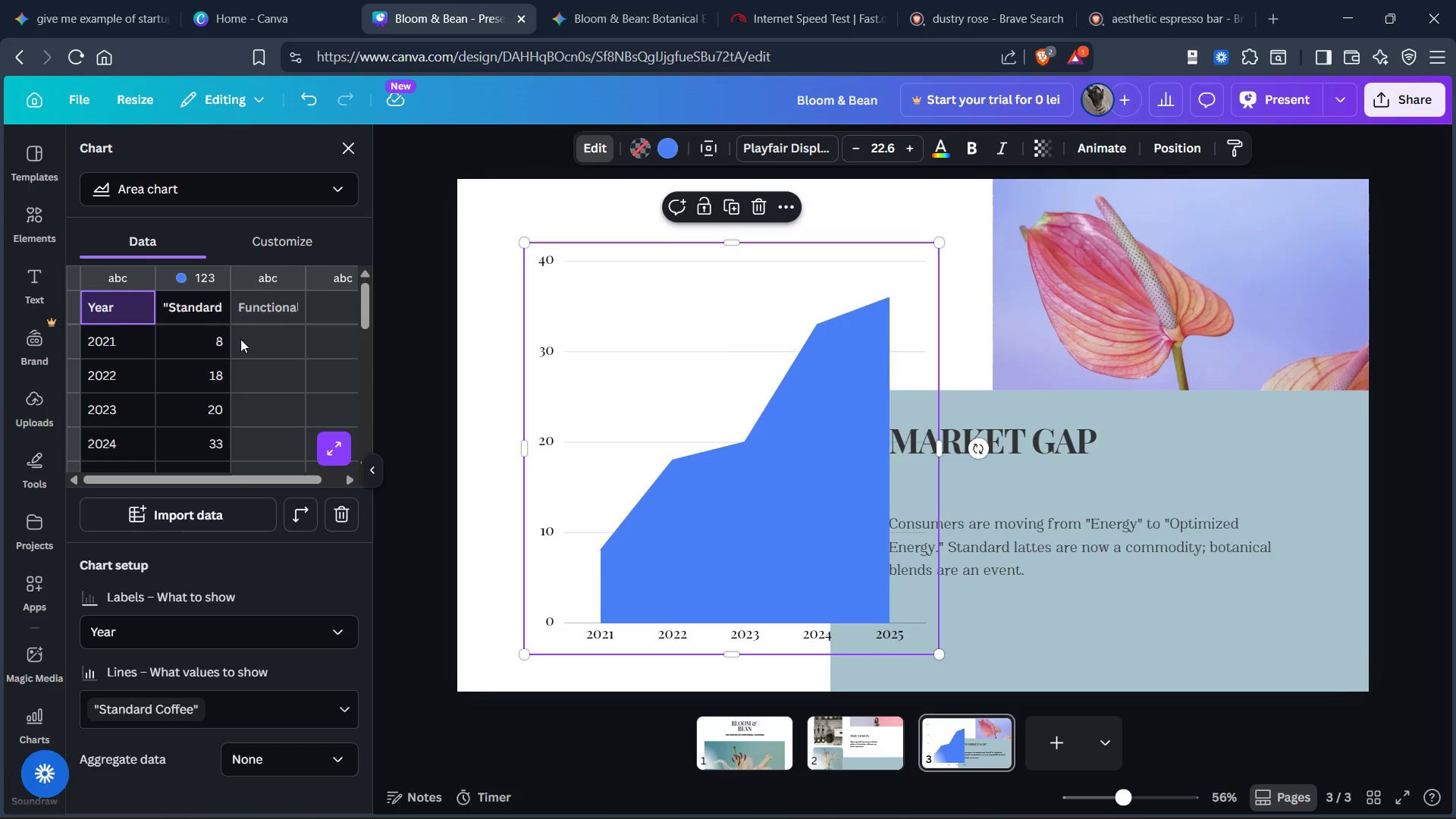 
key(ArrowRight)
 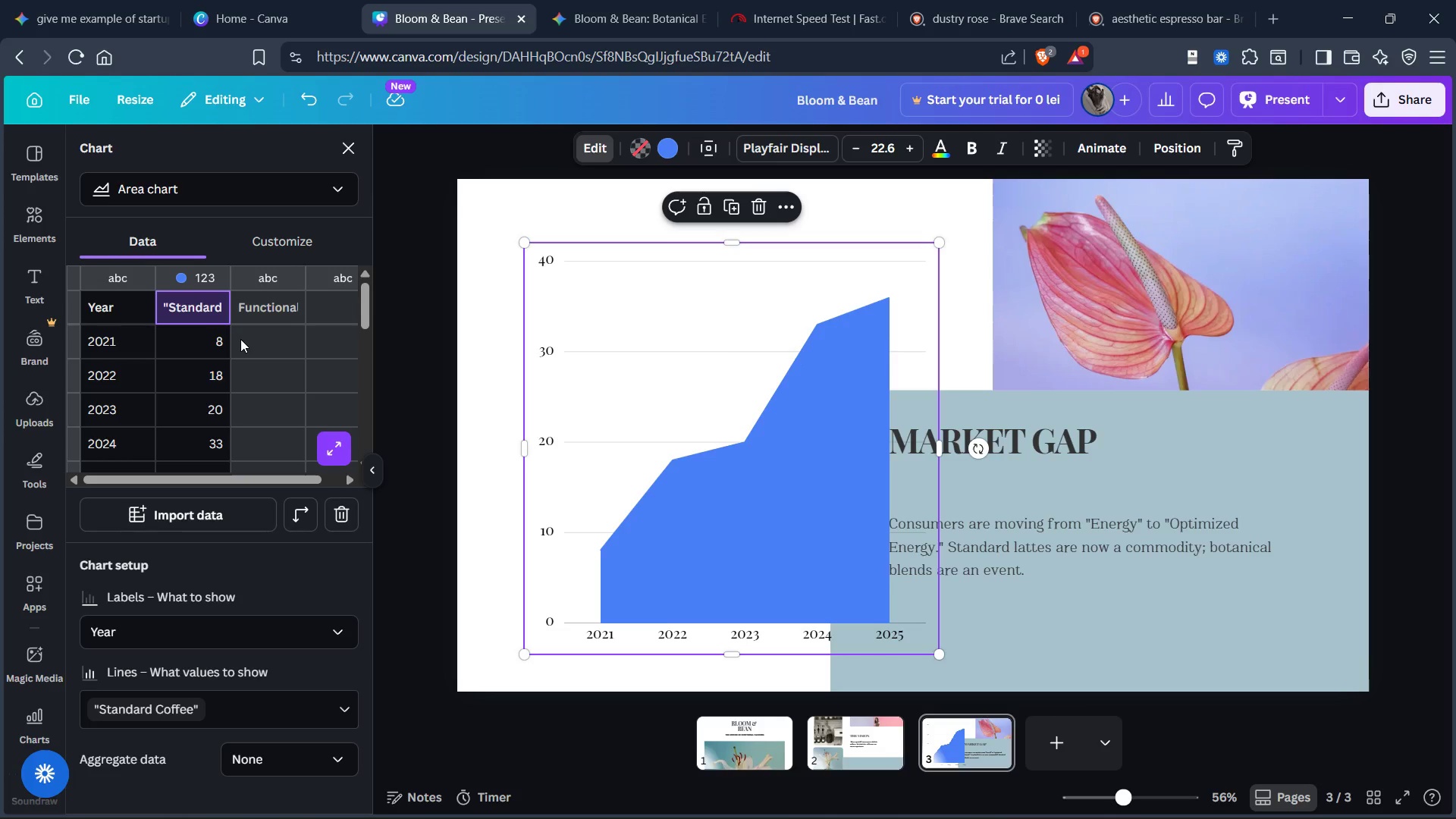 
key(ArrowLeft)
 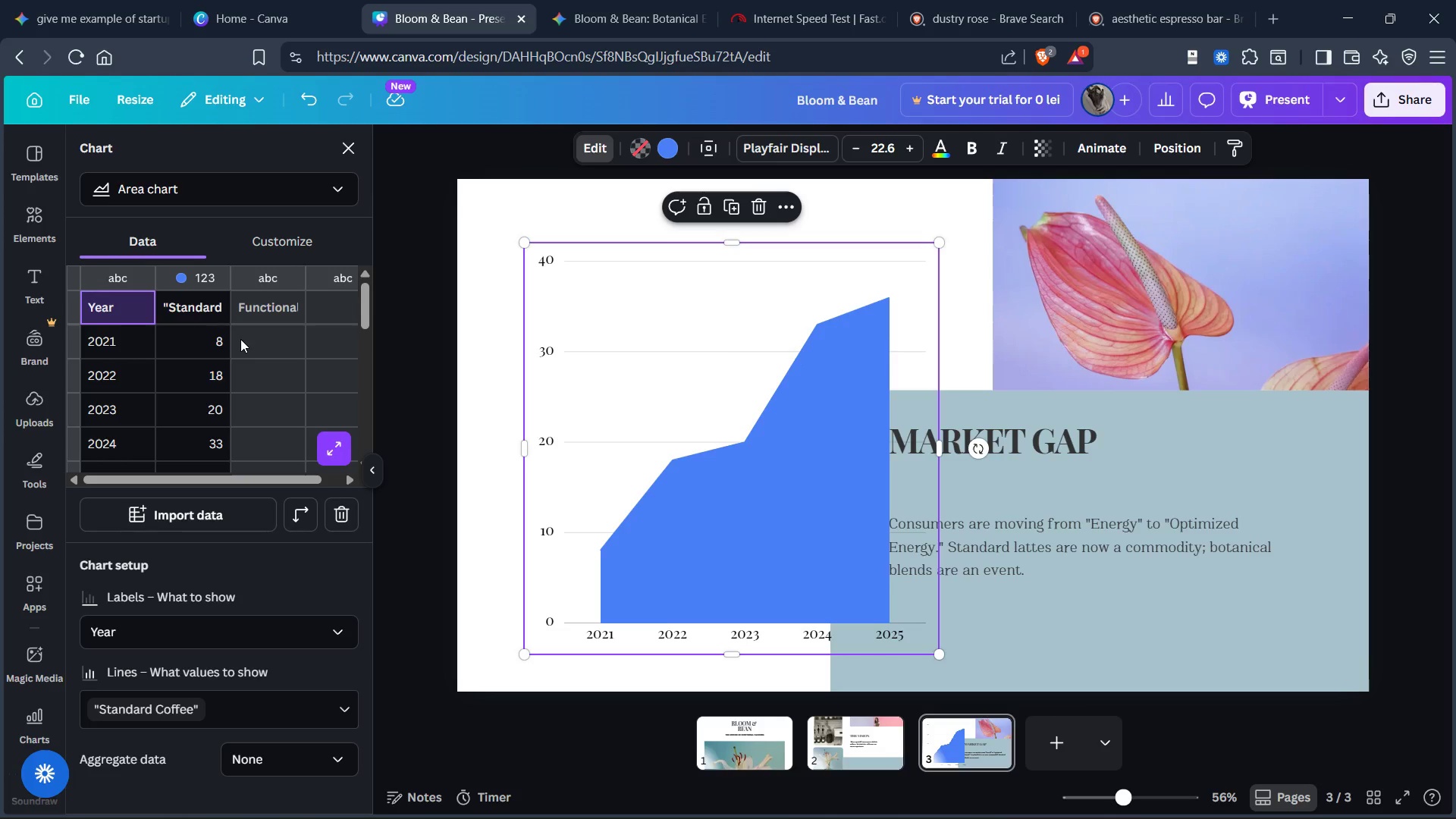 
key(ArrowRight)
 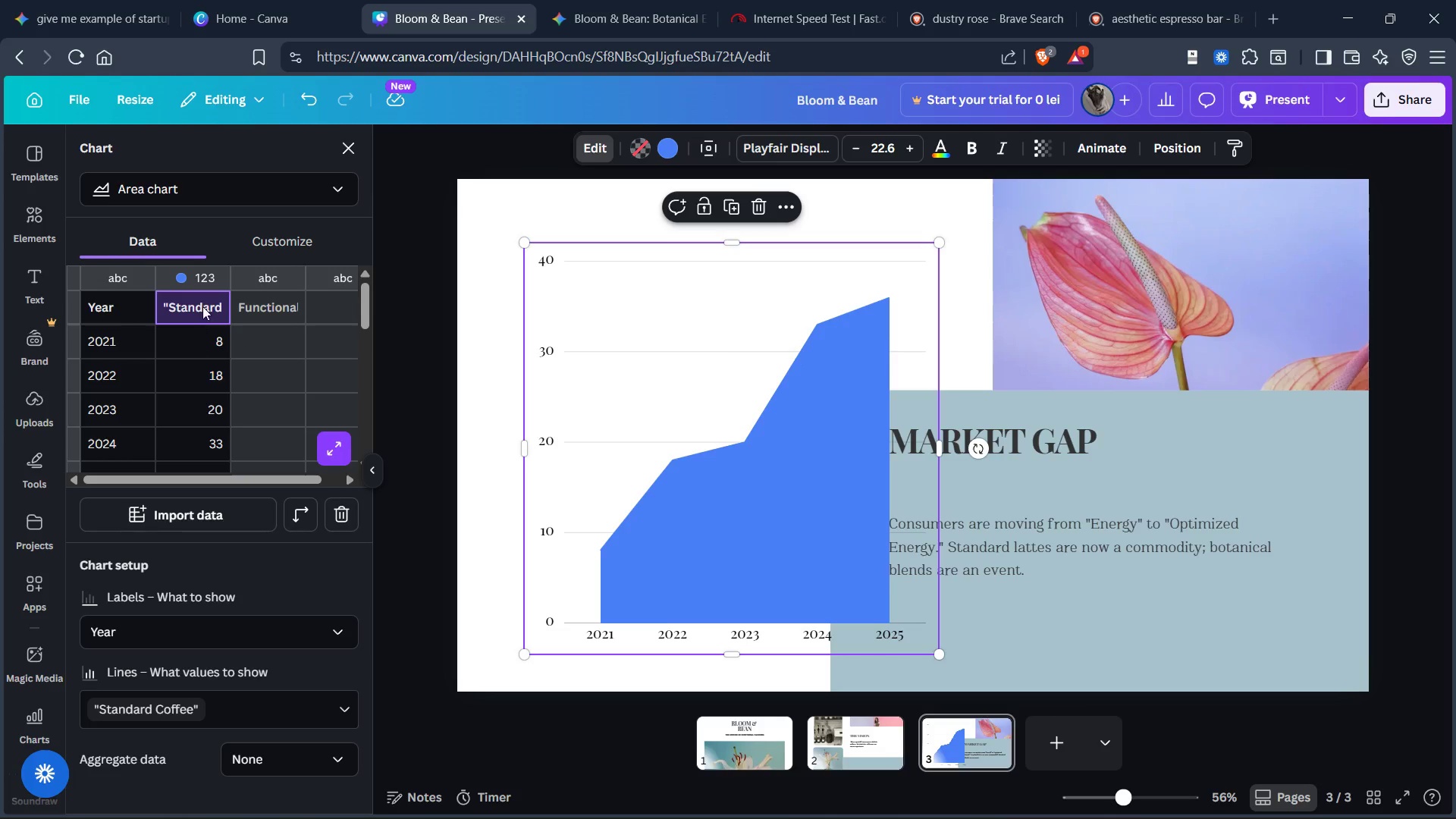 
double_click([202, 303])
 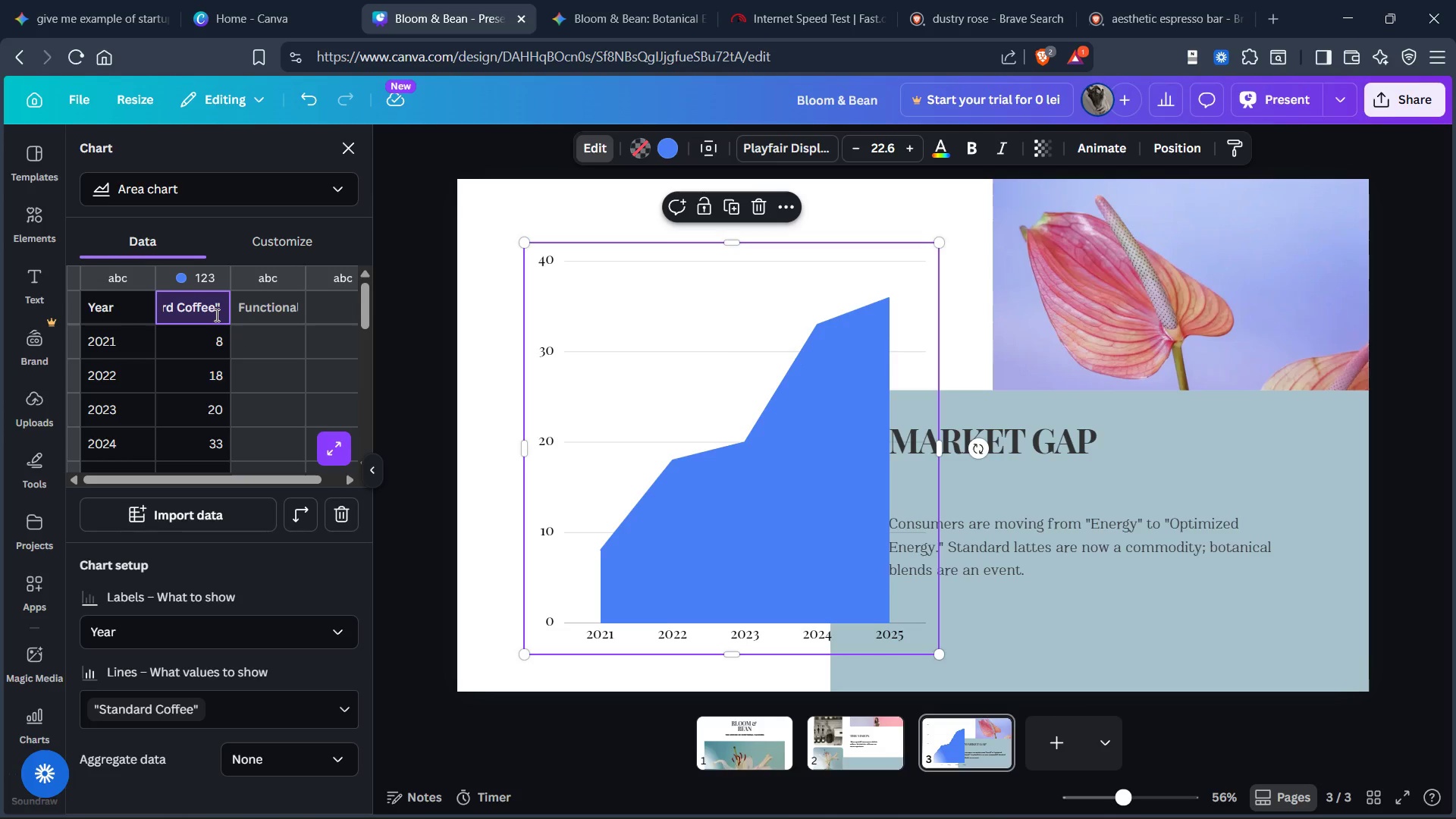 
key(Backspace)
 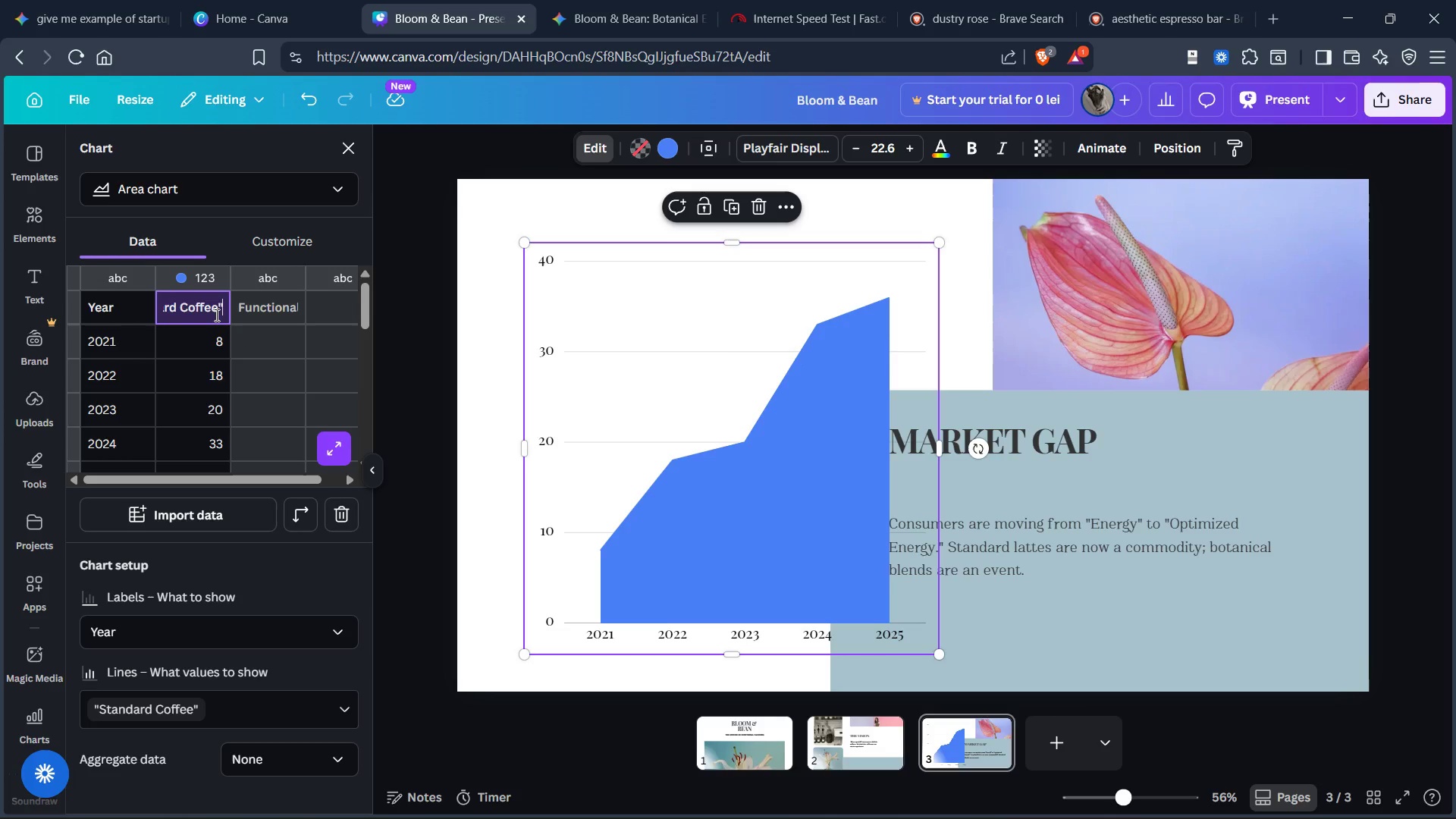 
key(Backspace)
 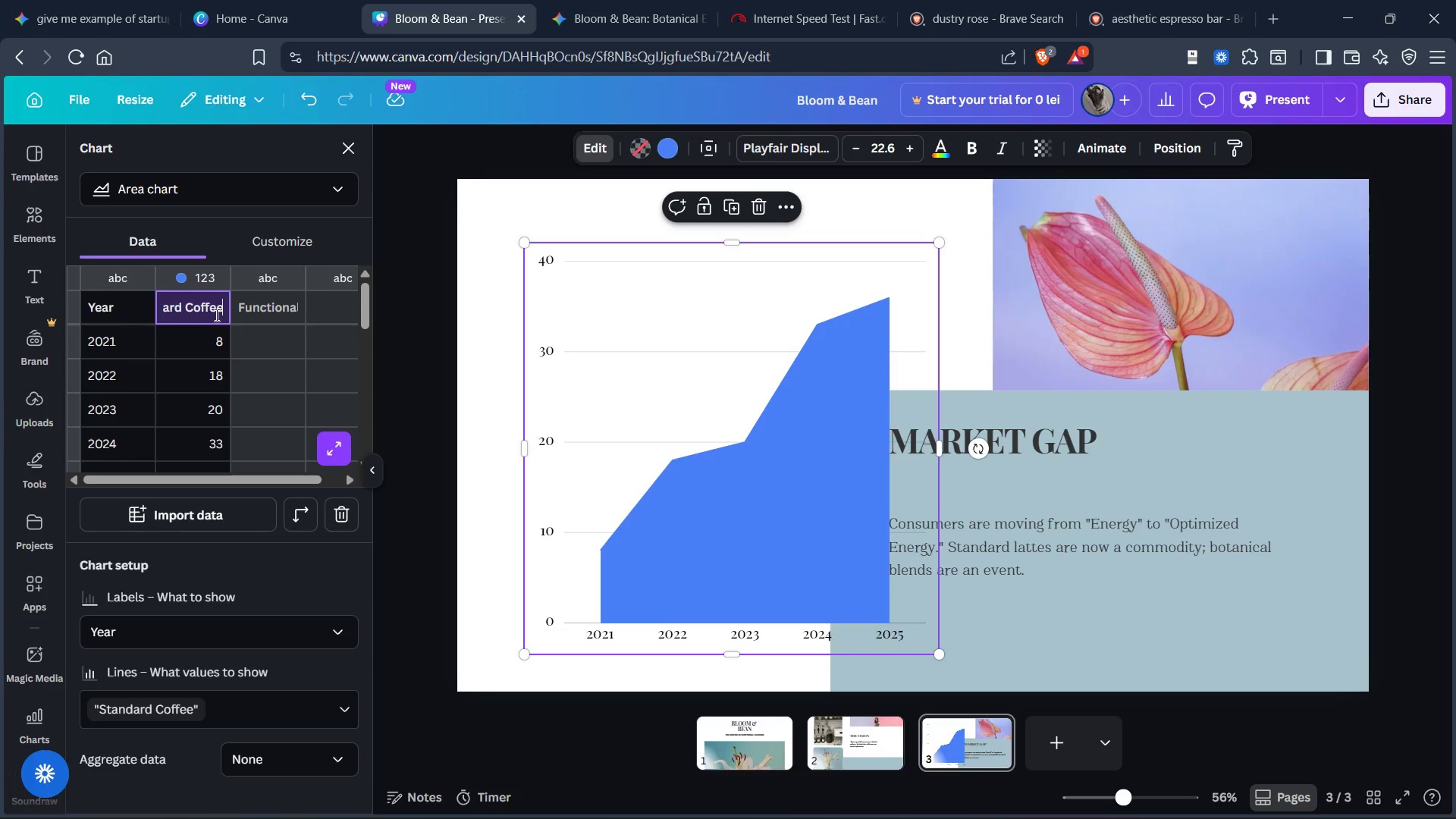 
key(Home)
 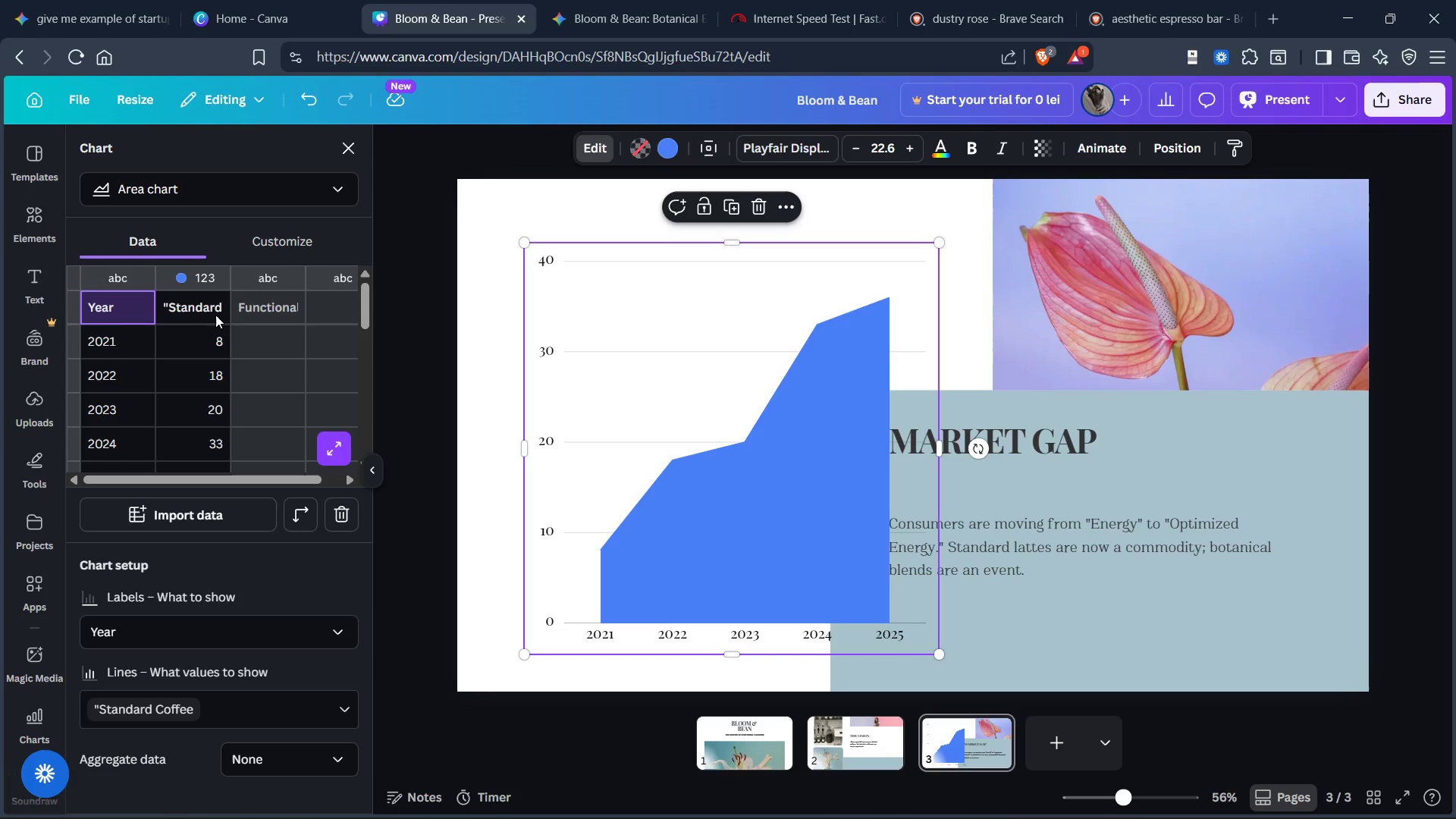 
key(ArrowRight)
 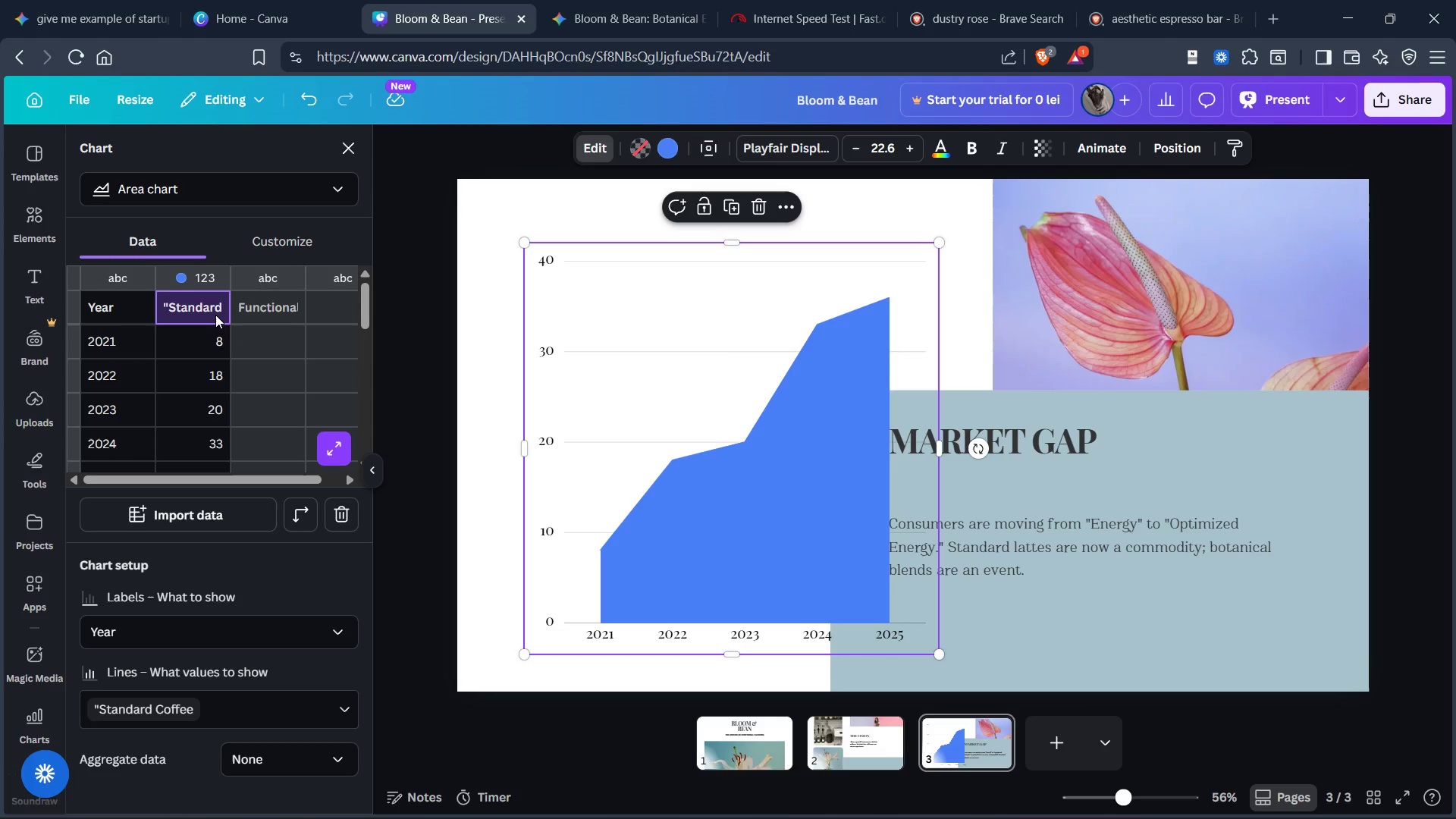 
key(ArrowDown)
 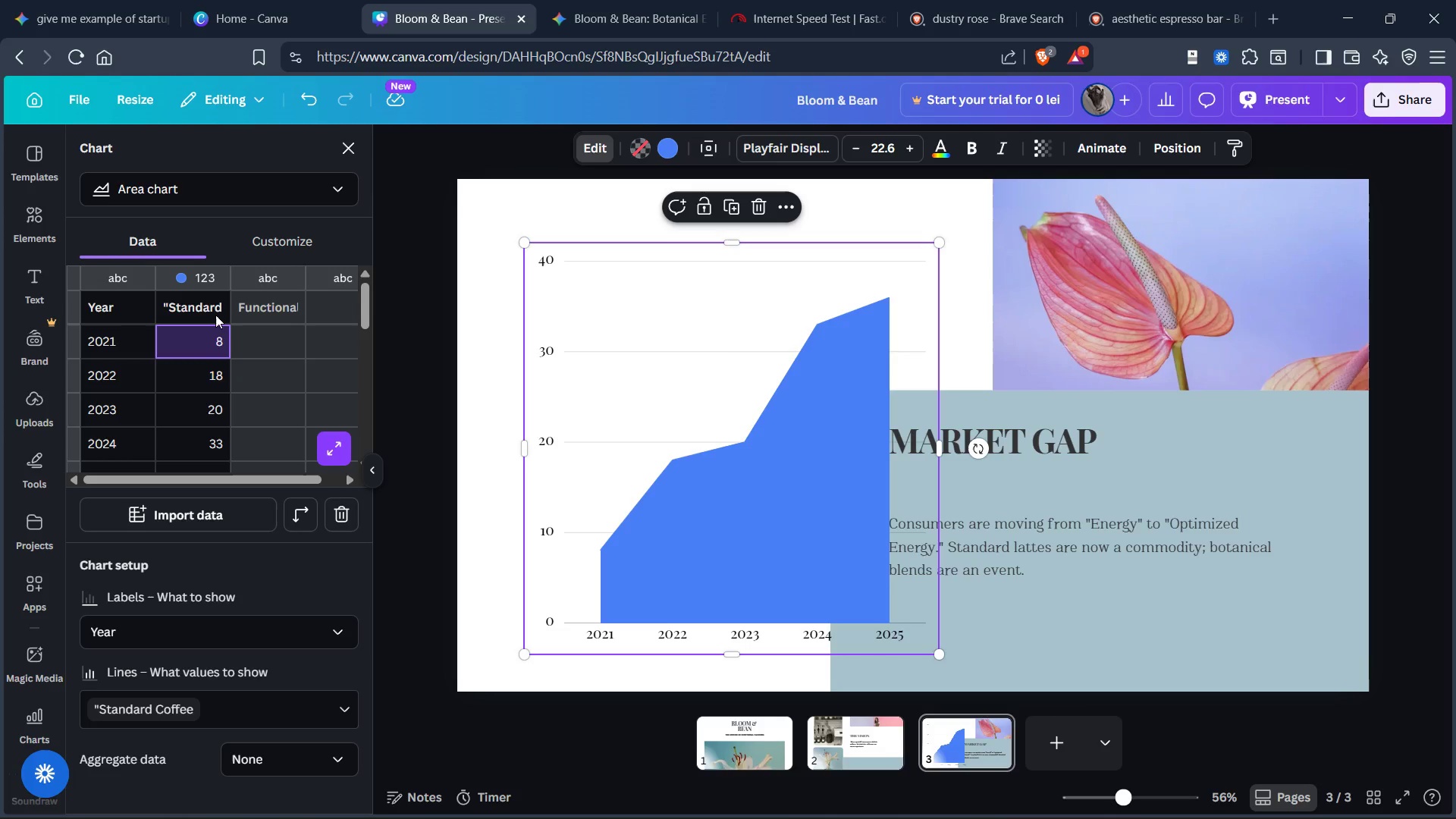 
key(ArrowUp)
 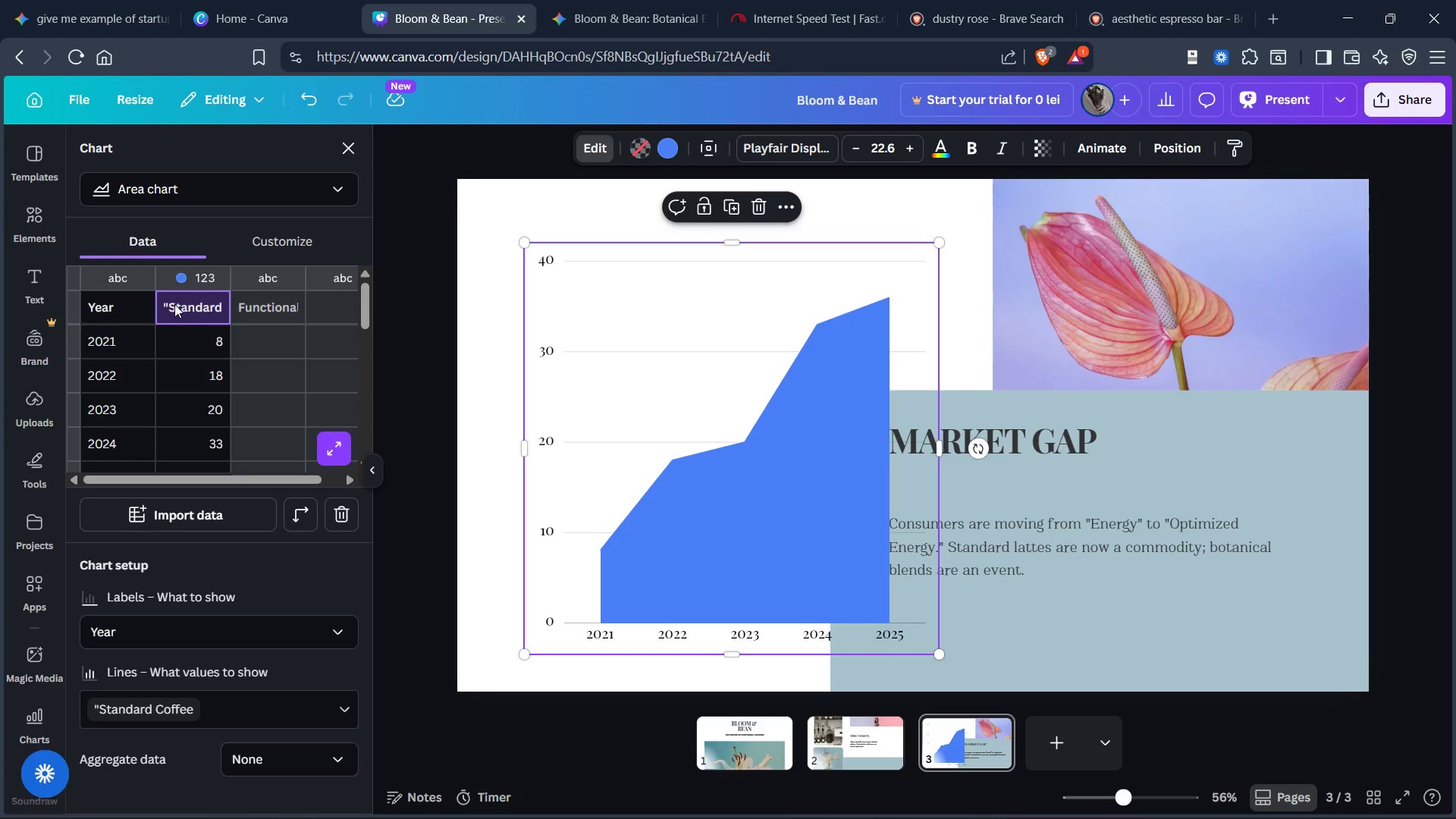 
left_click([174, 304])
 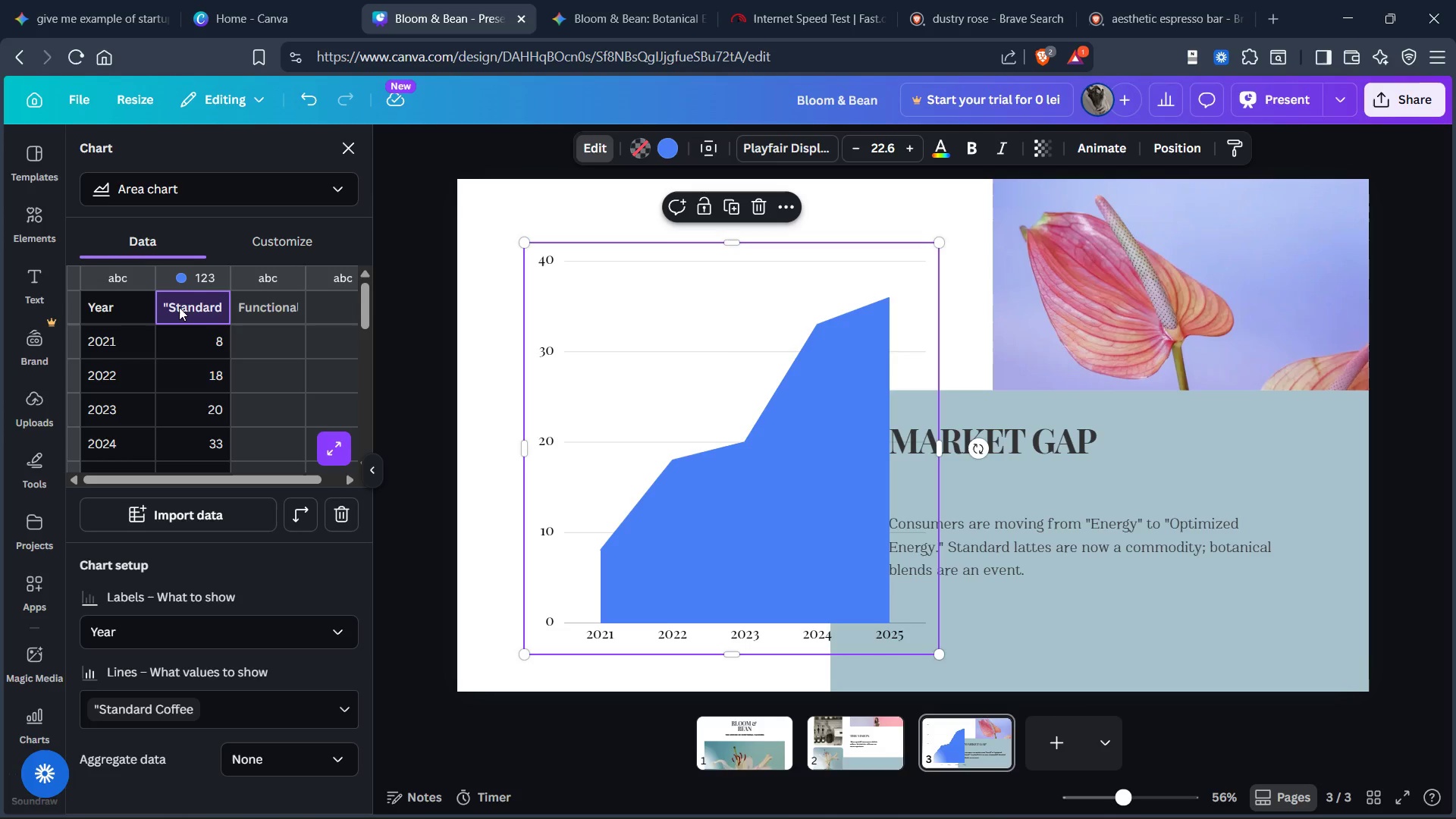 
double_click([179, 307])
 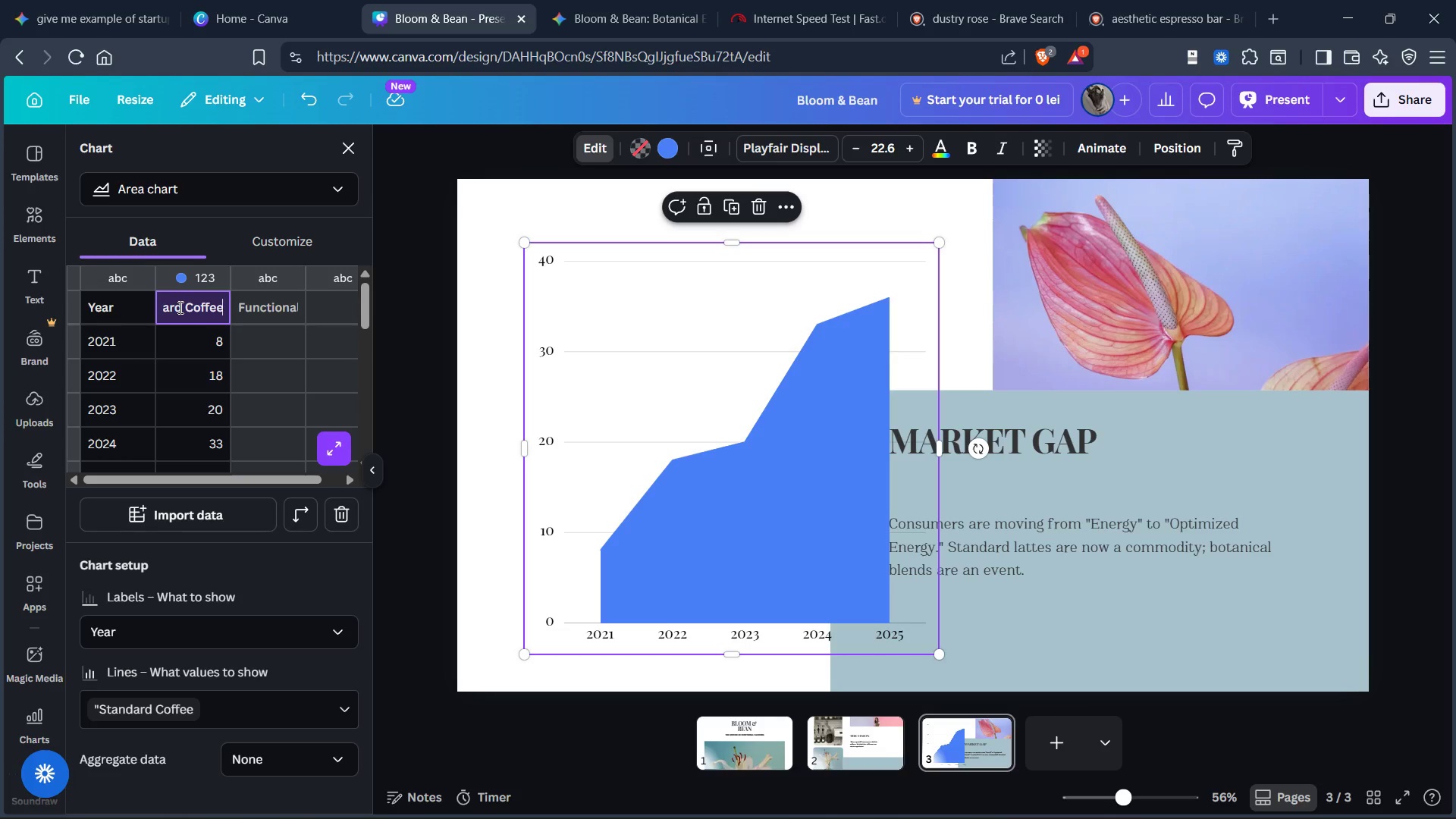 
hold_key(key=ArrowLeft, duration=1.33)
 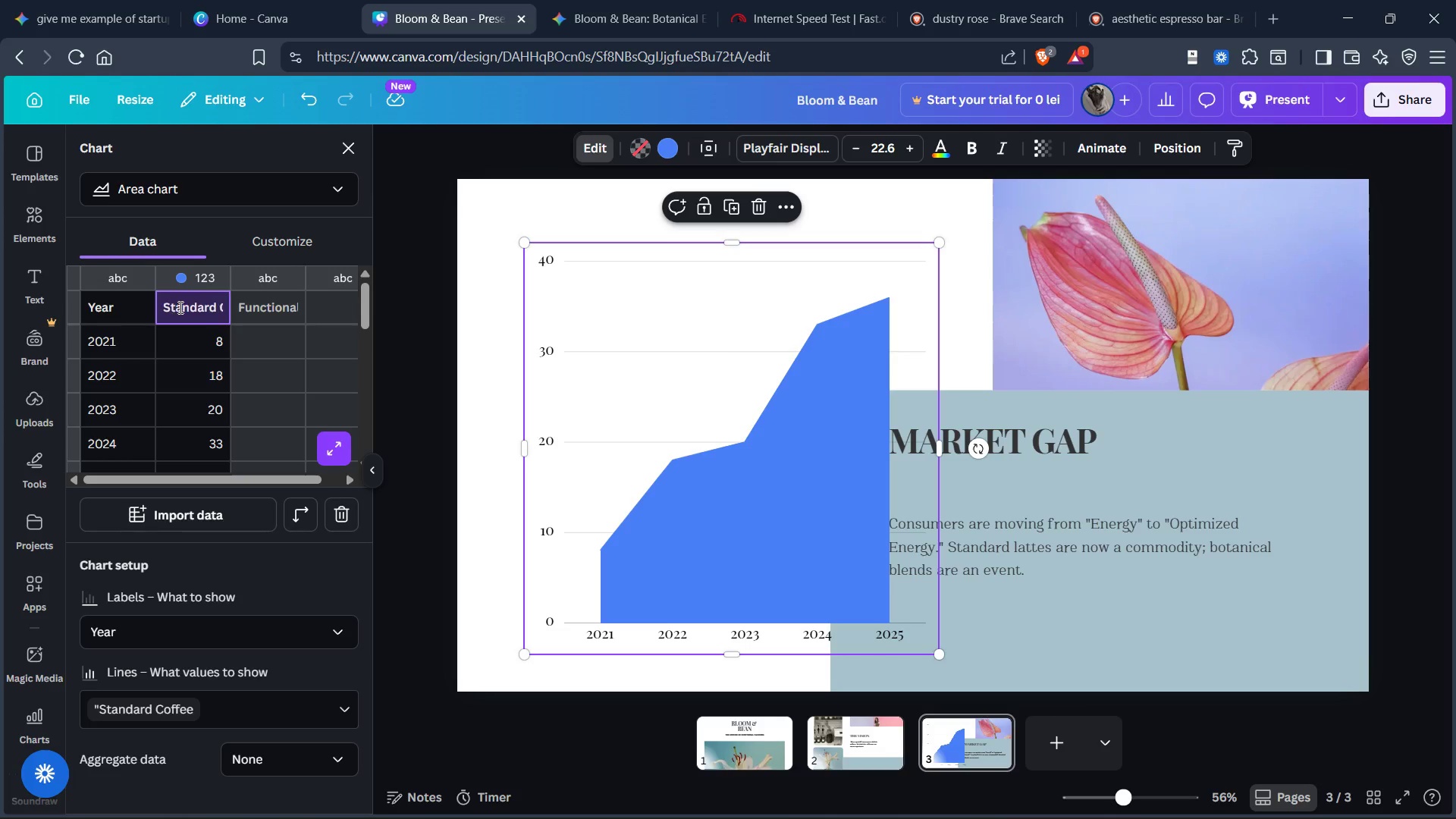 
key(Delete)
 